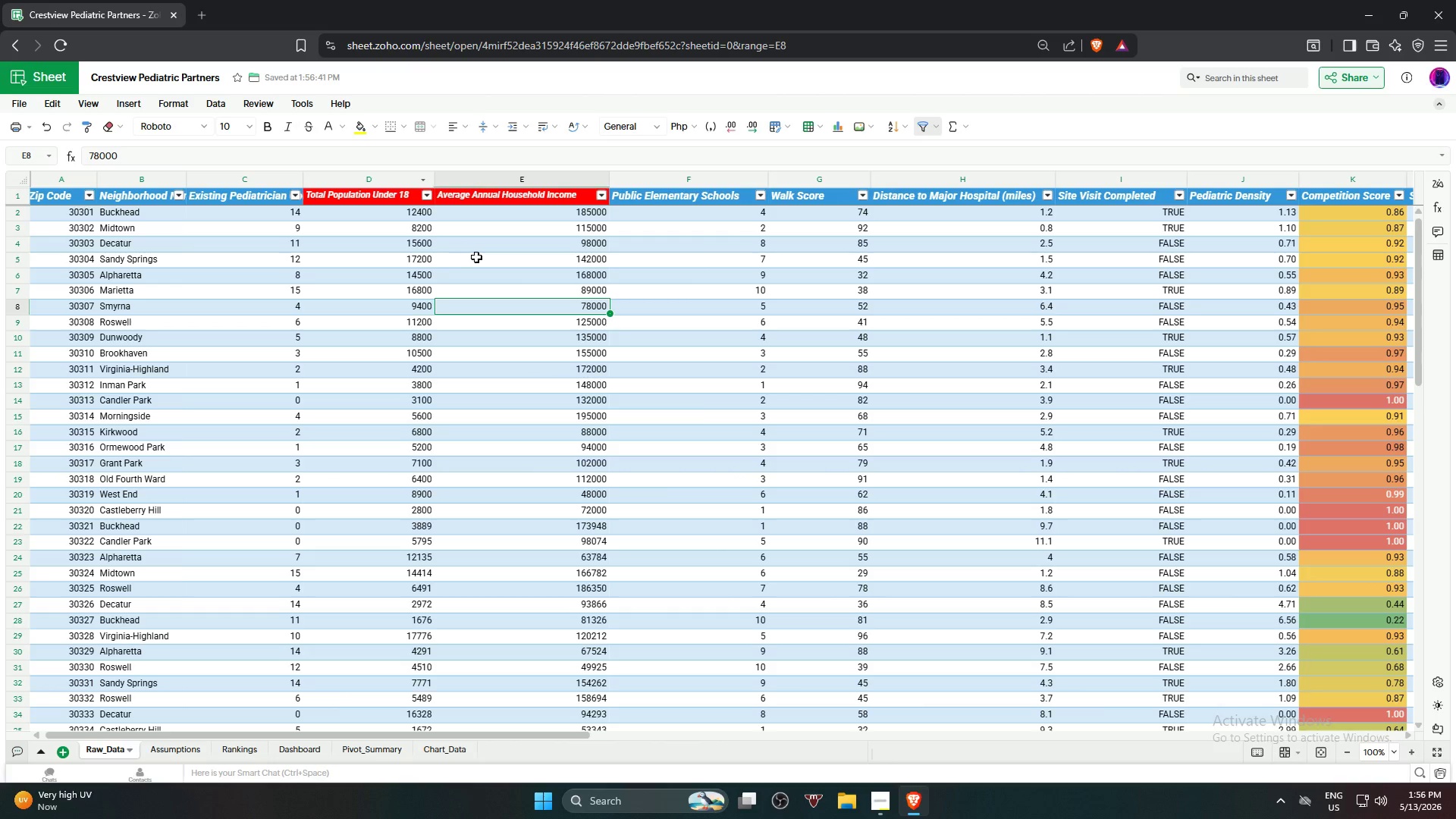 
key(Control+Z)
 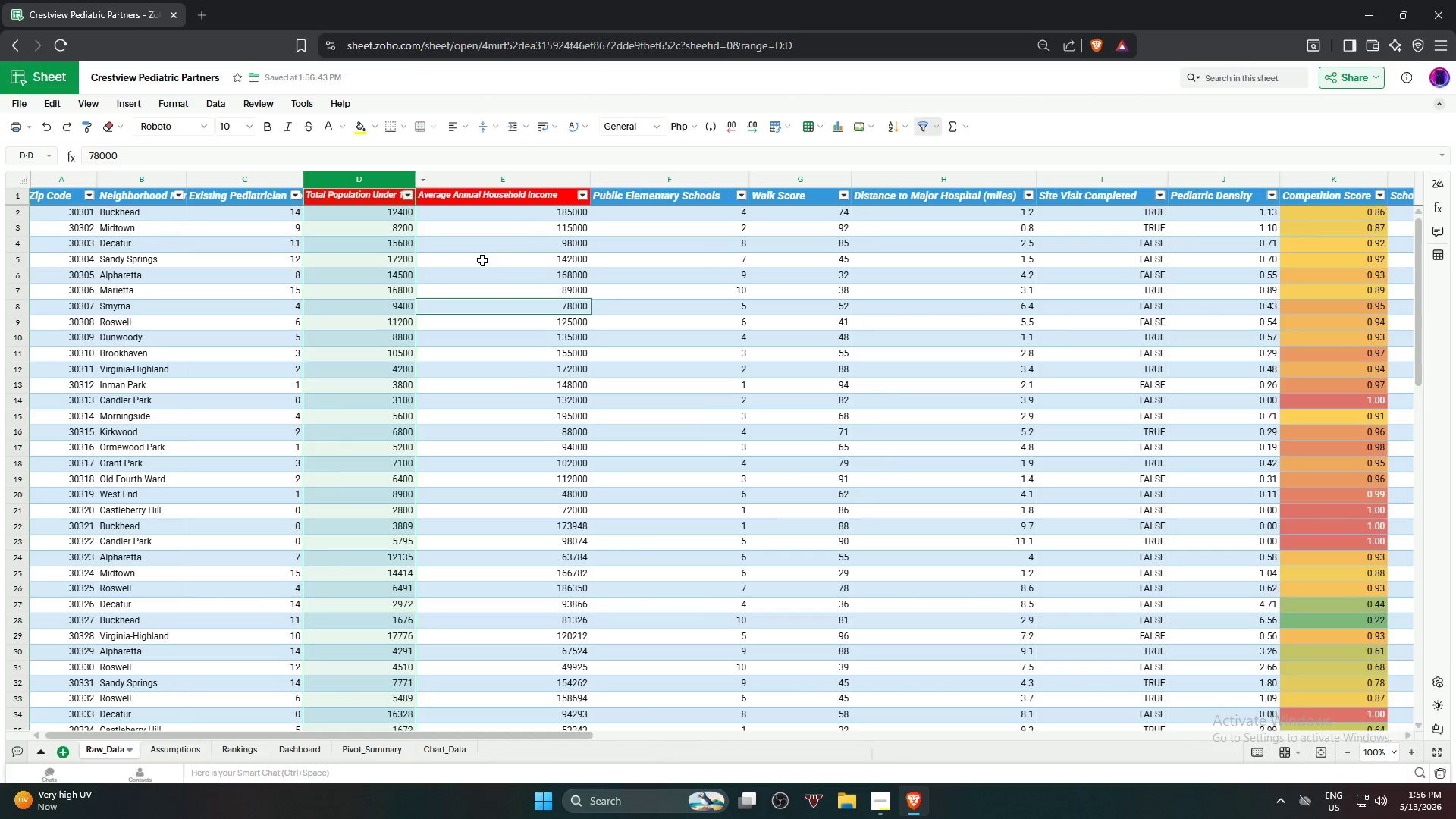 
key(Control+ControlLeft)
 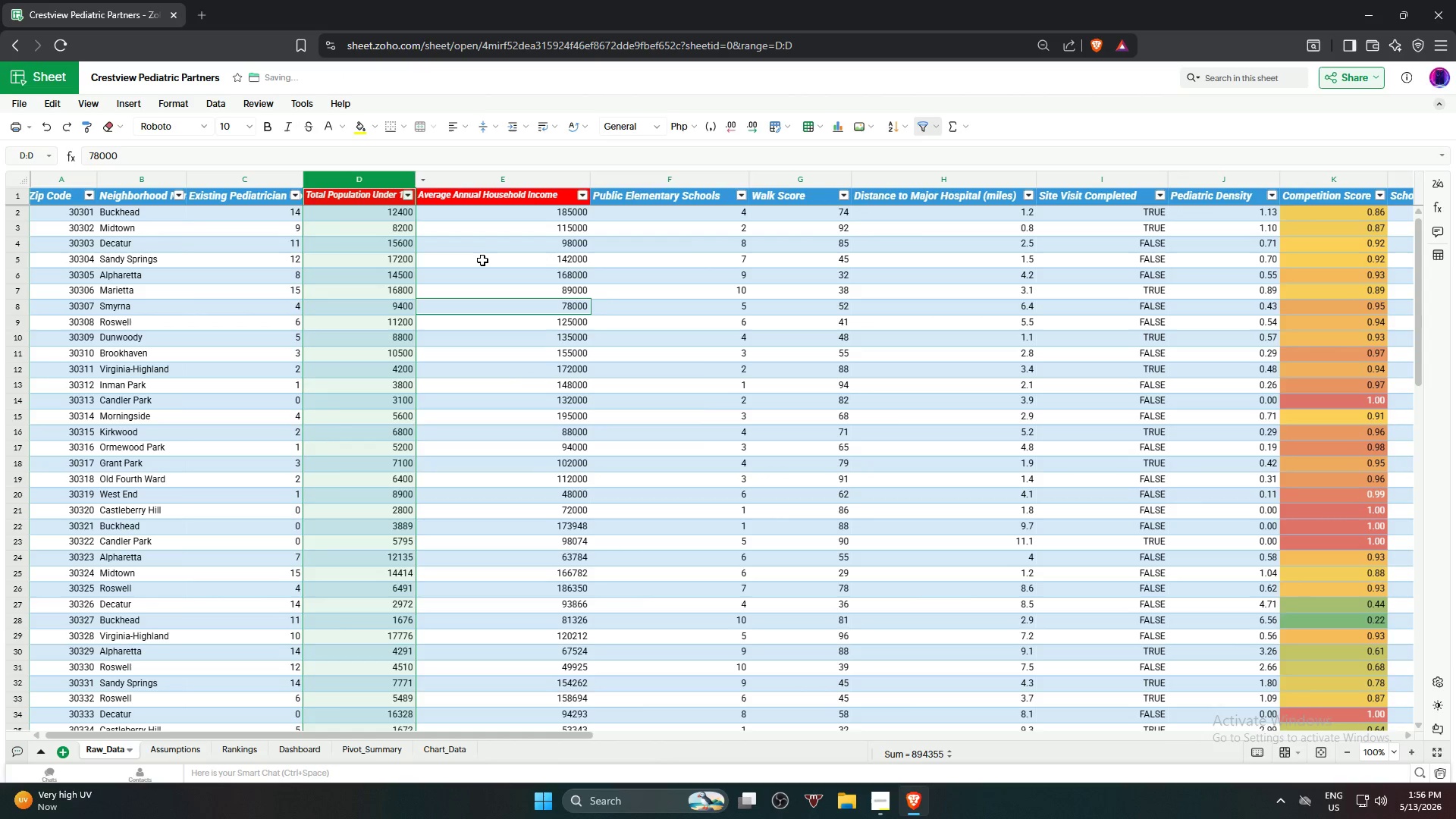 
key(Control+Z)
 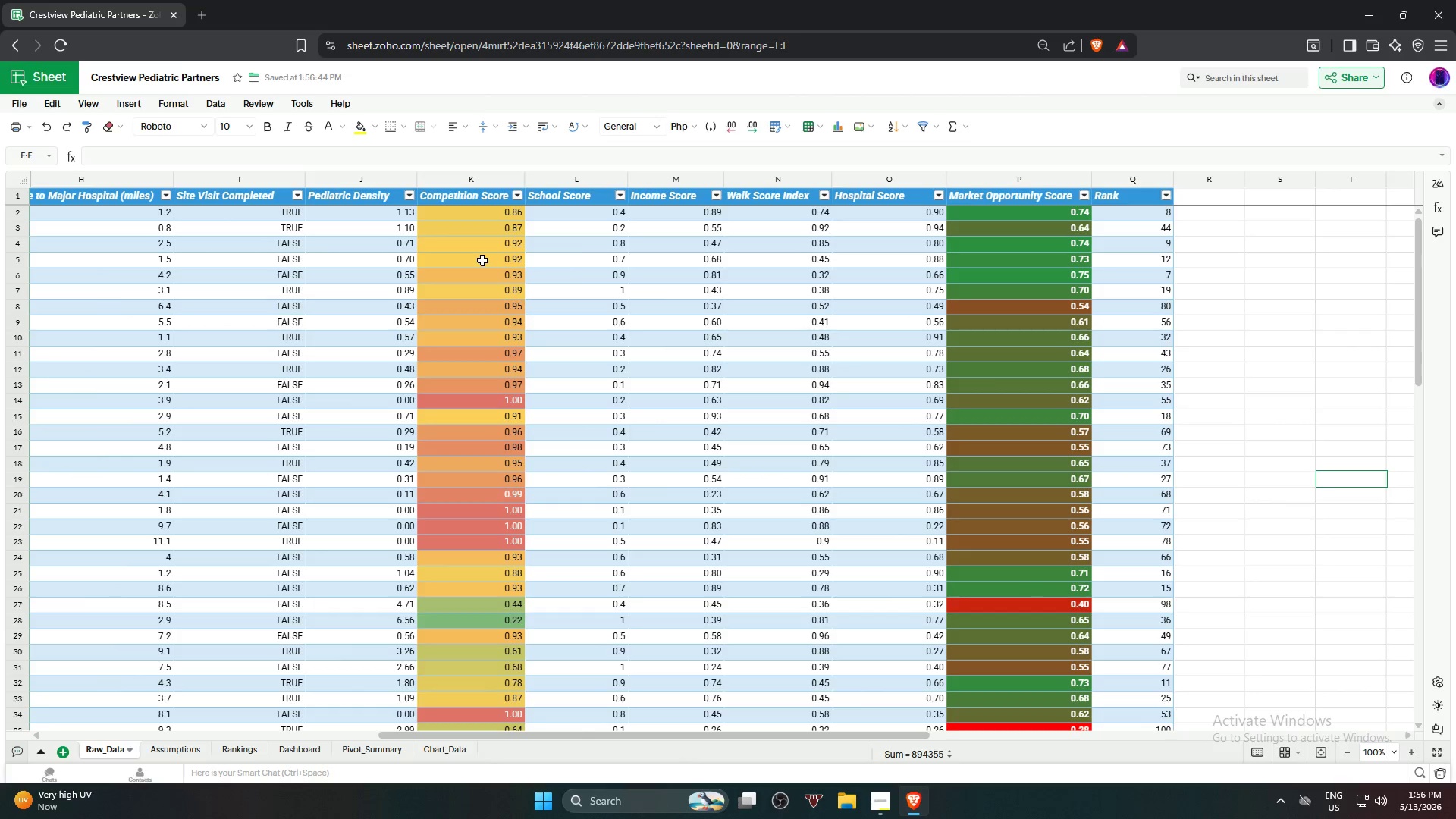 
hold_key(key=ControlLeft, duration=0.39)
 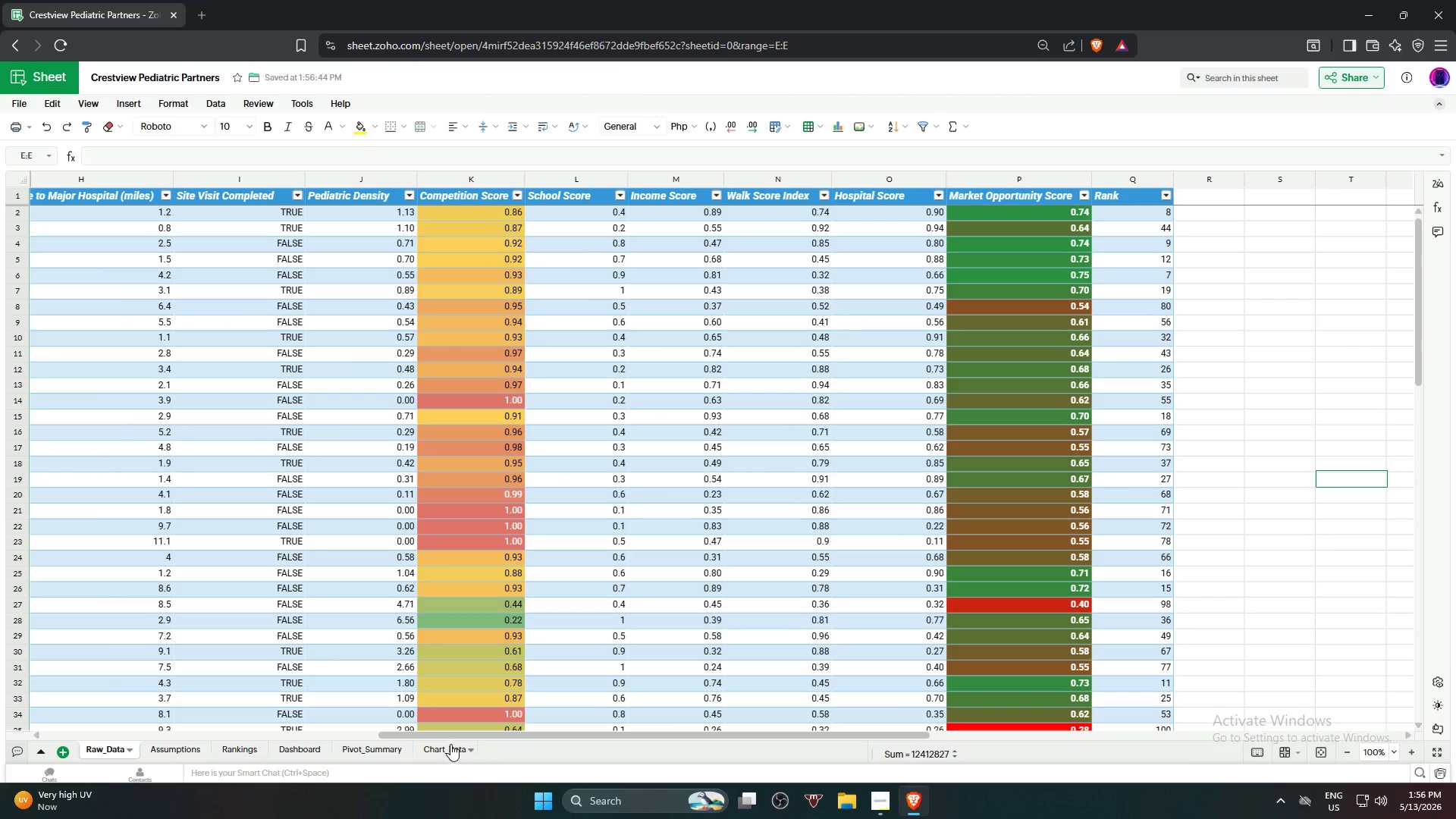 
left_click_drag(start_coordinate=[454, 733], to_coordinate=[158, 718])
 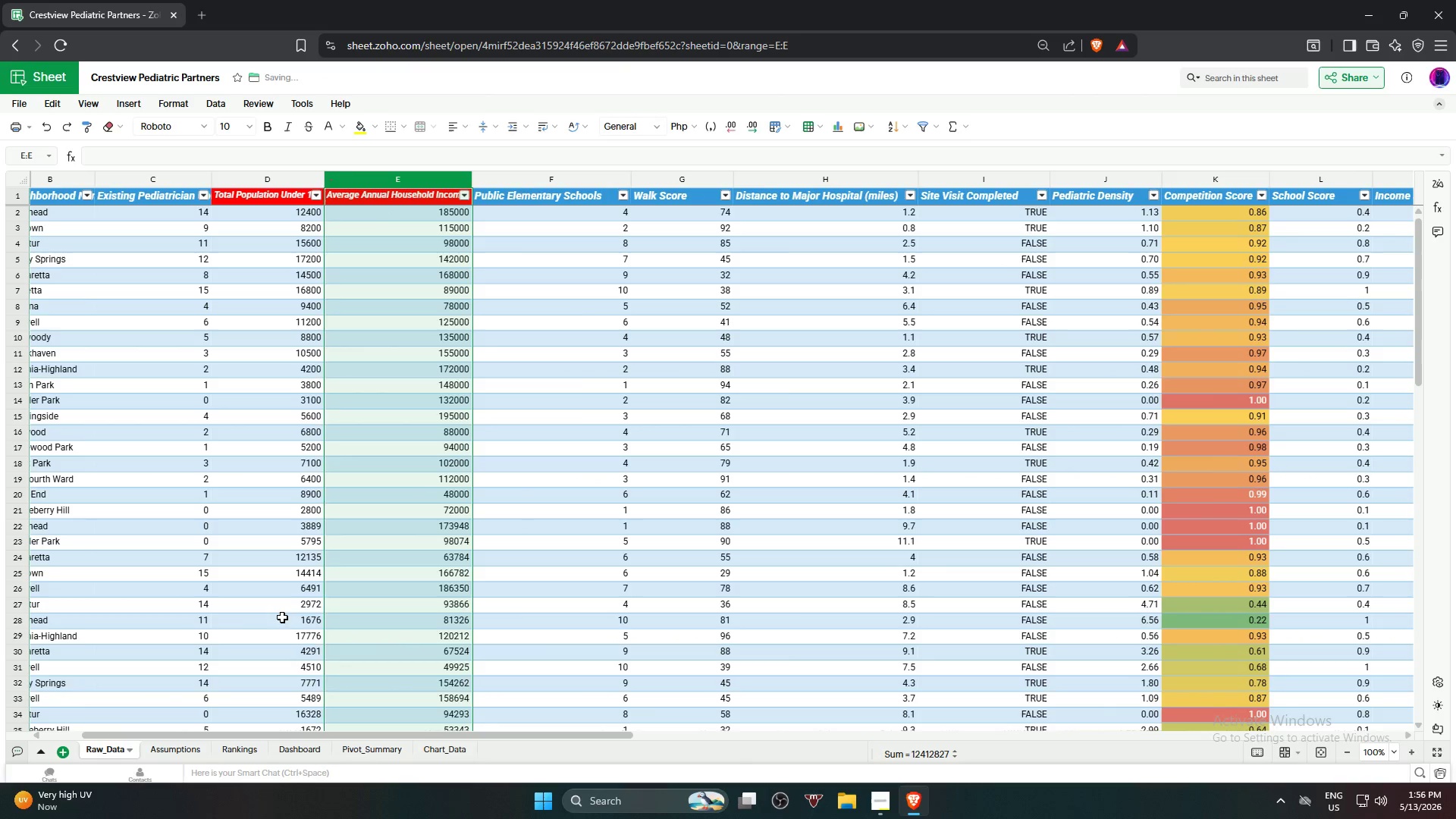 
key(Control+ControlLeft)
 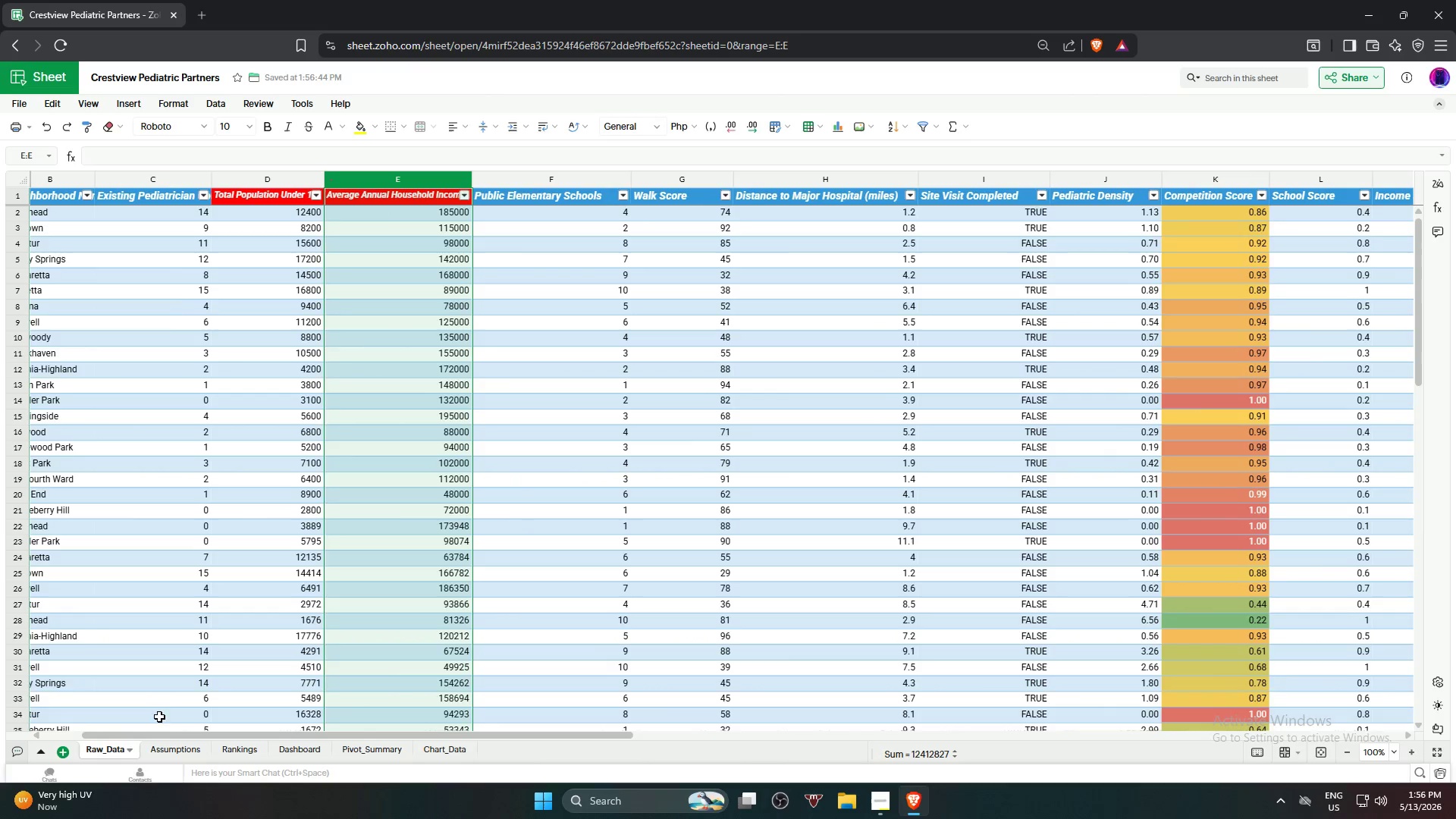 
key(Control+Z)
 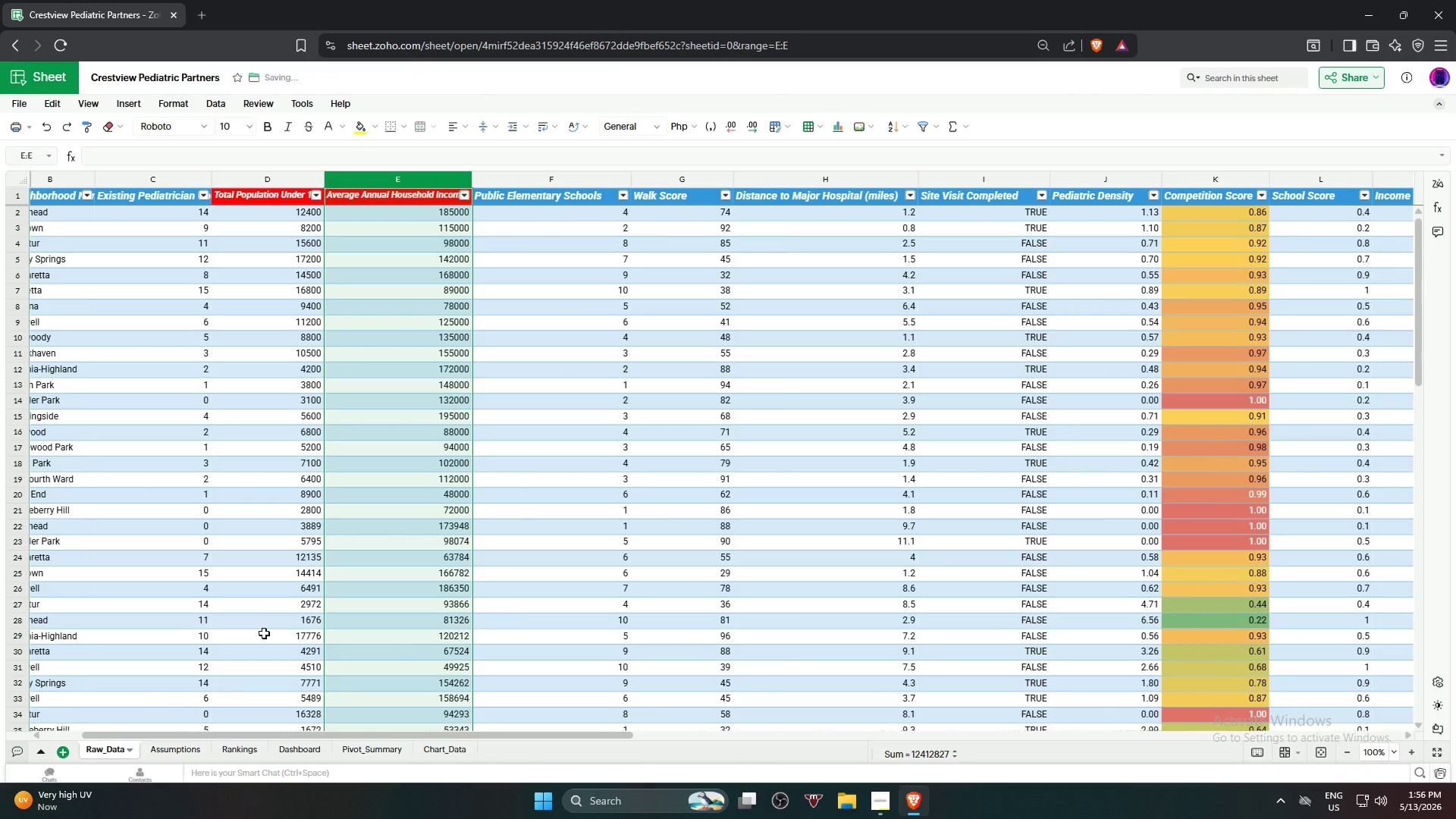 
key(Control+ControlLeft)
 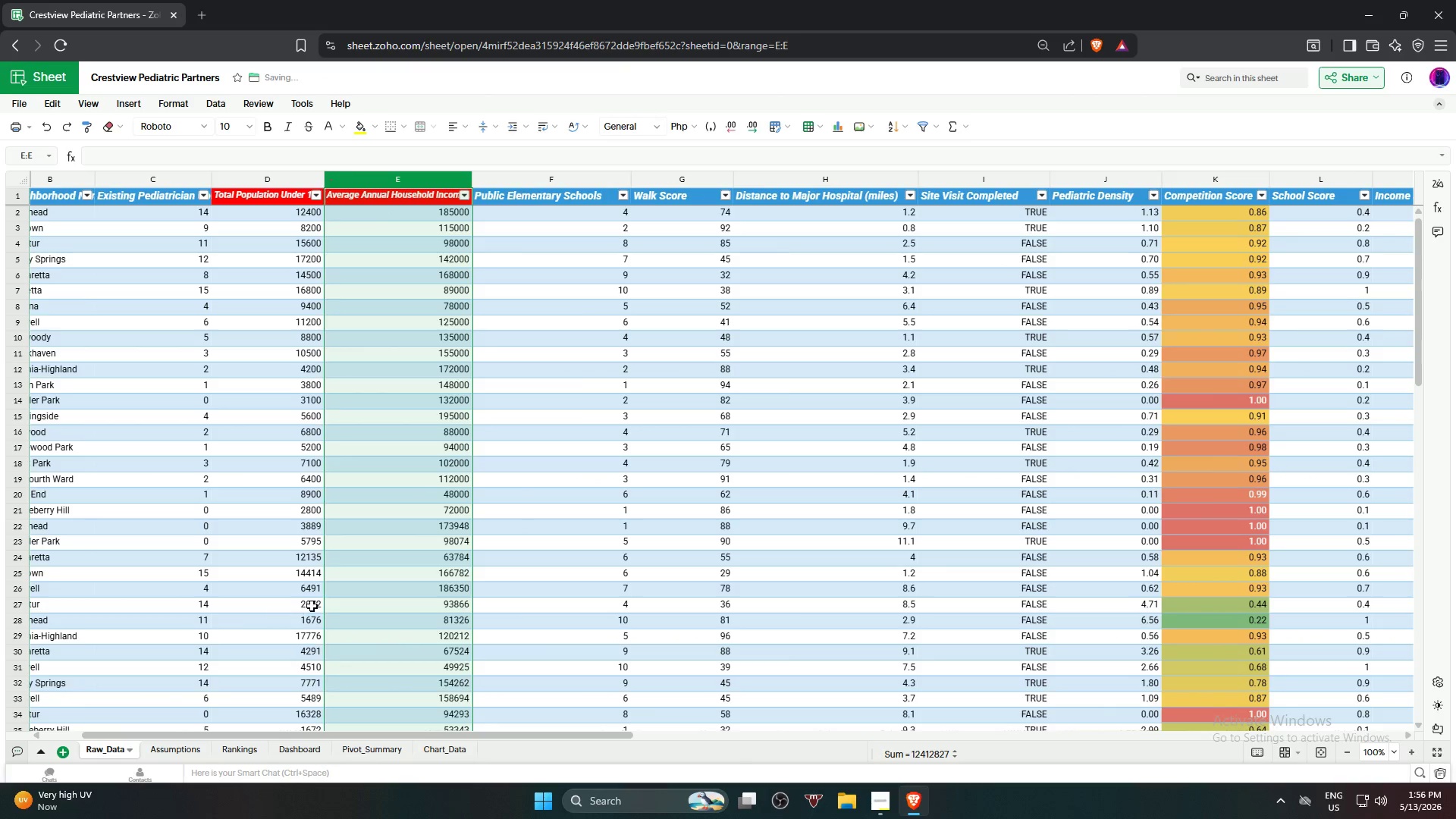 
key(Control+Z)
 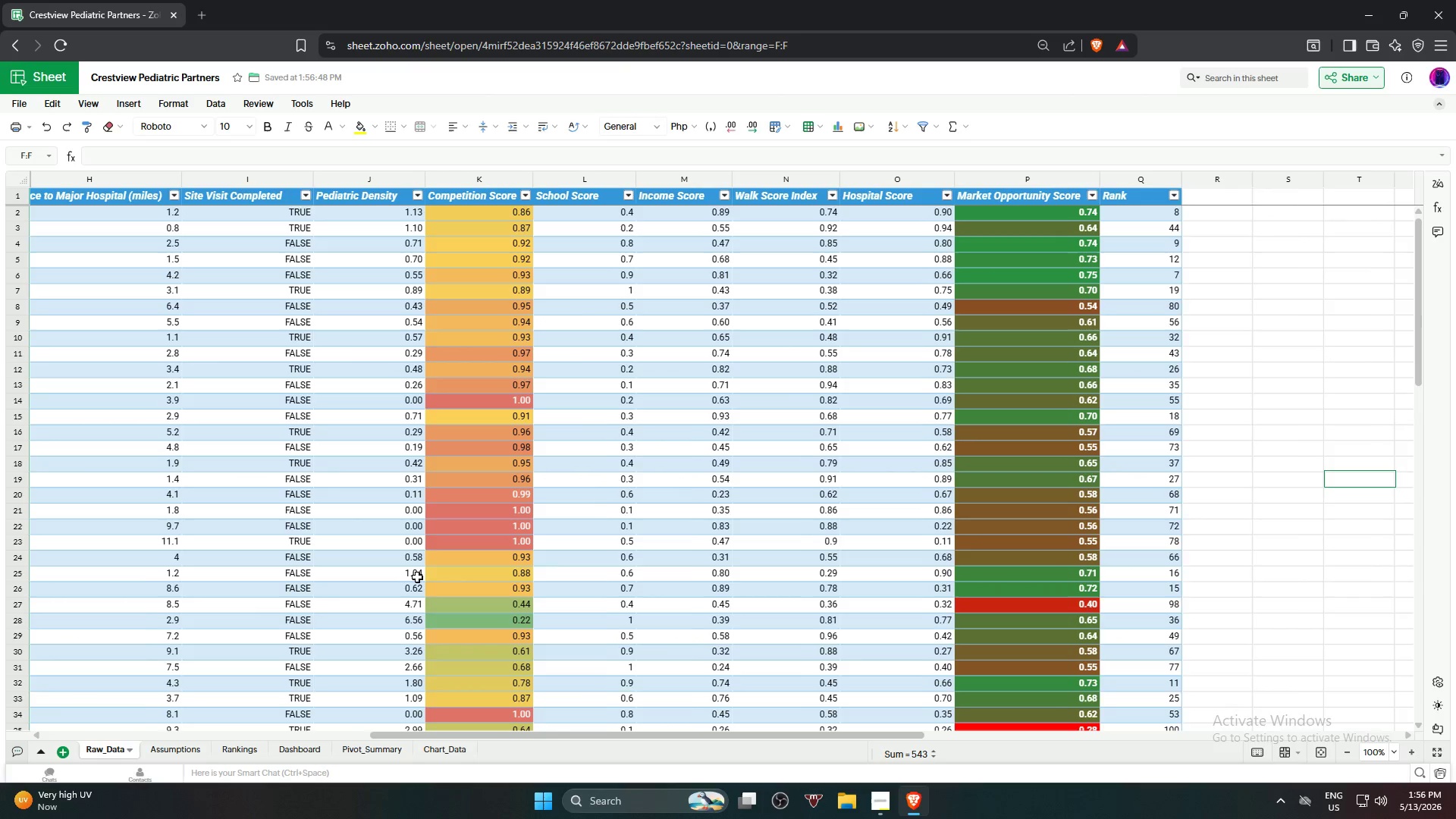 
key(Control+Z)
 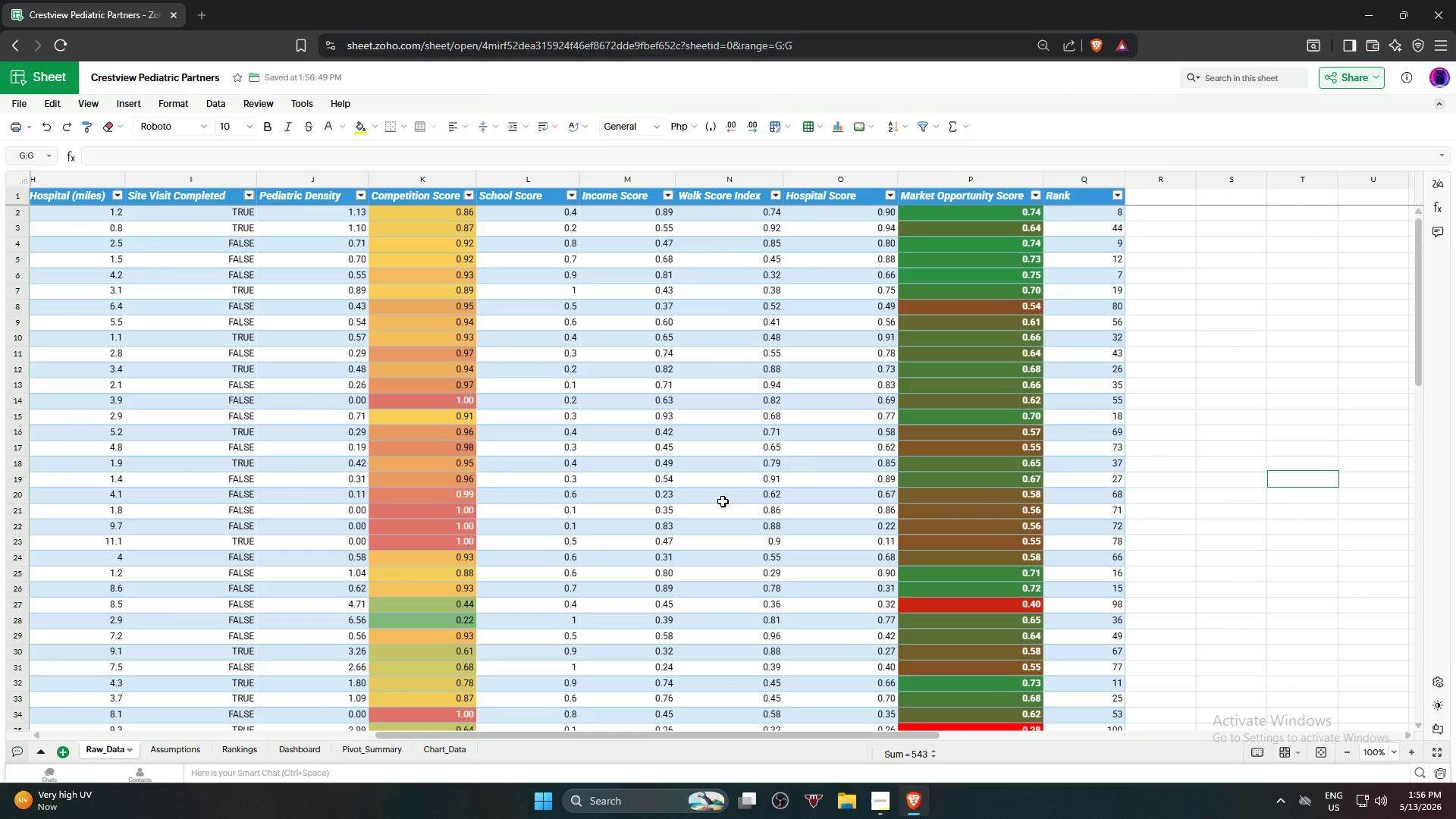 
key(Control+Z)
 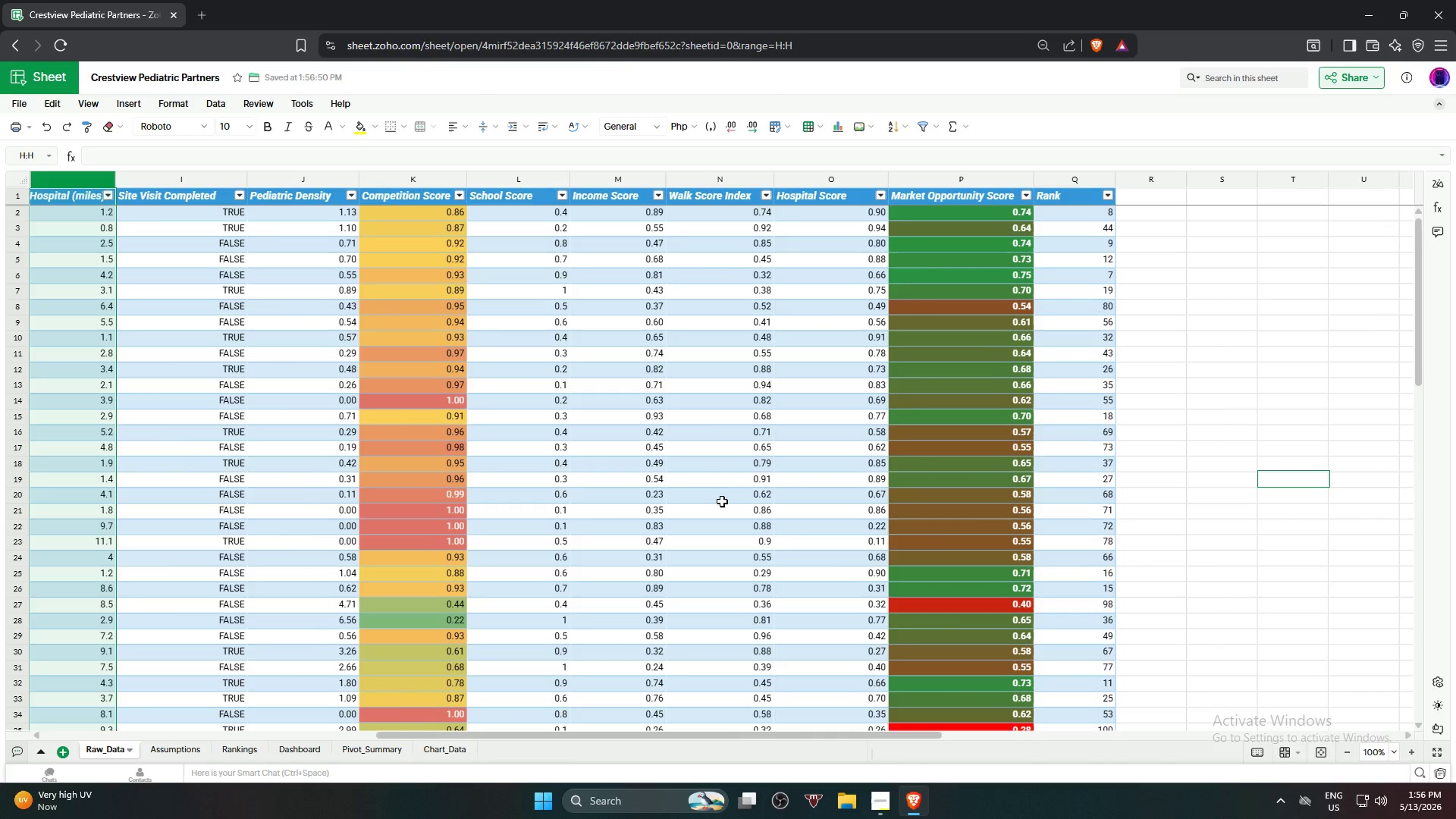 
key(Control+Z)
 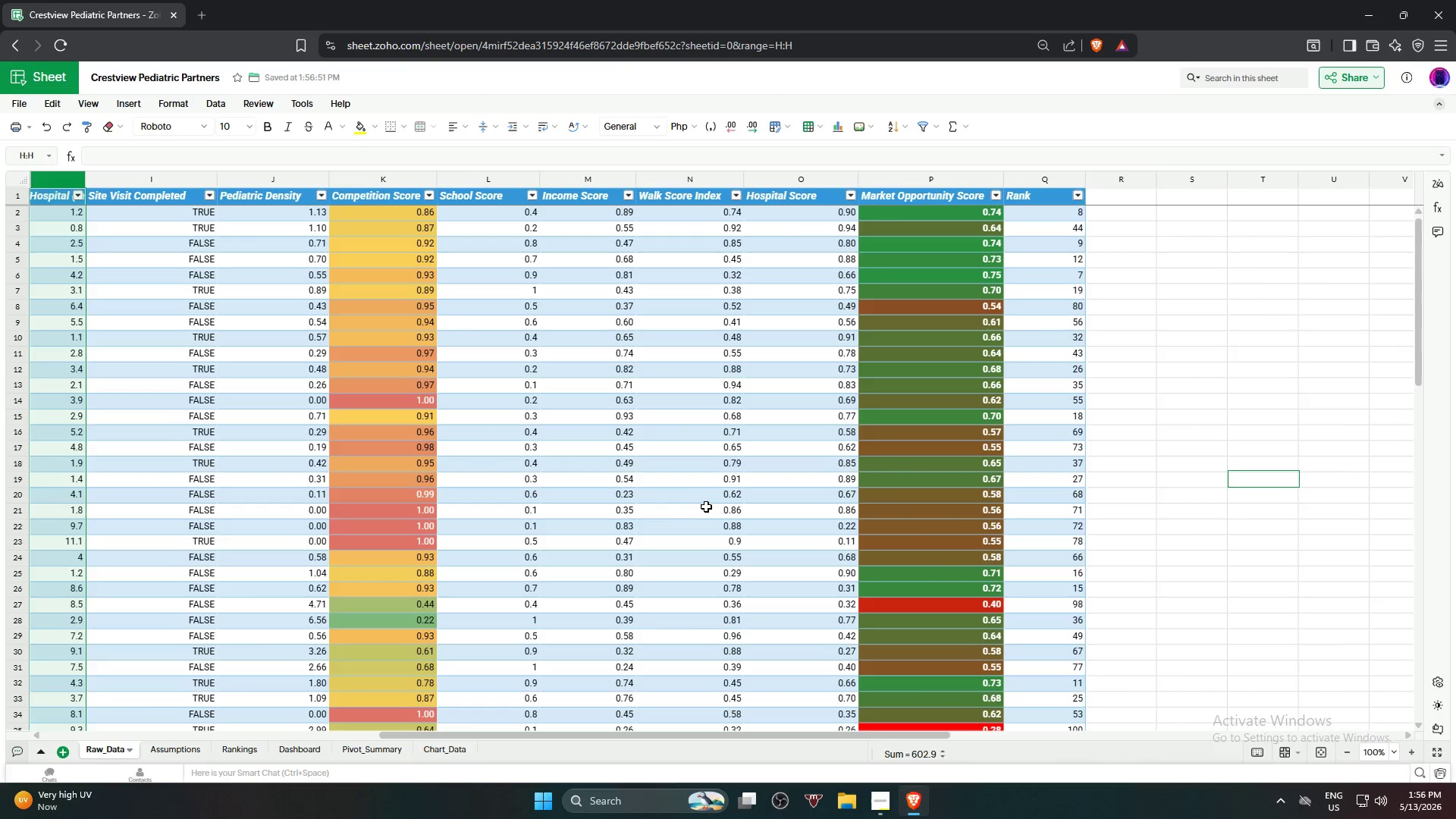 
key(Control+Z)
 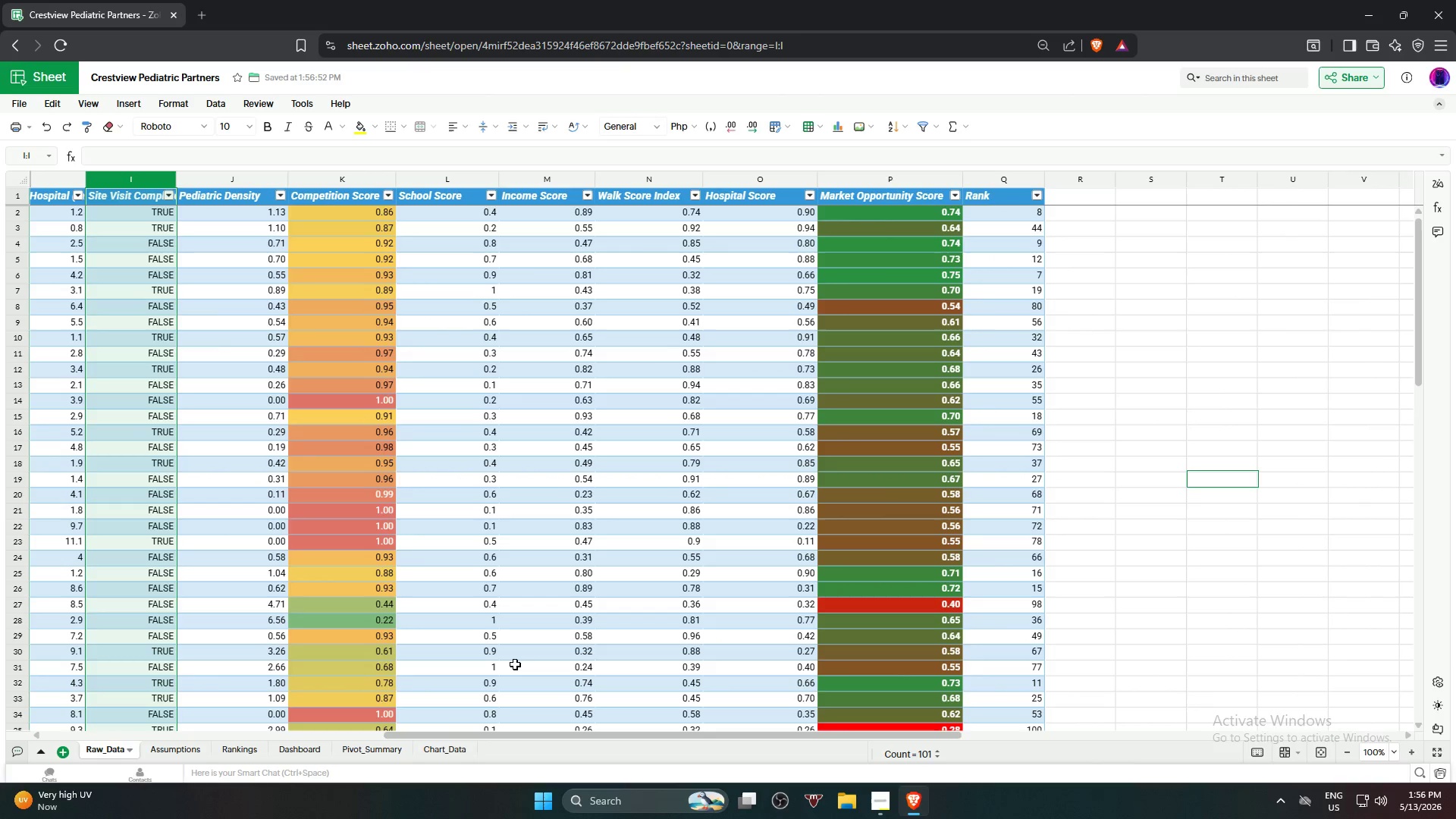 
left_click_drag(start_coordinate=[547, 738], to_coordinate=[248, 732])
 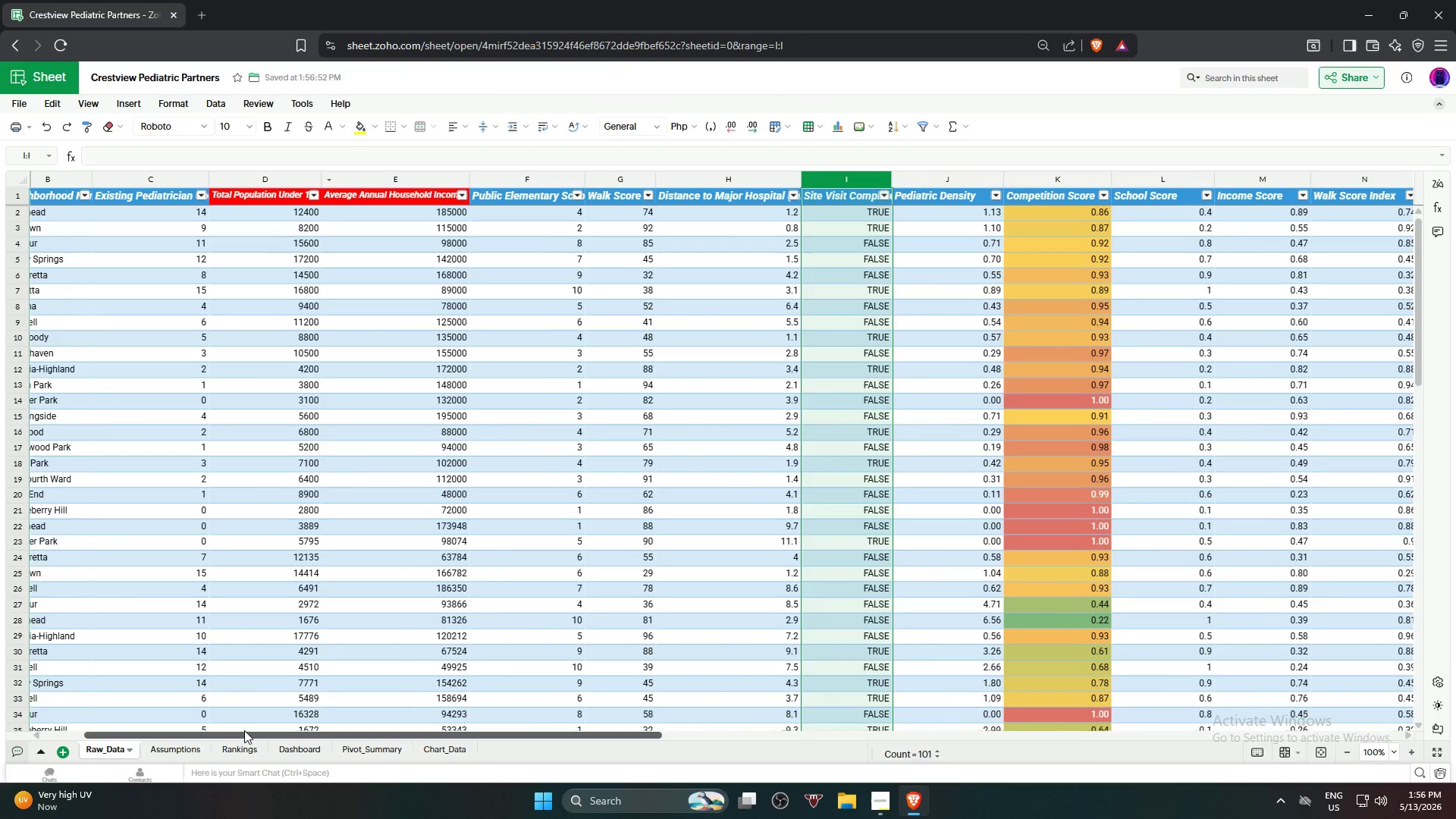 
key(Control+Z)
 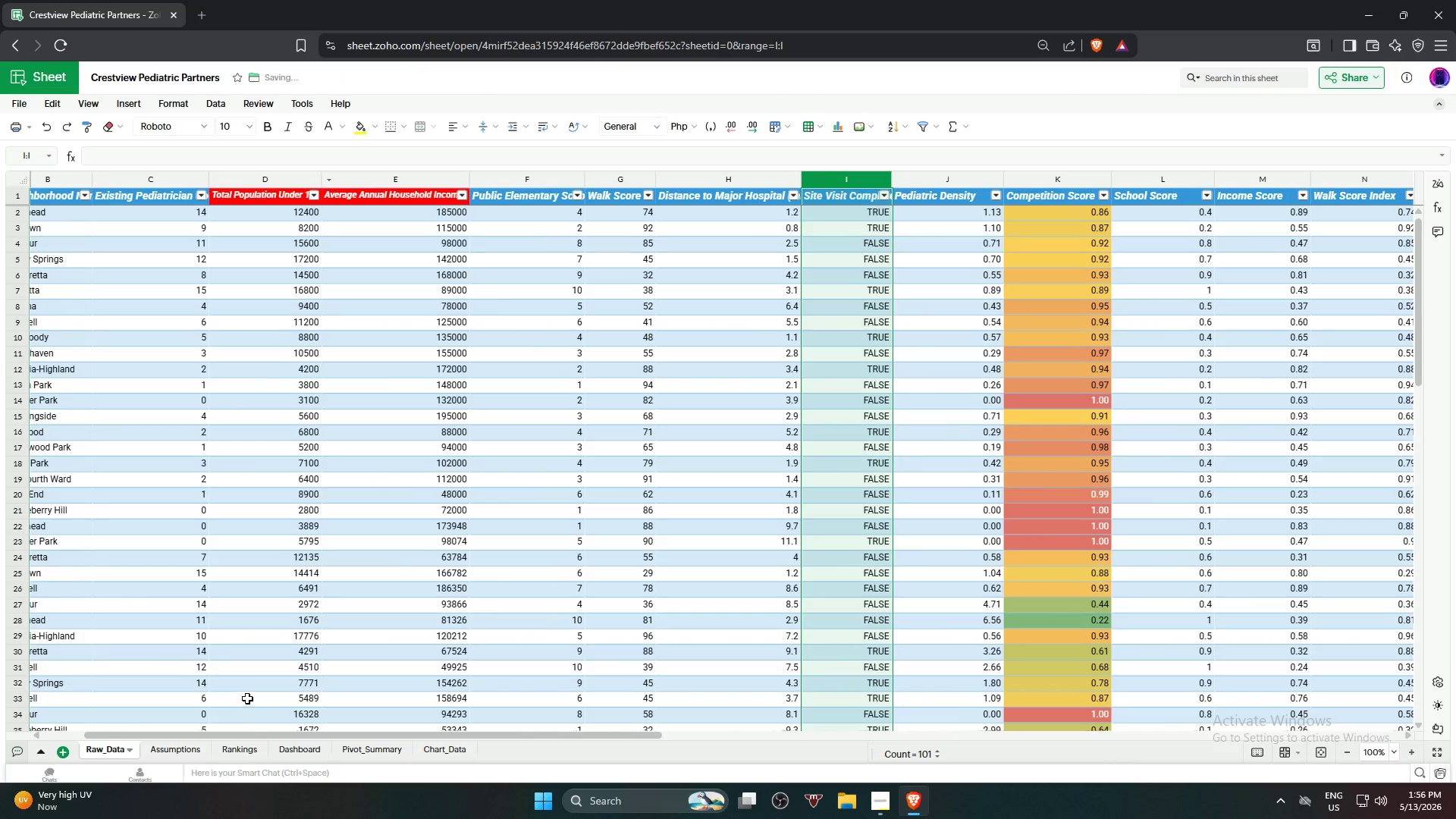 
key(Control+Z)
 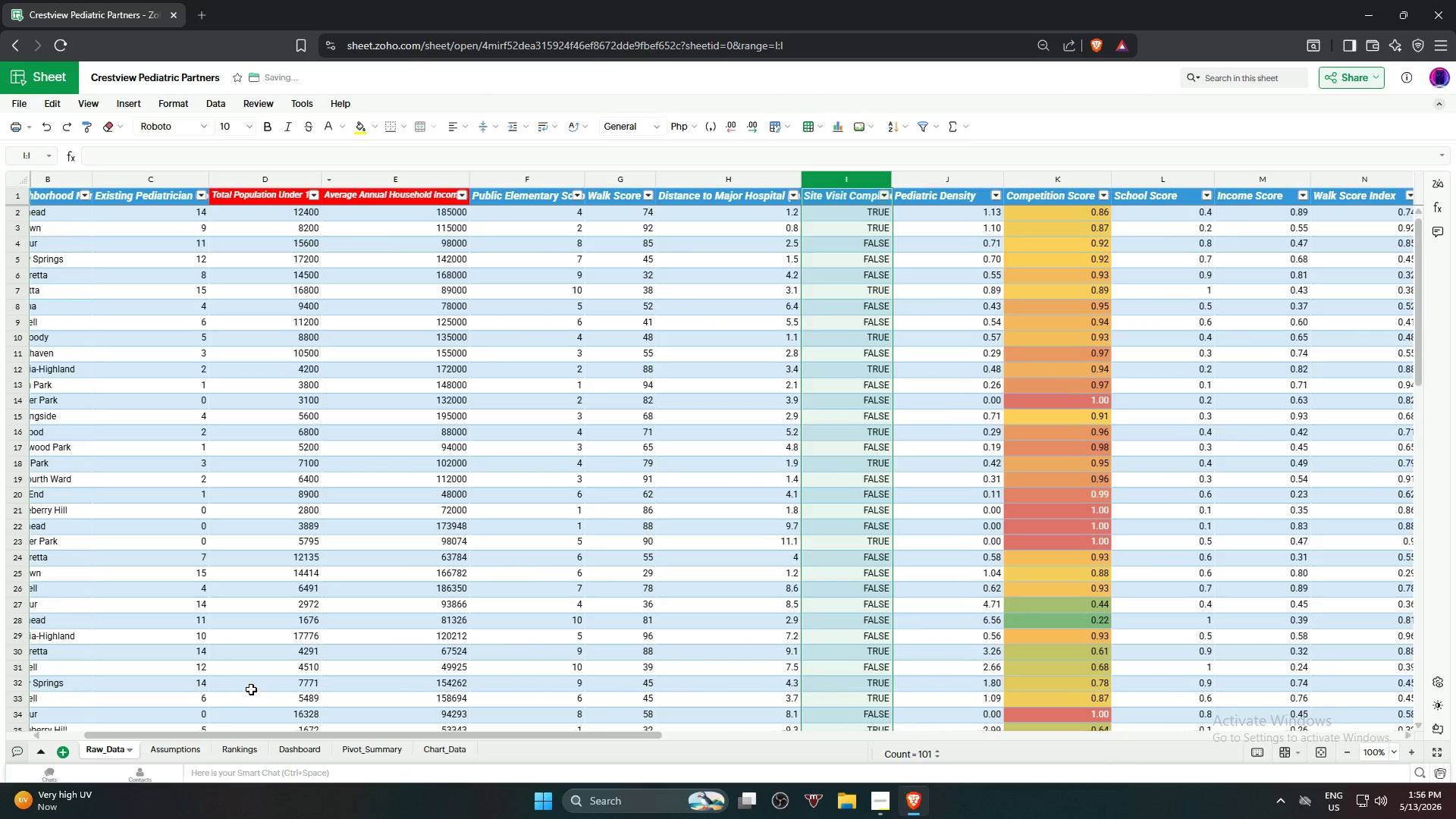 
key(Control+Z)
 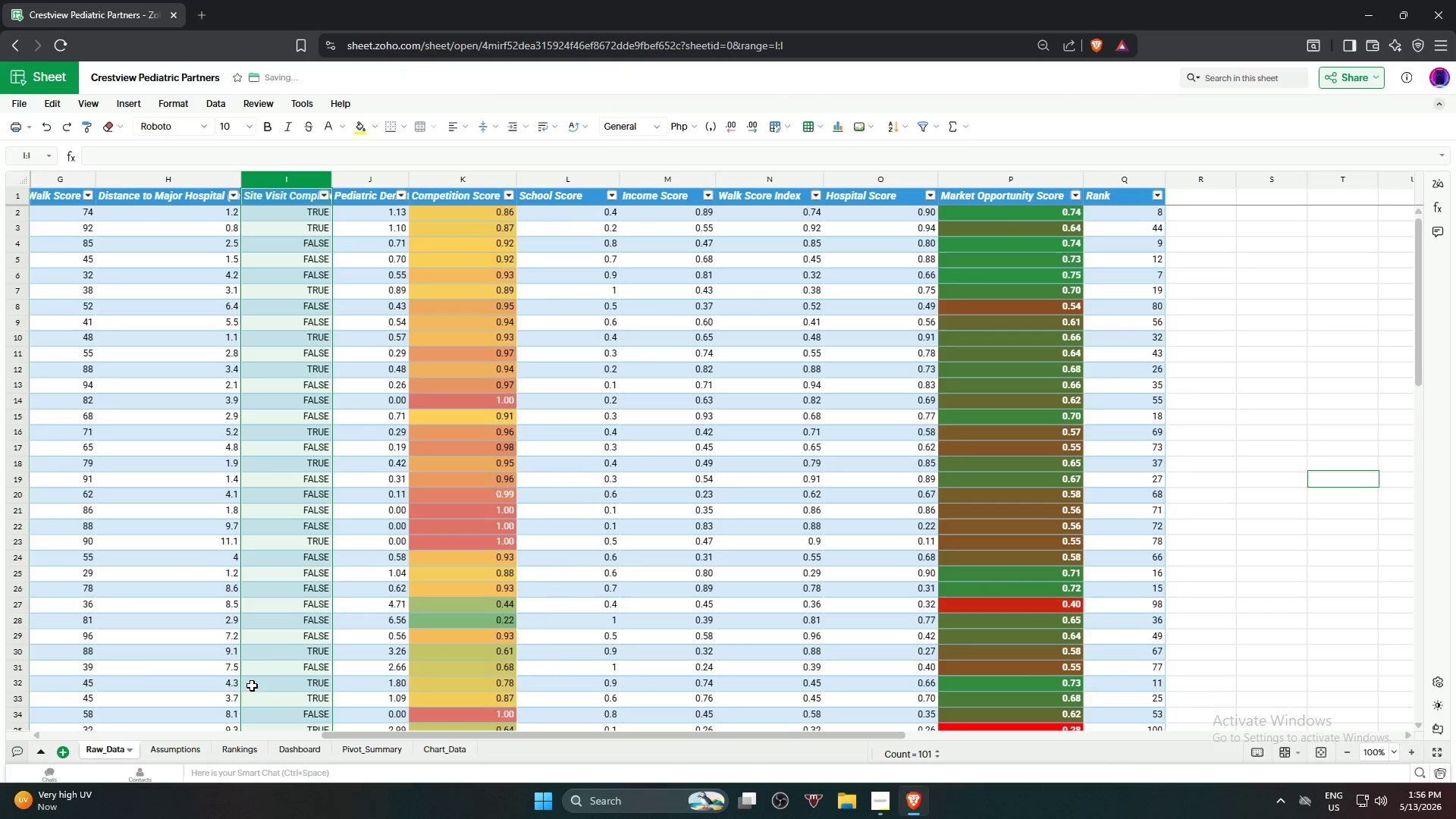 
key(Control+Z)
 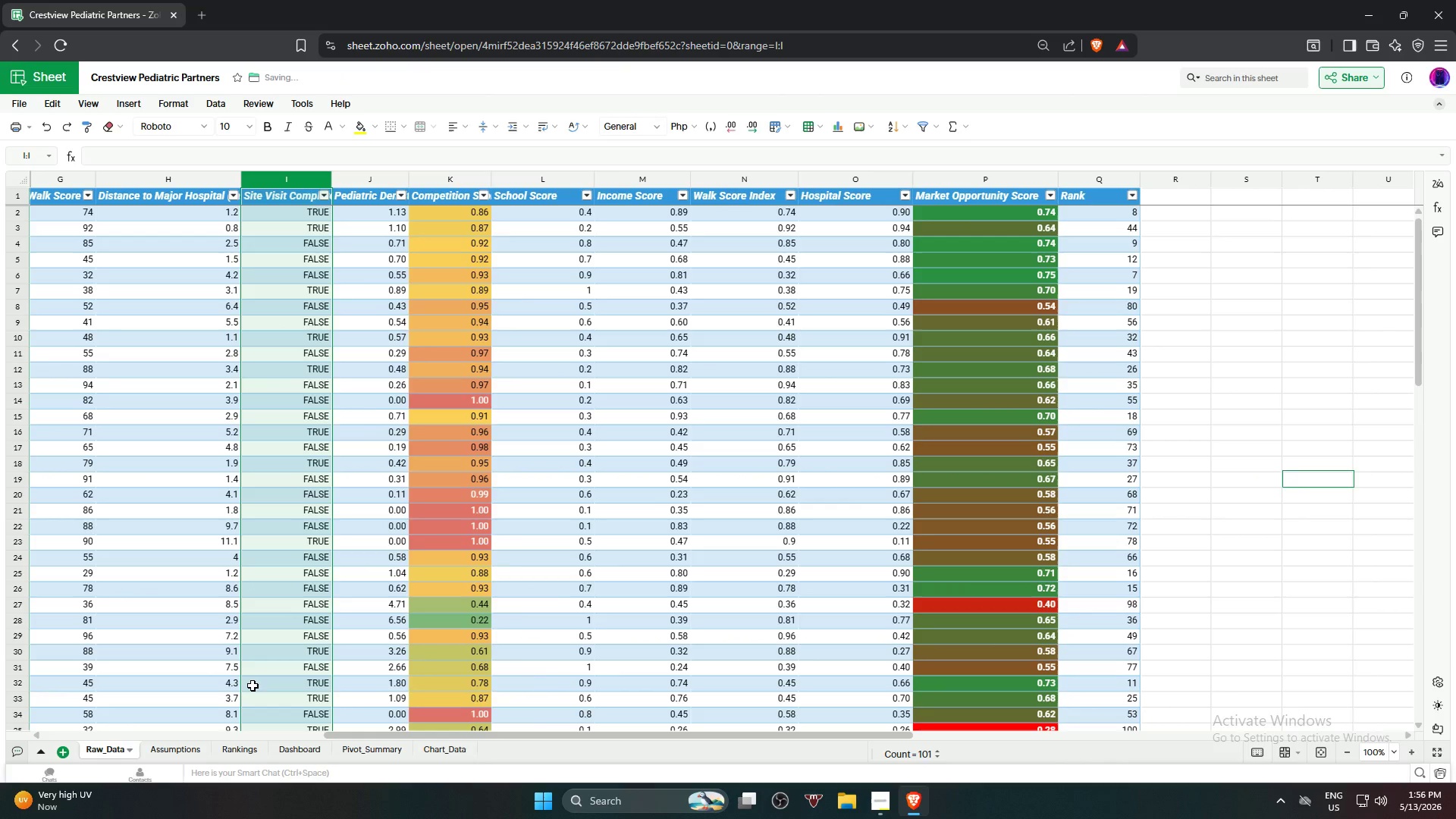 
key(Control+Z)
 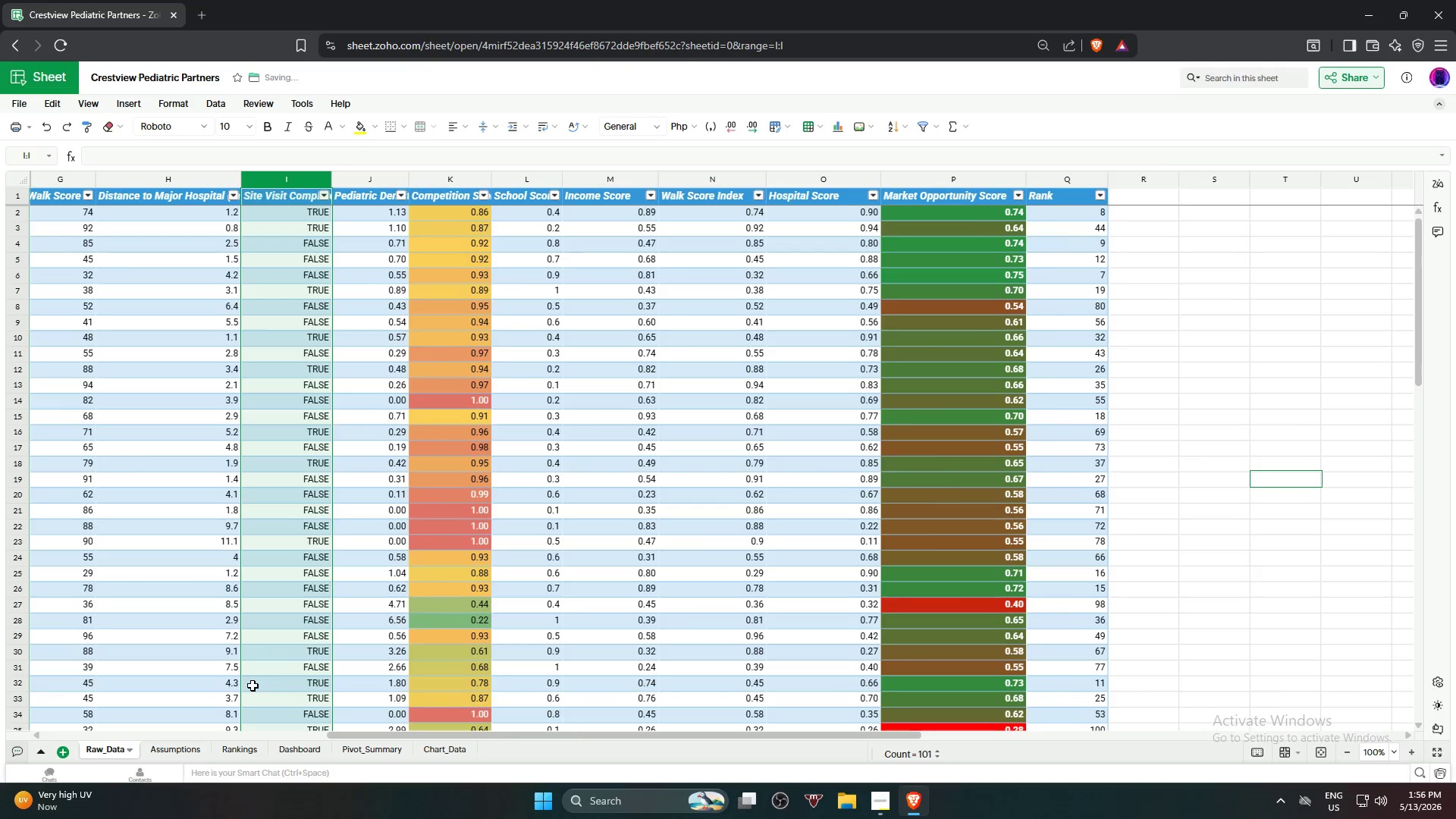 
key(Control+Z)
 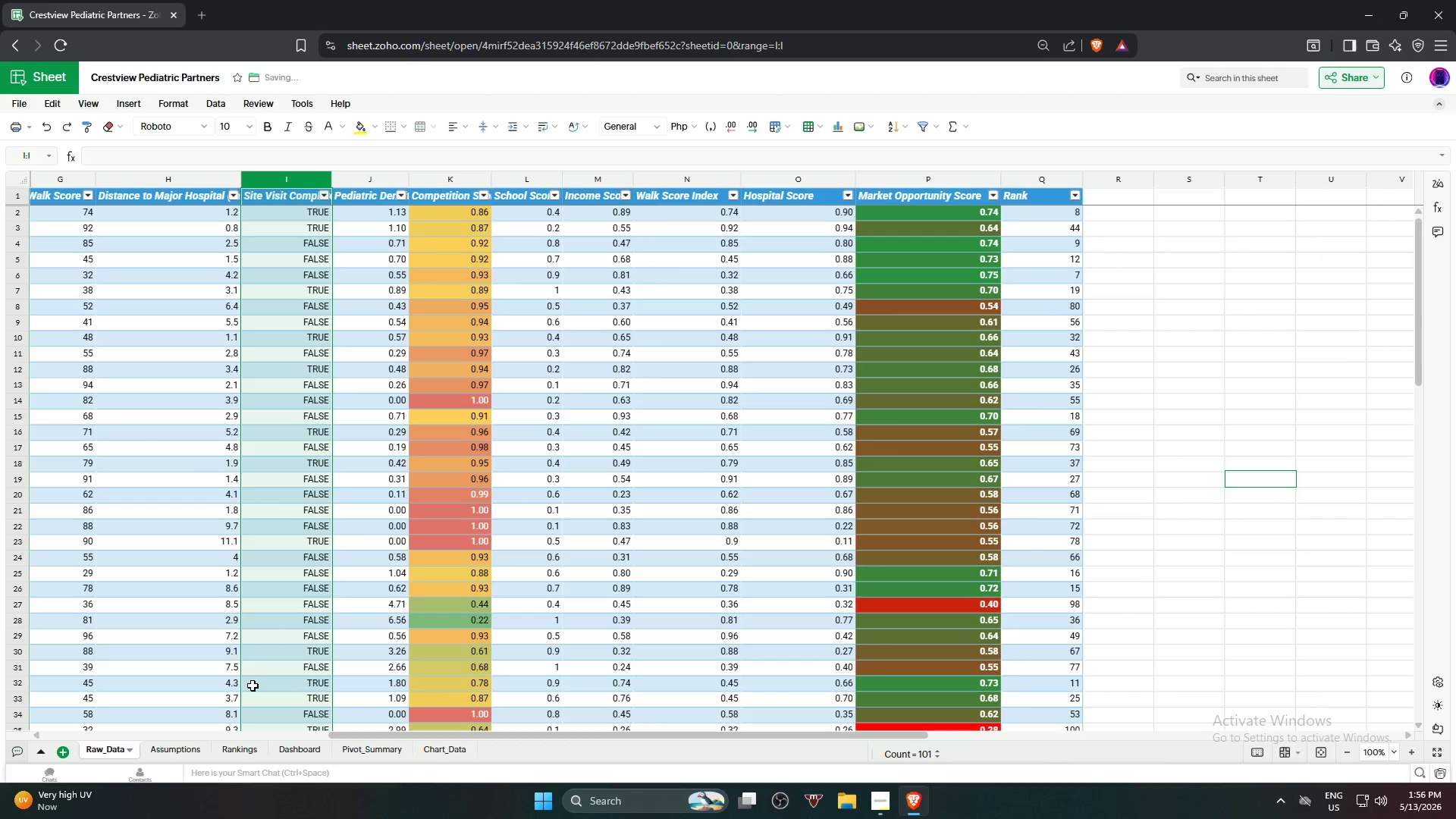 
key(Control+Z)
 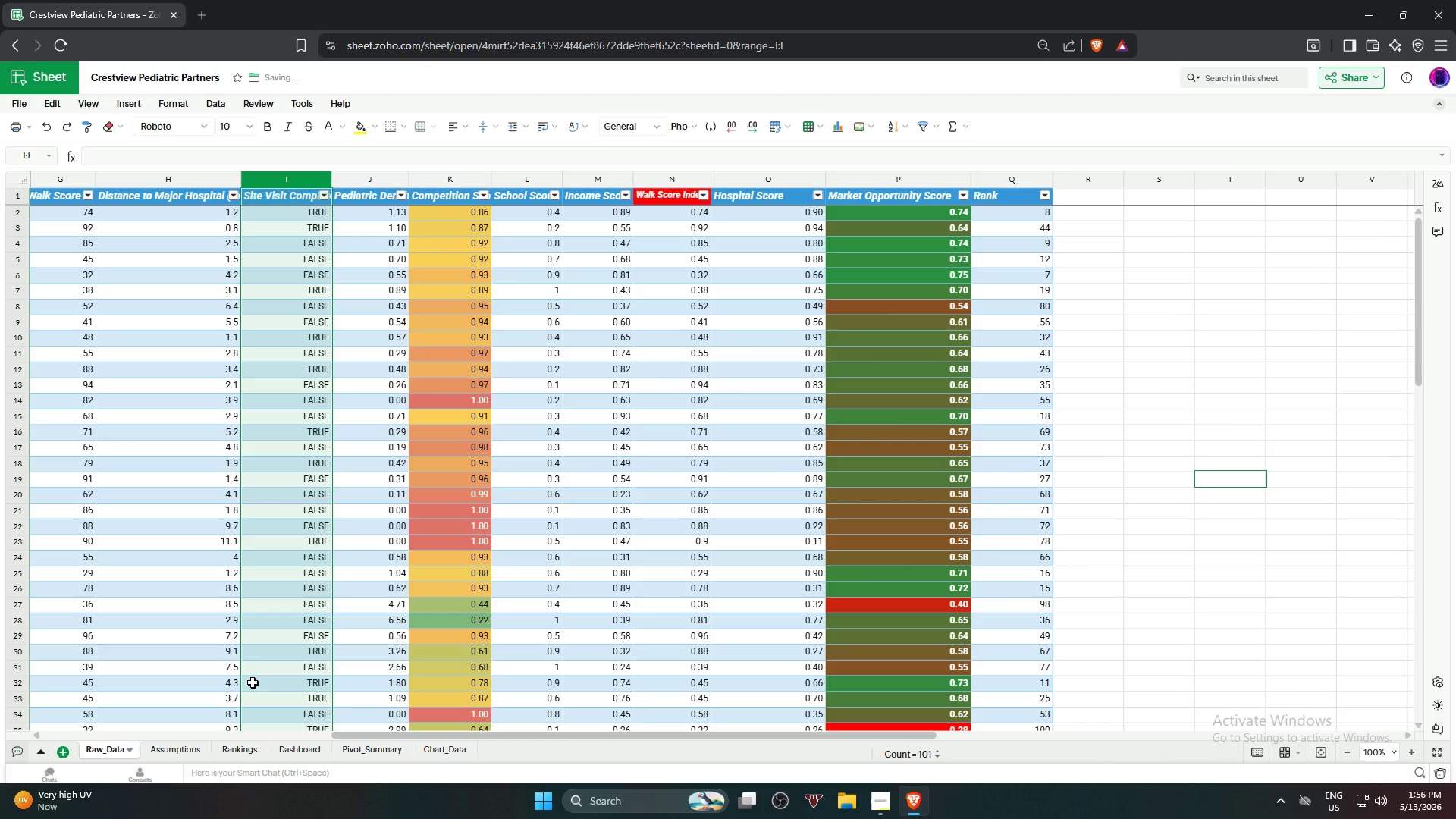 
key(Control+Z)
 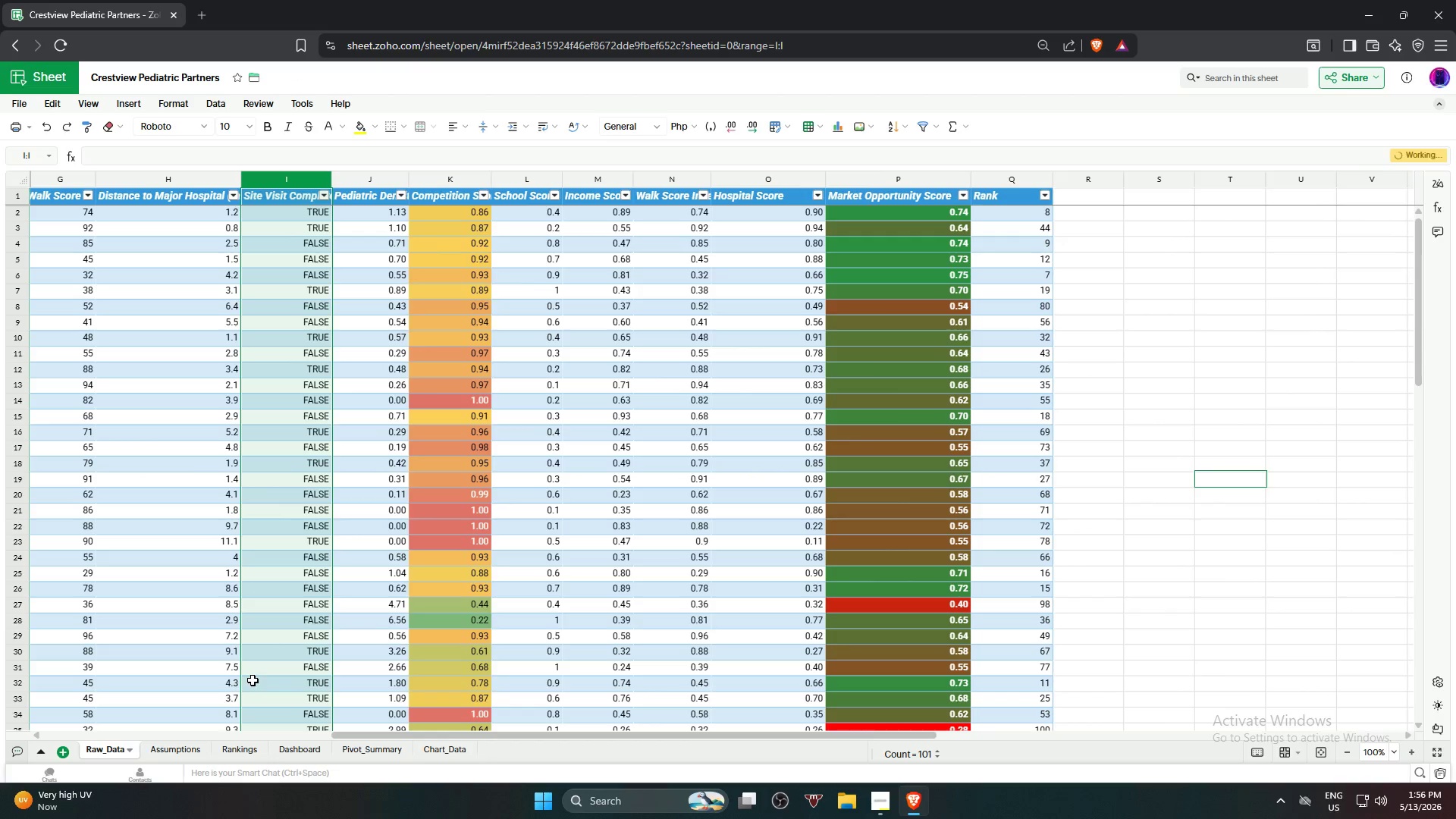 
key(Control+Z)
 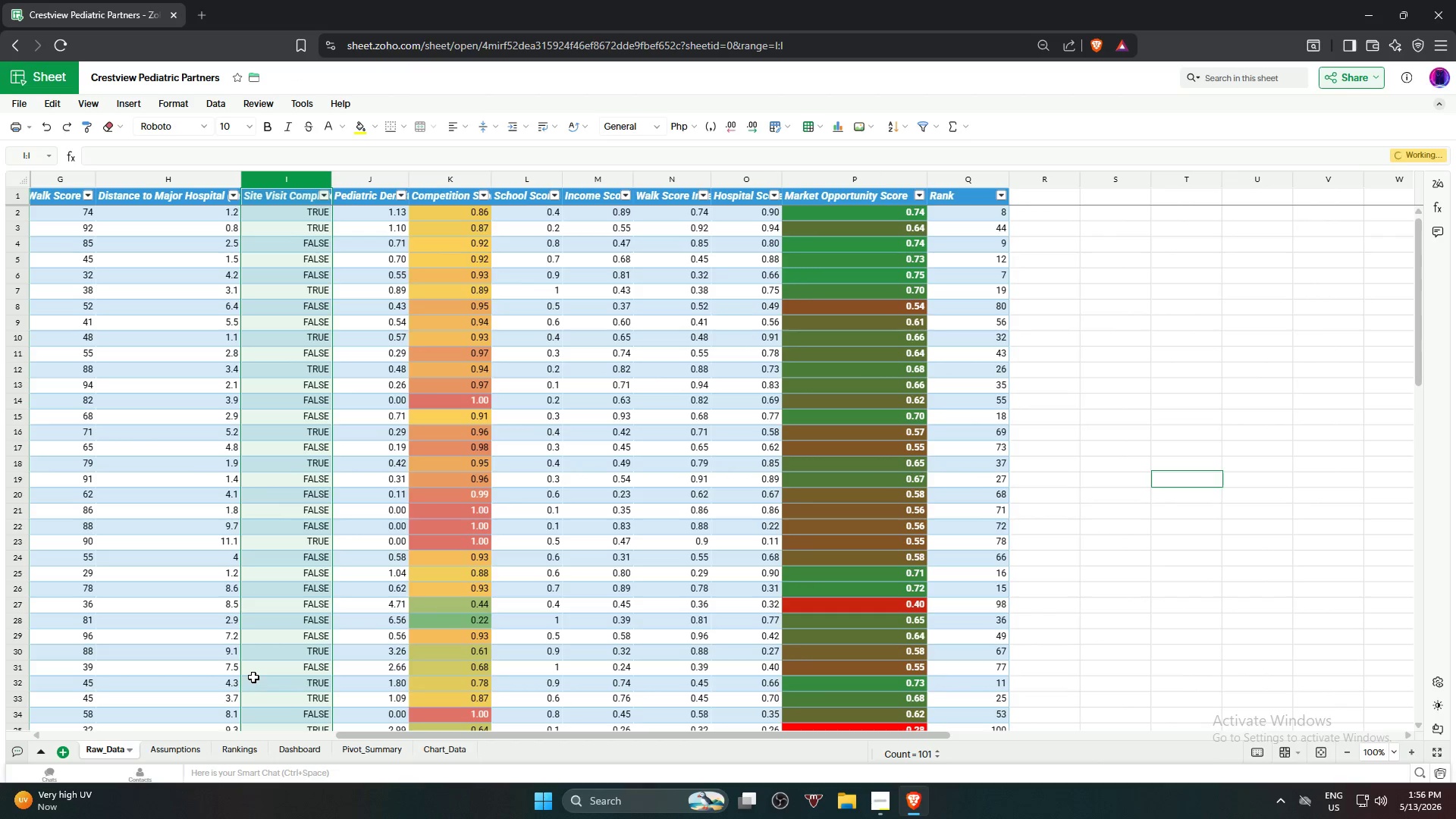 
key(Control+Z)
 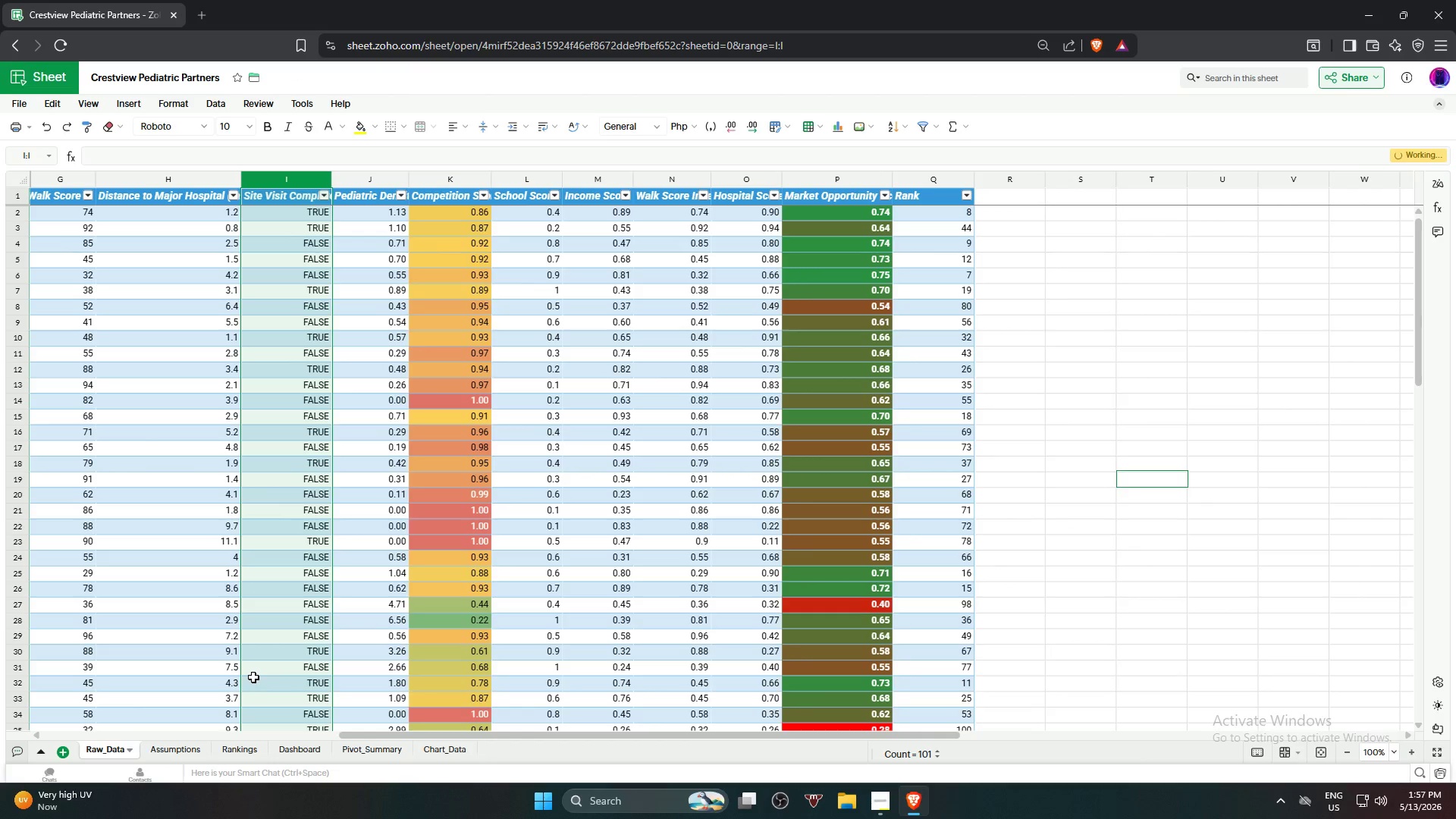 
key(Control+Z)
 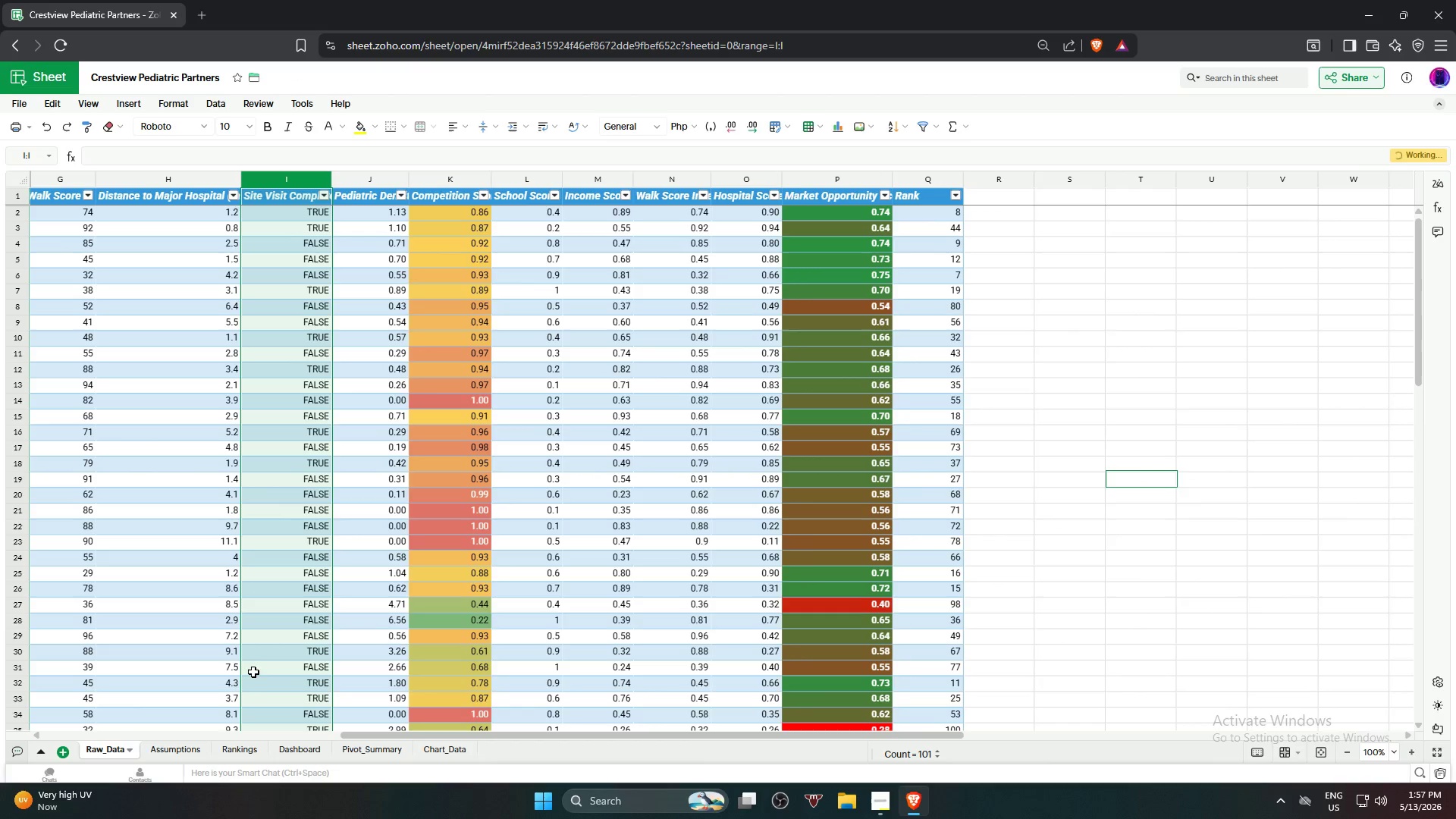 
key(Control+Z)
 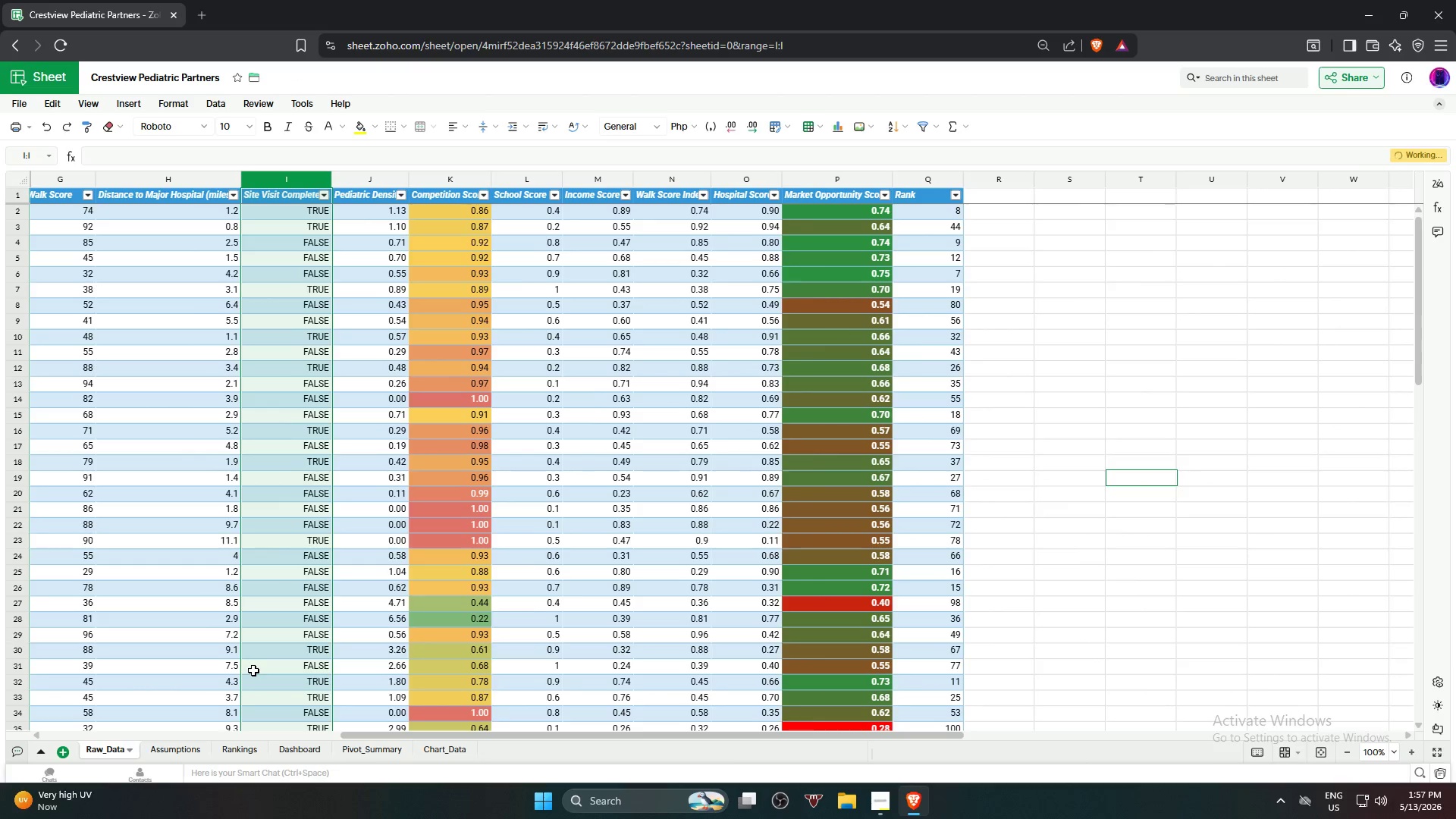 
key(Control+Z)
 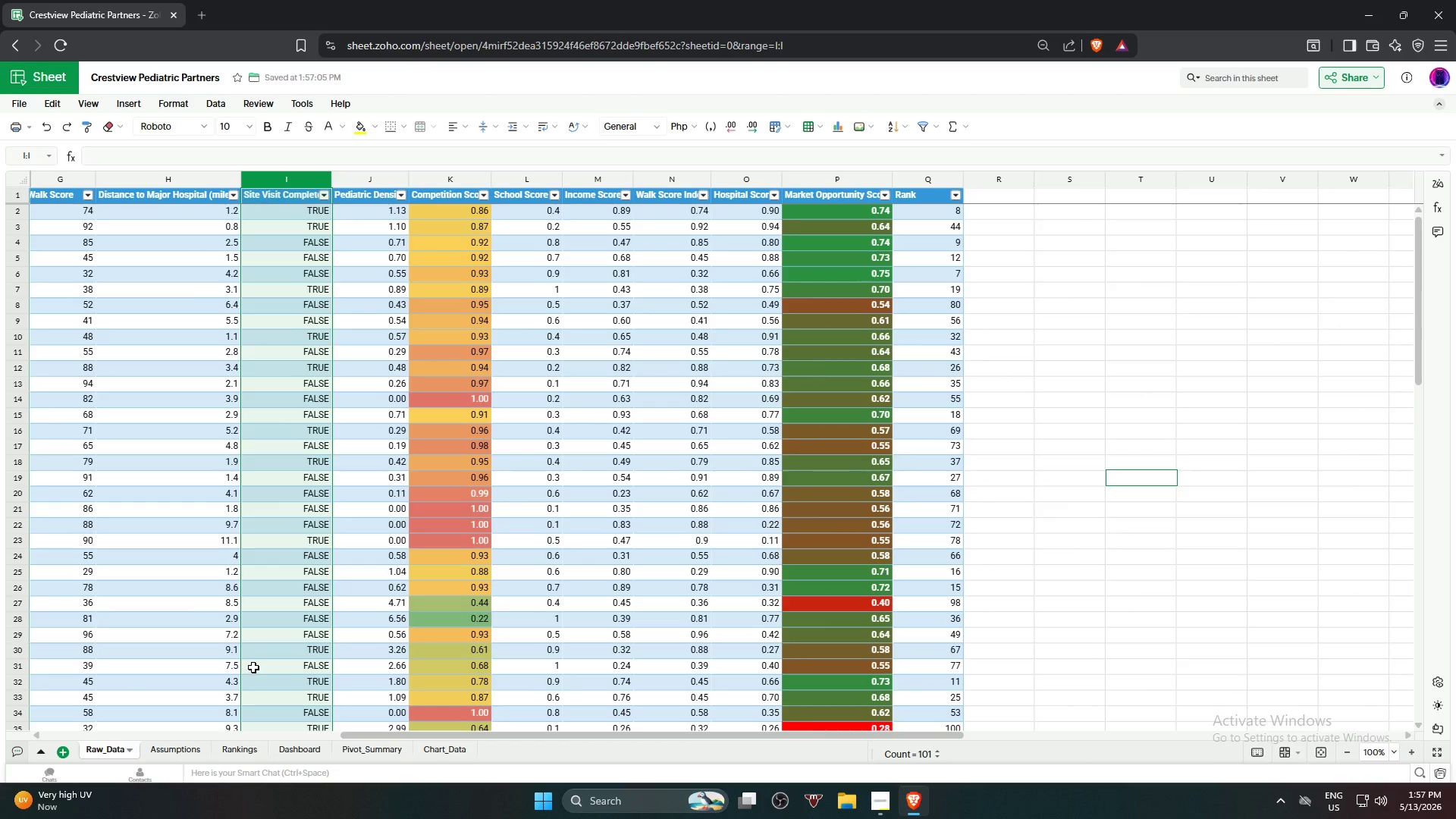 
key(Control+ControlLeft)
 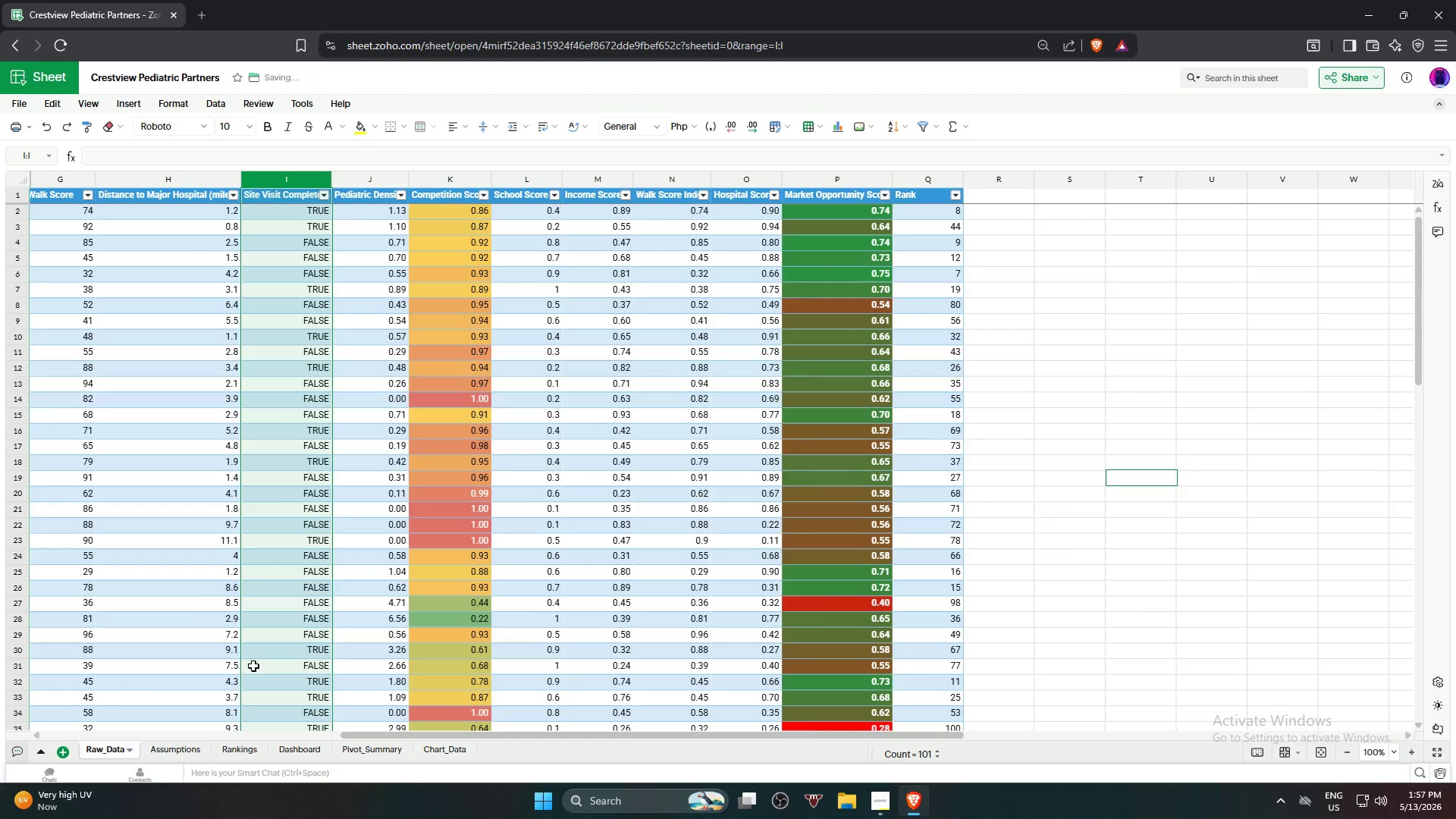 
key(Control+Z)
 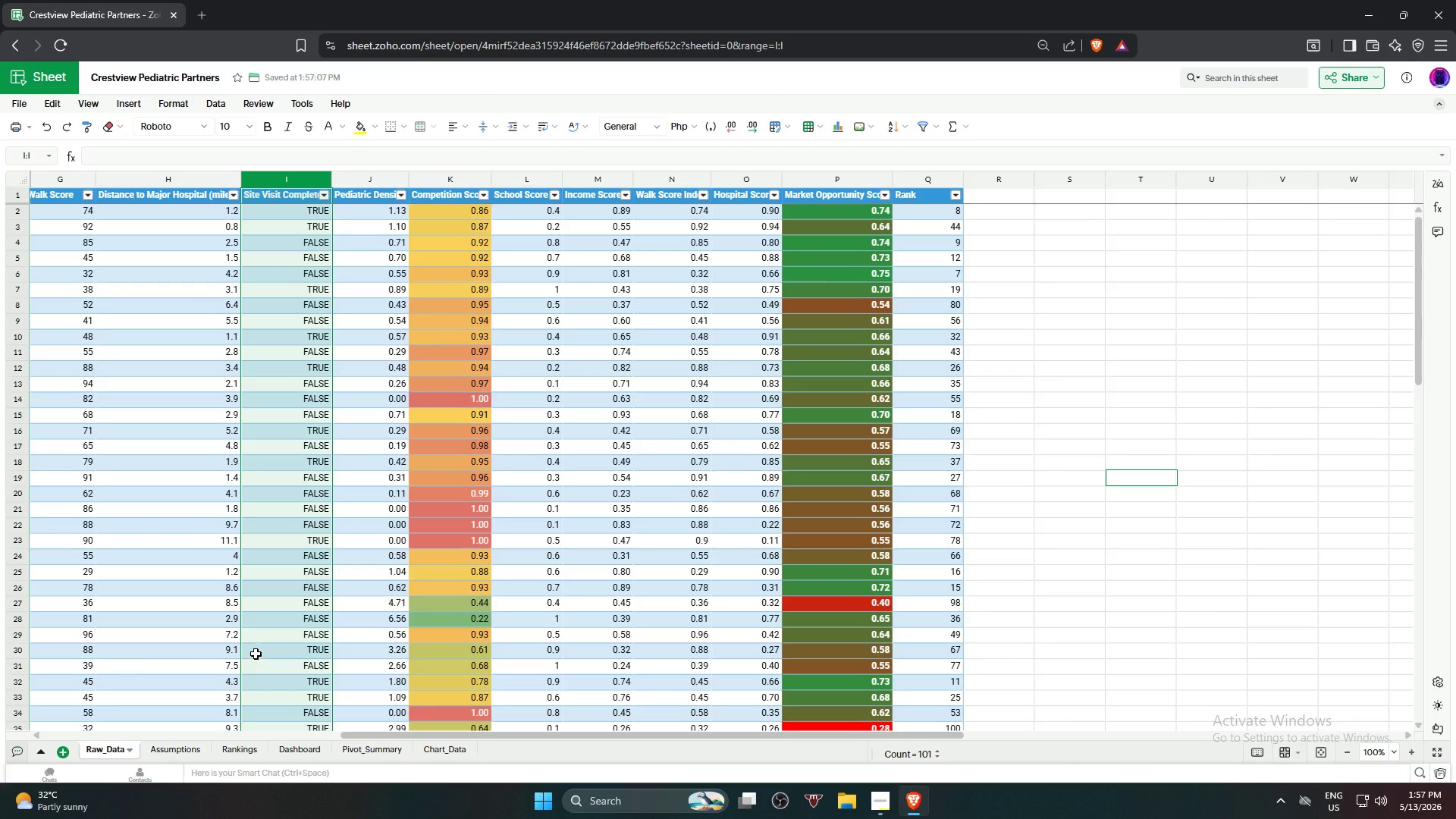 
left_click([1143, 429])
 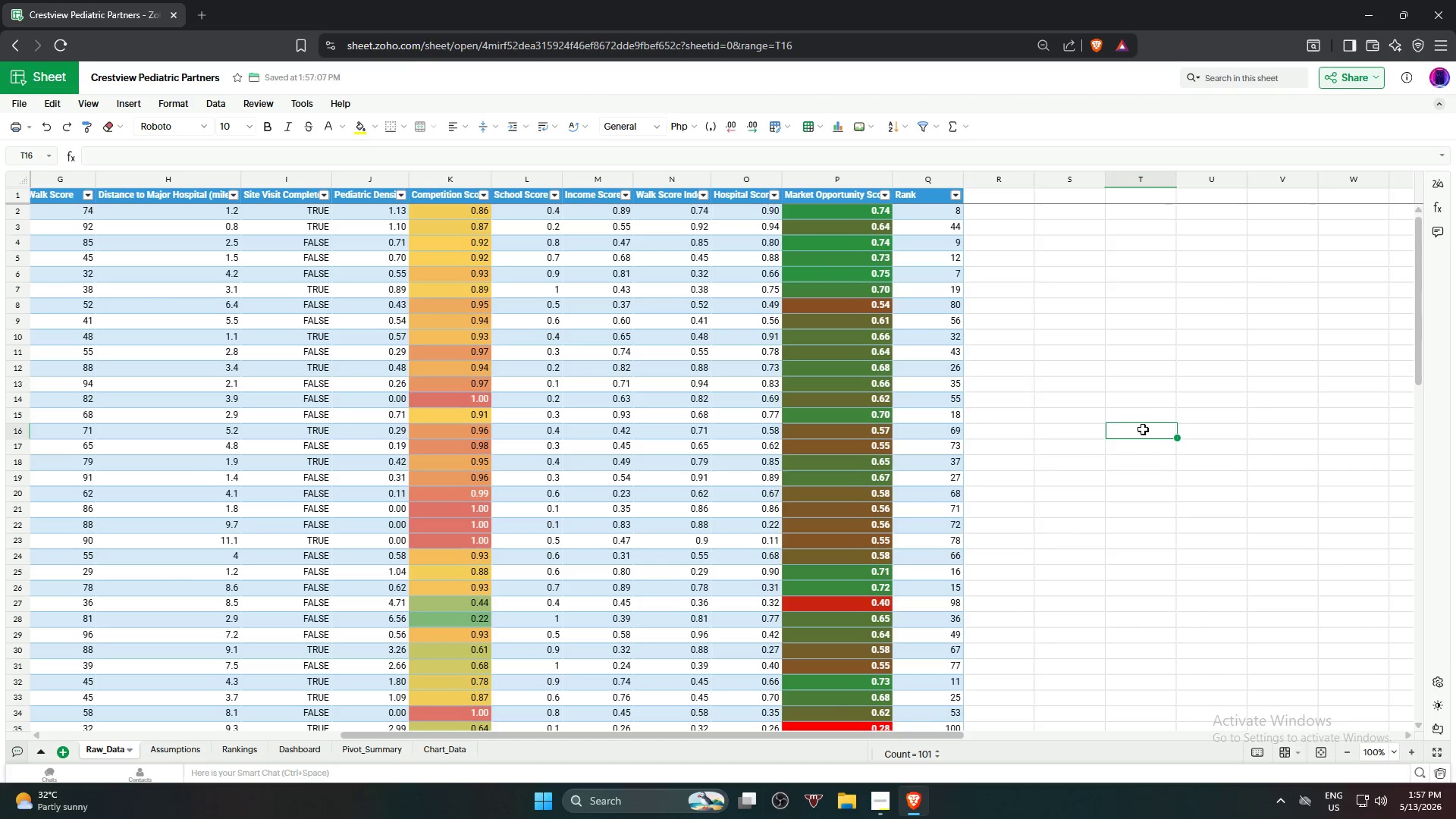 
key(Control+ControlLeft)
 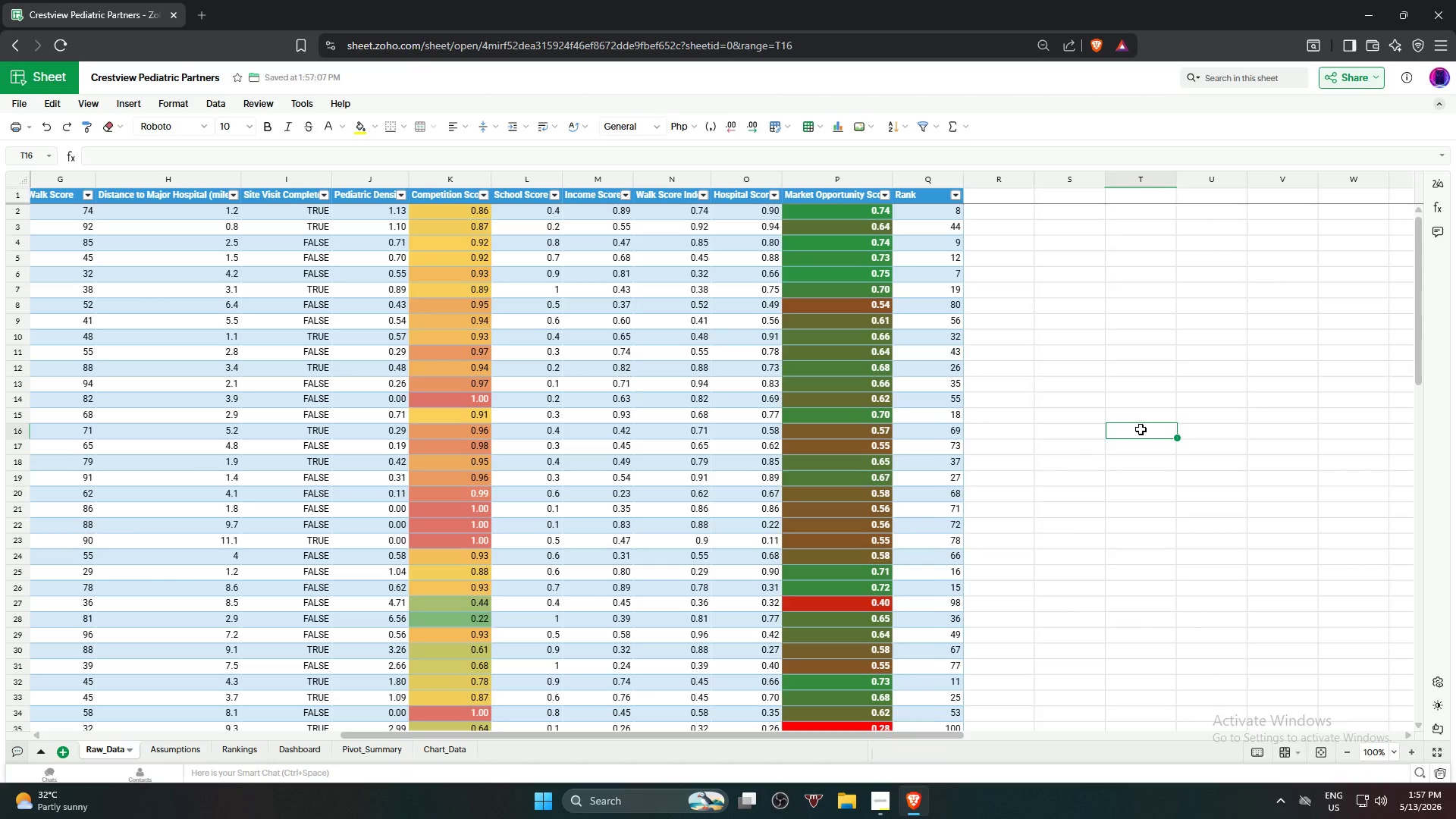 
key(Control+Z)
 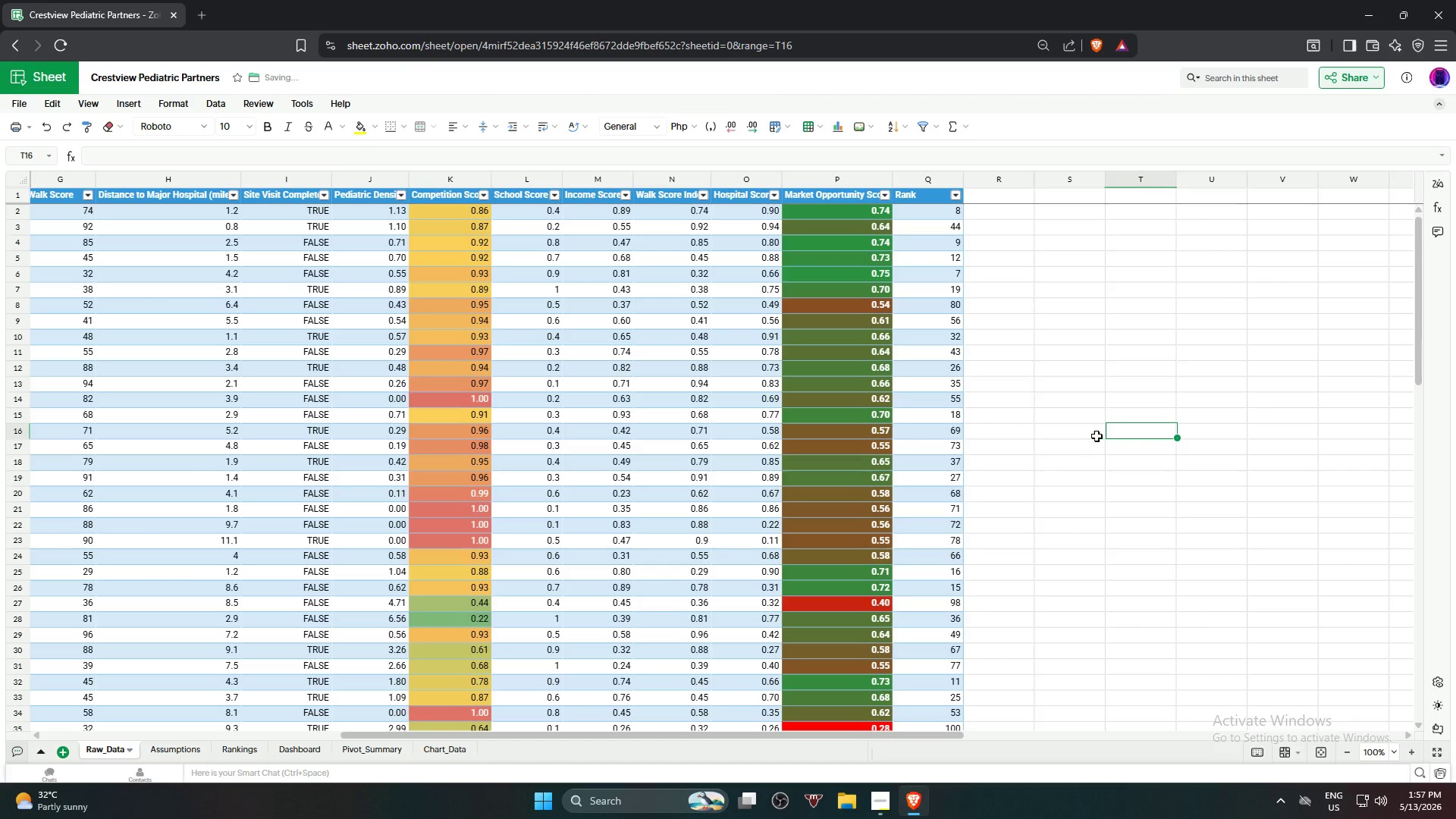 
key(Control+Z)
 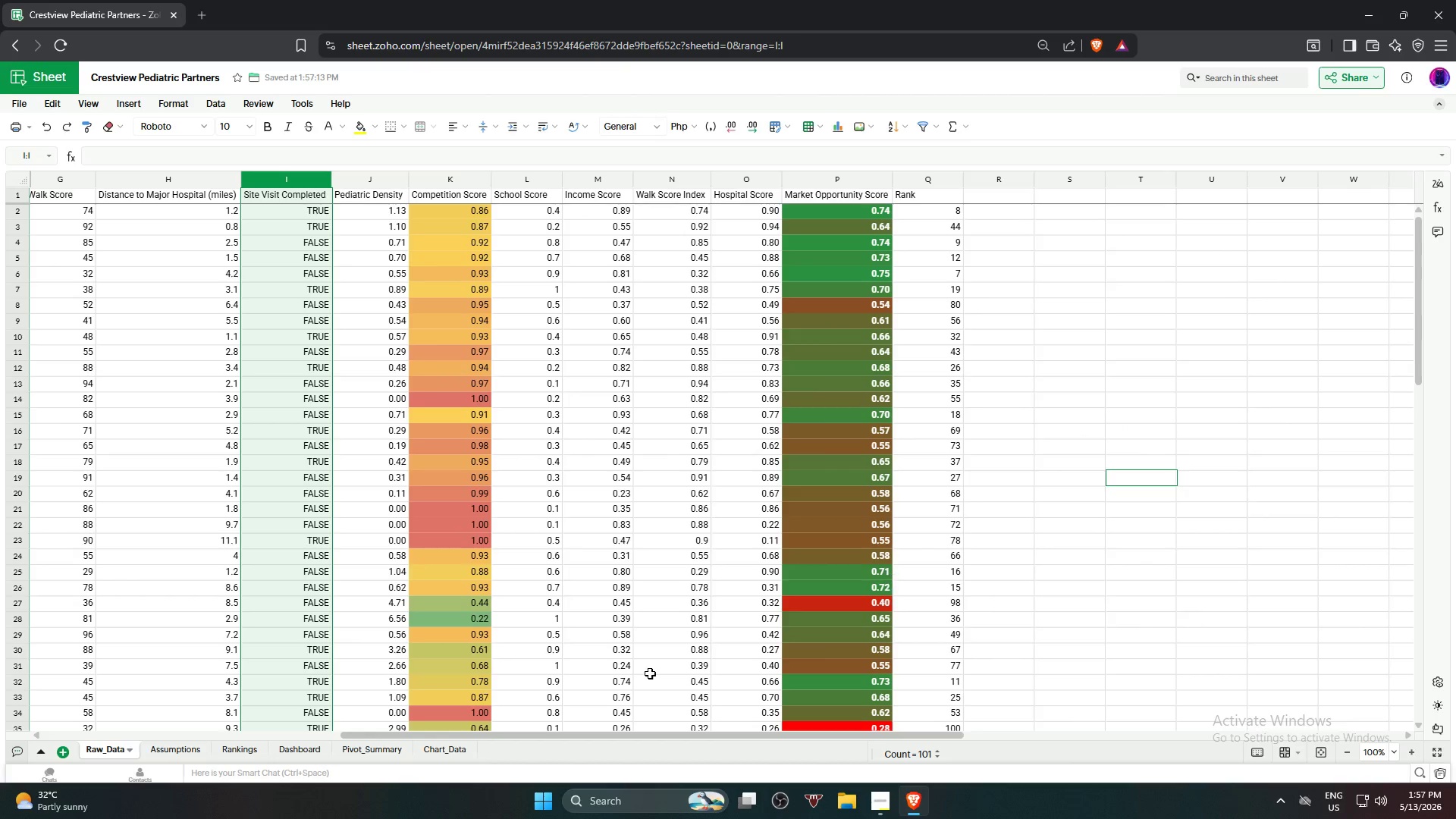 
left_click_drag(start_coordinate=[502, 732], to_coordinate=[0, 704])
 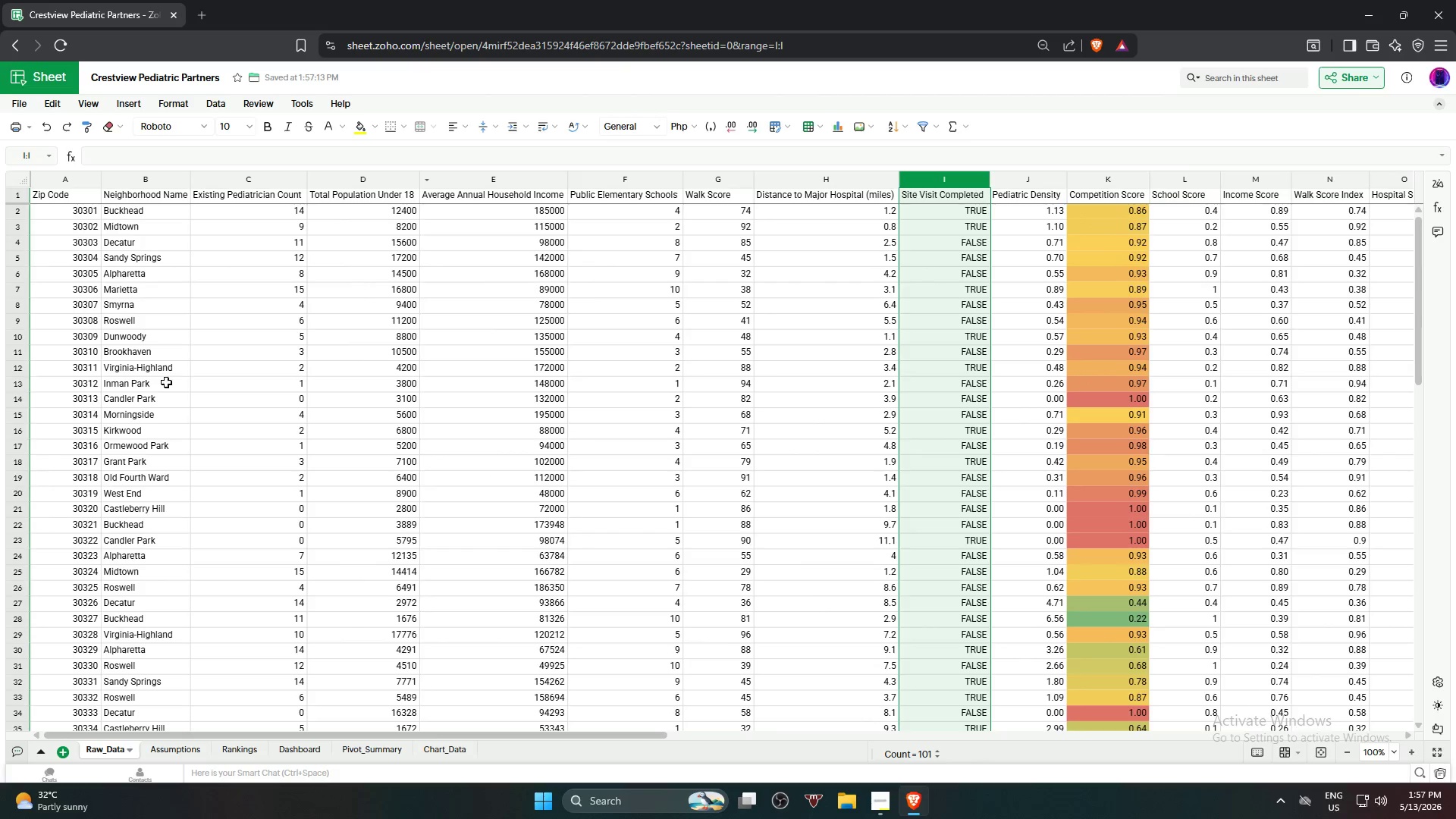 
scroll: coordinate [164, 363], scroll_direction: up, amount: 4.0
 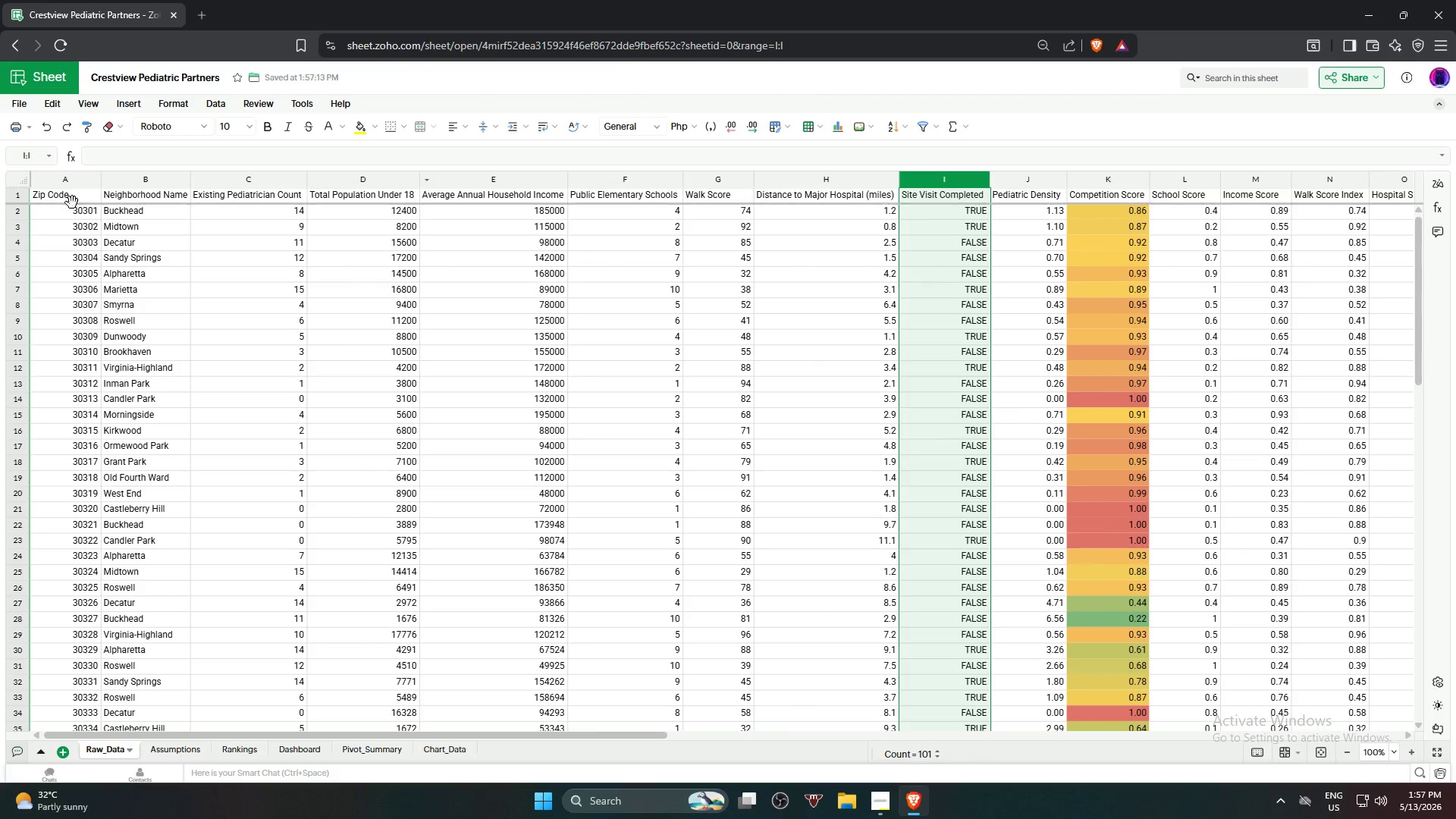 
left_click([72, 196])
 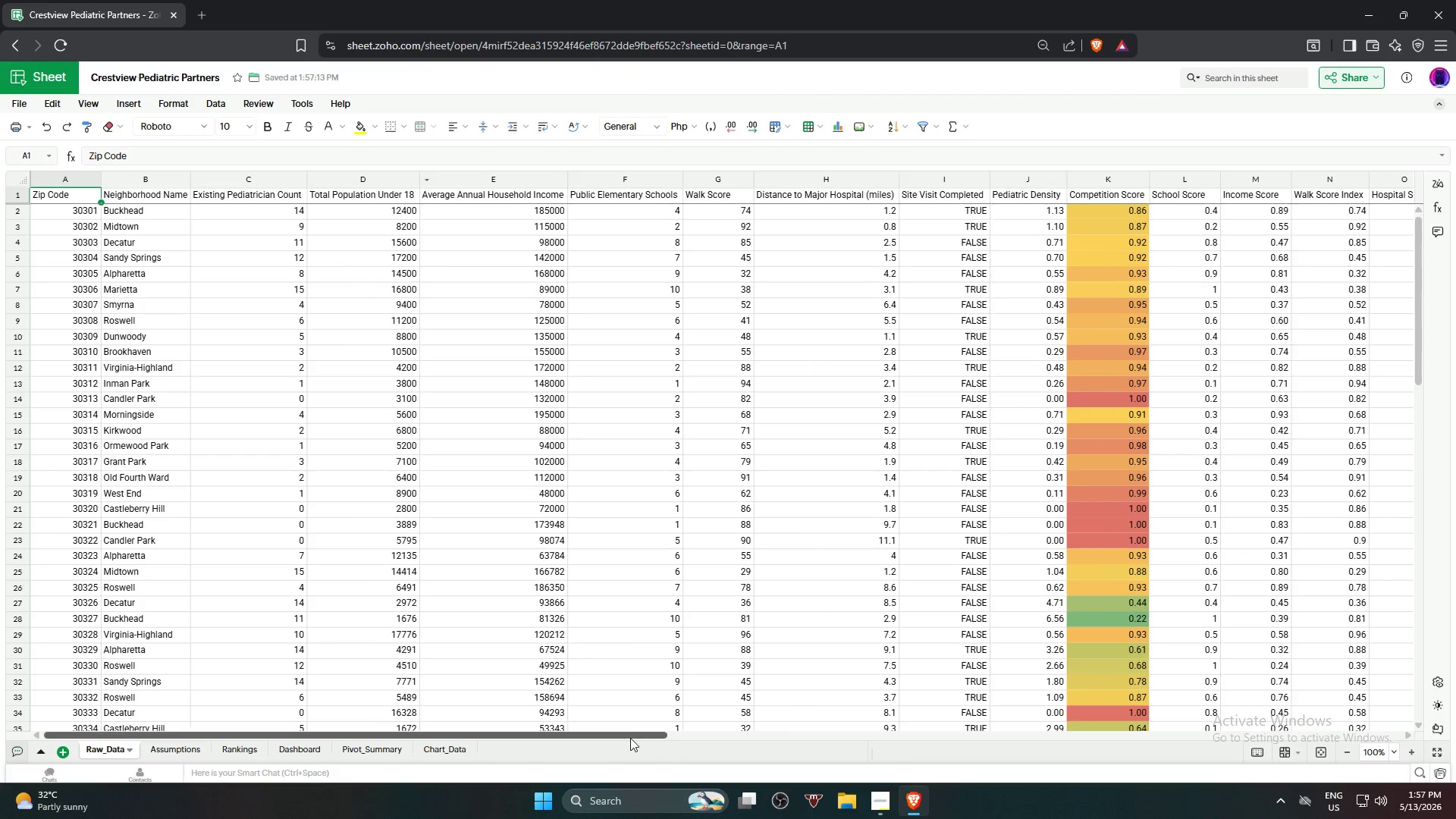 
left_click_drag(start_coordinate=[622, 736], to_coordinate=[986, 692])
 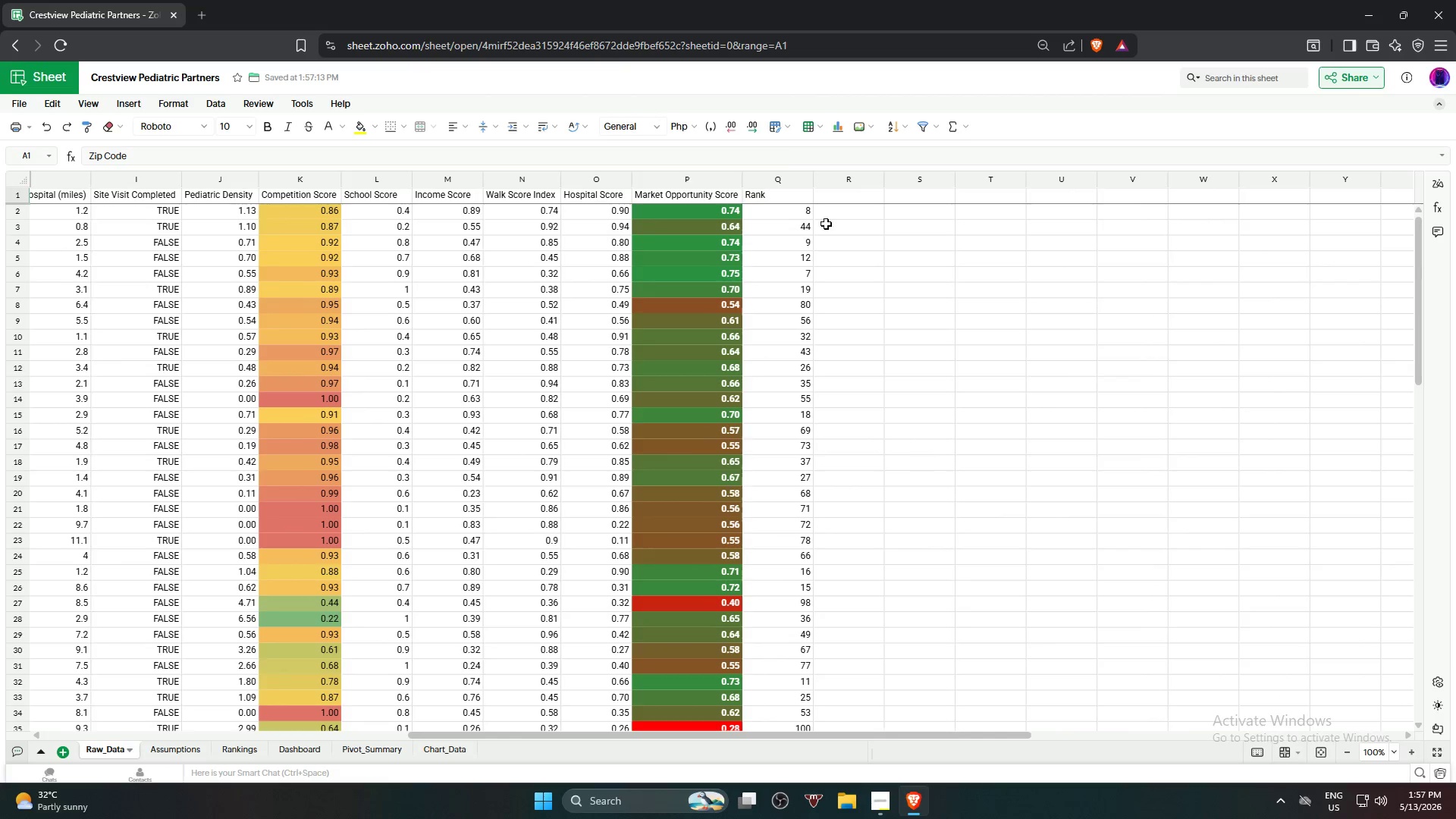 
hold_key(key=ShiftLeft, duration=0.75)
left_click([769, 200])
 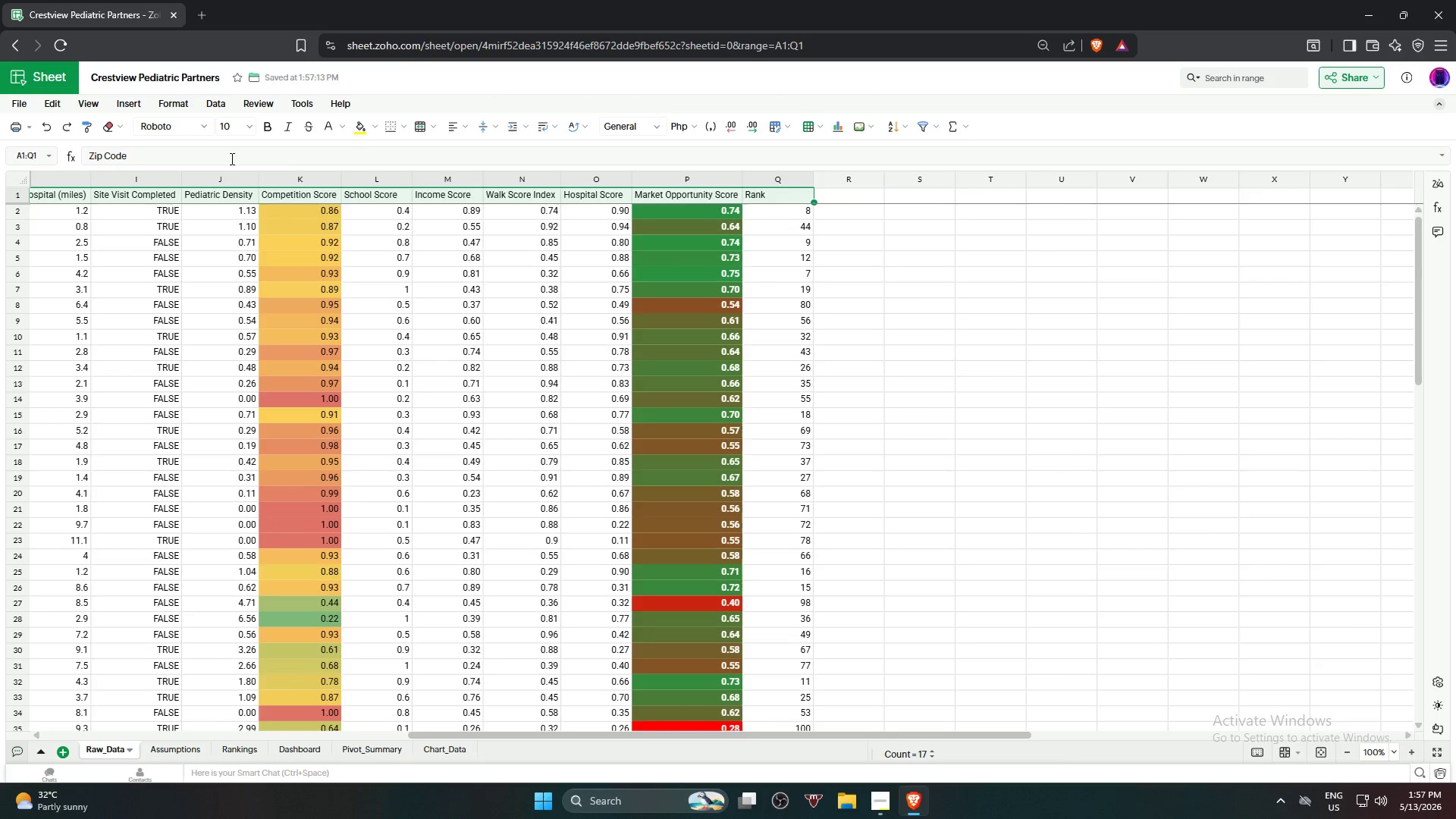 
left_click([249, 129])
 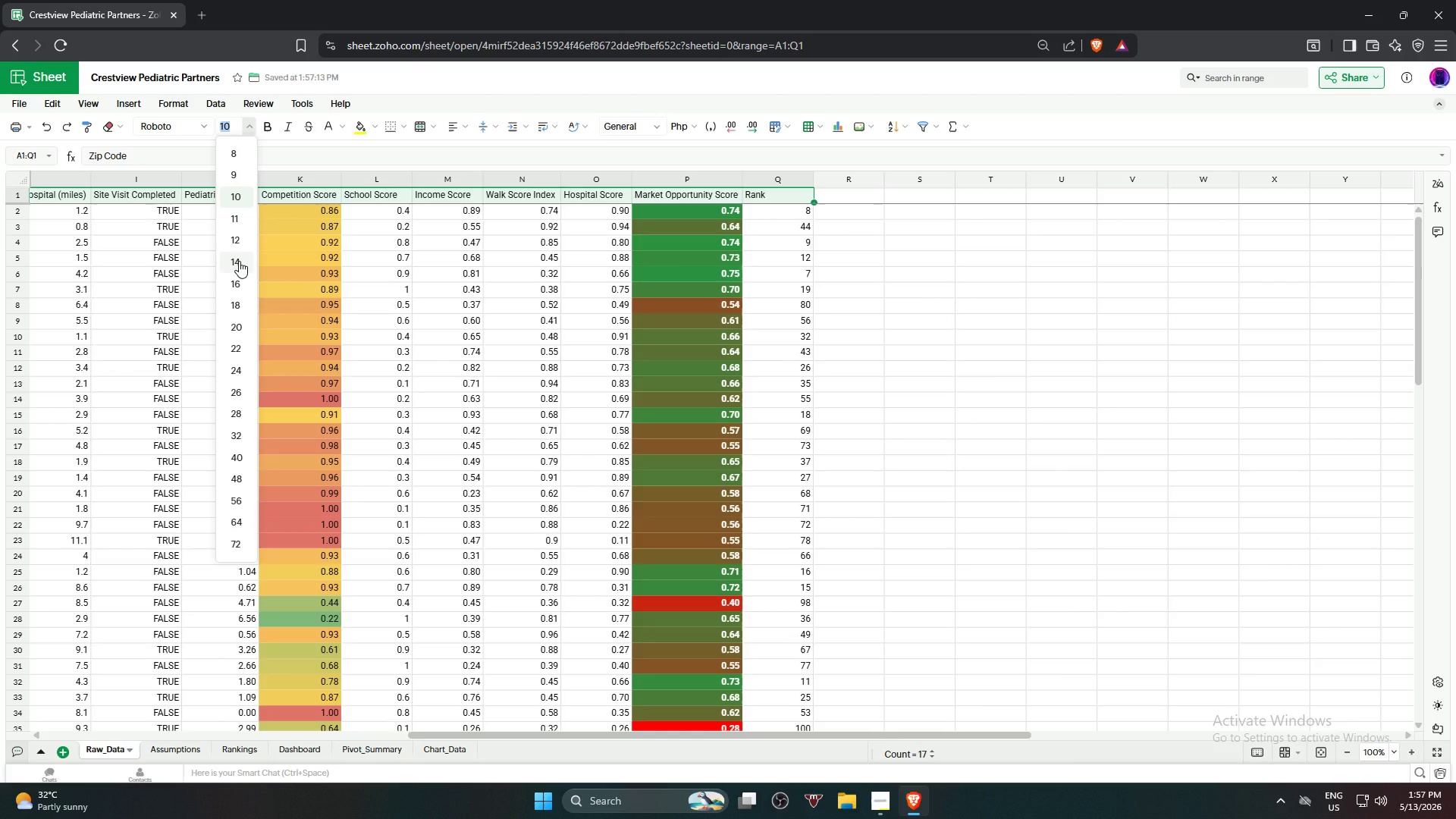 
left_click_drag(start_coordinate=[239, 261], to_coordinate=[239, 241])
 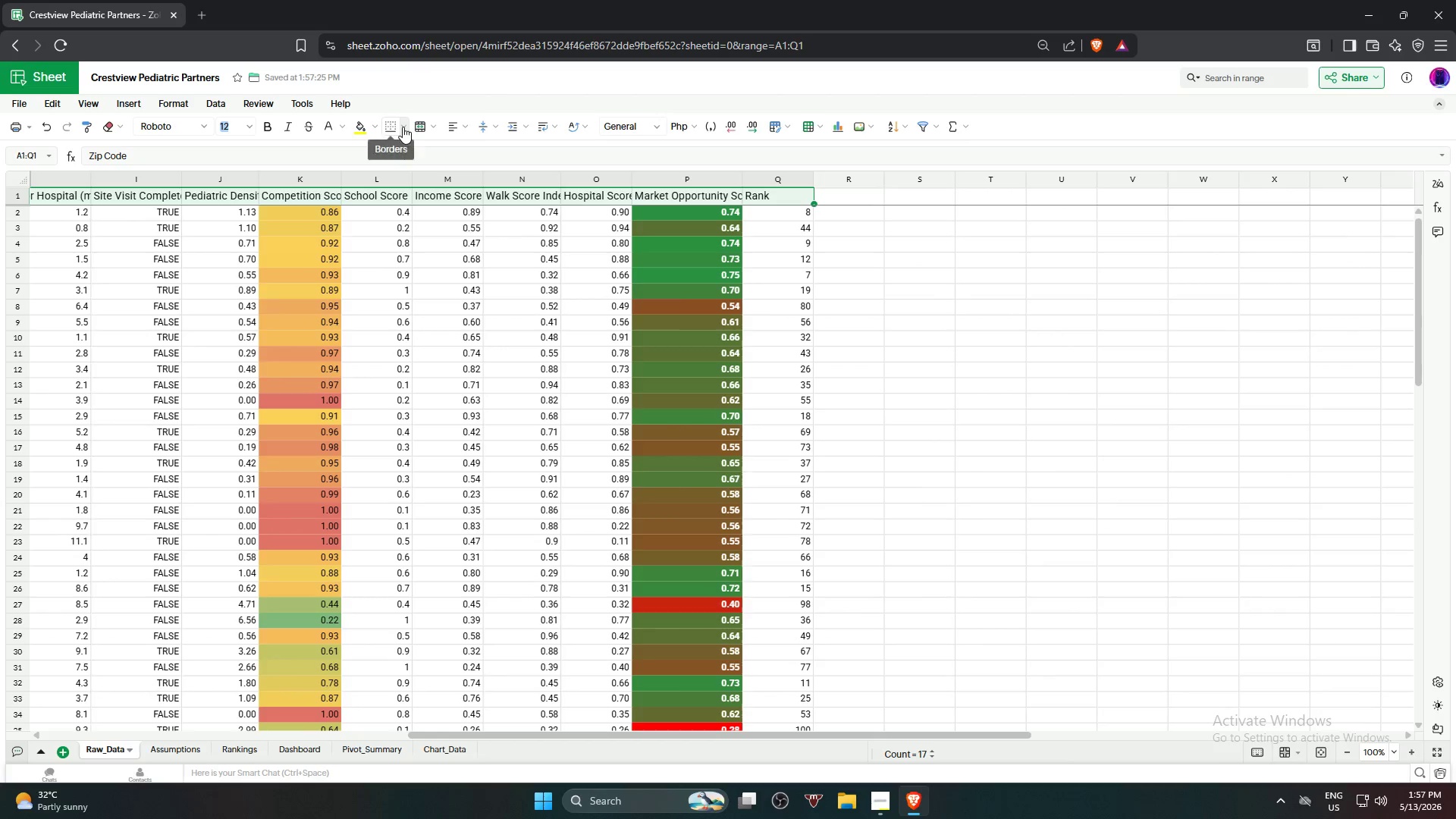 
left_click([402, 127])
 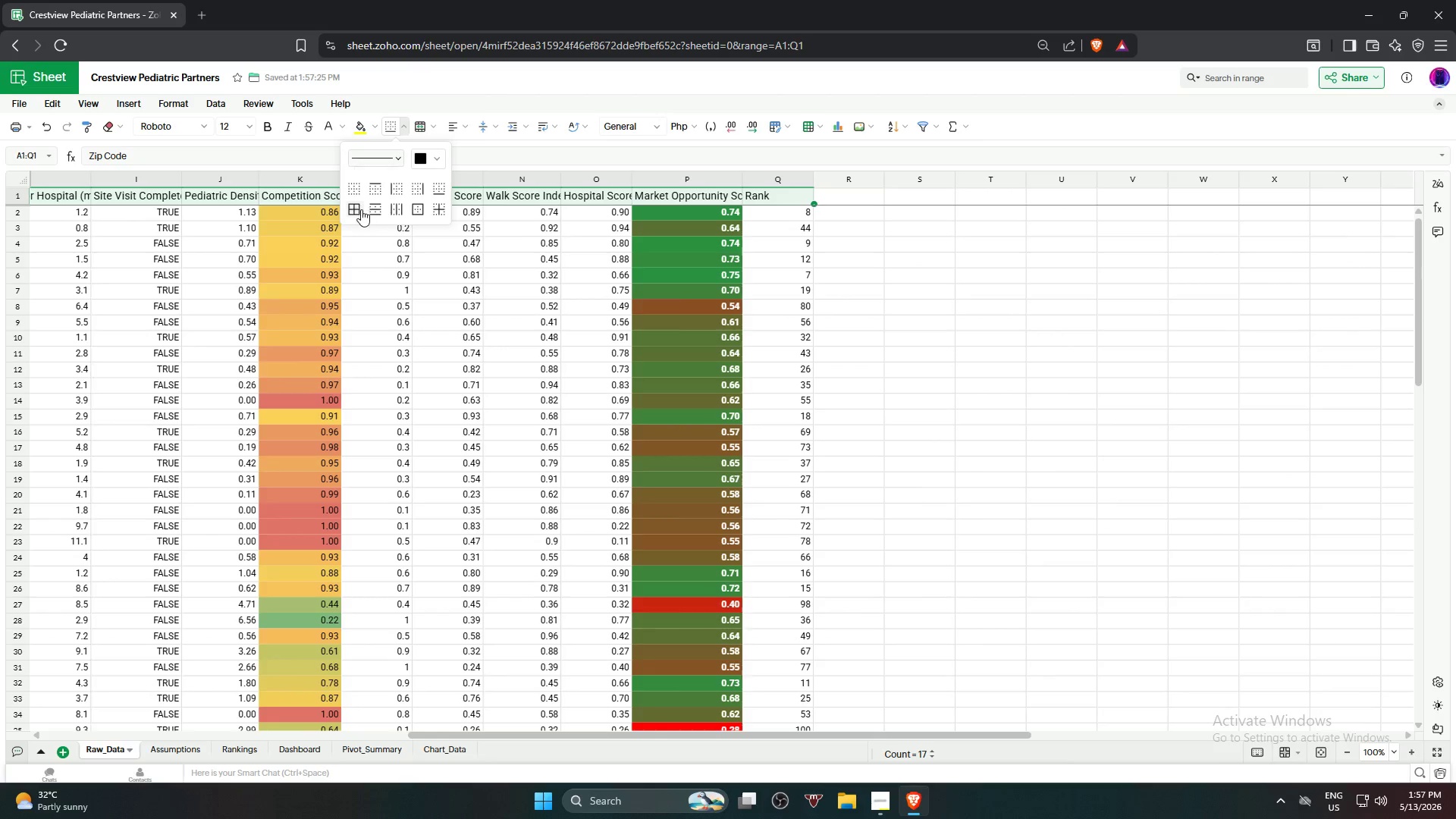 
left_click([353, 212])
 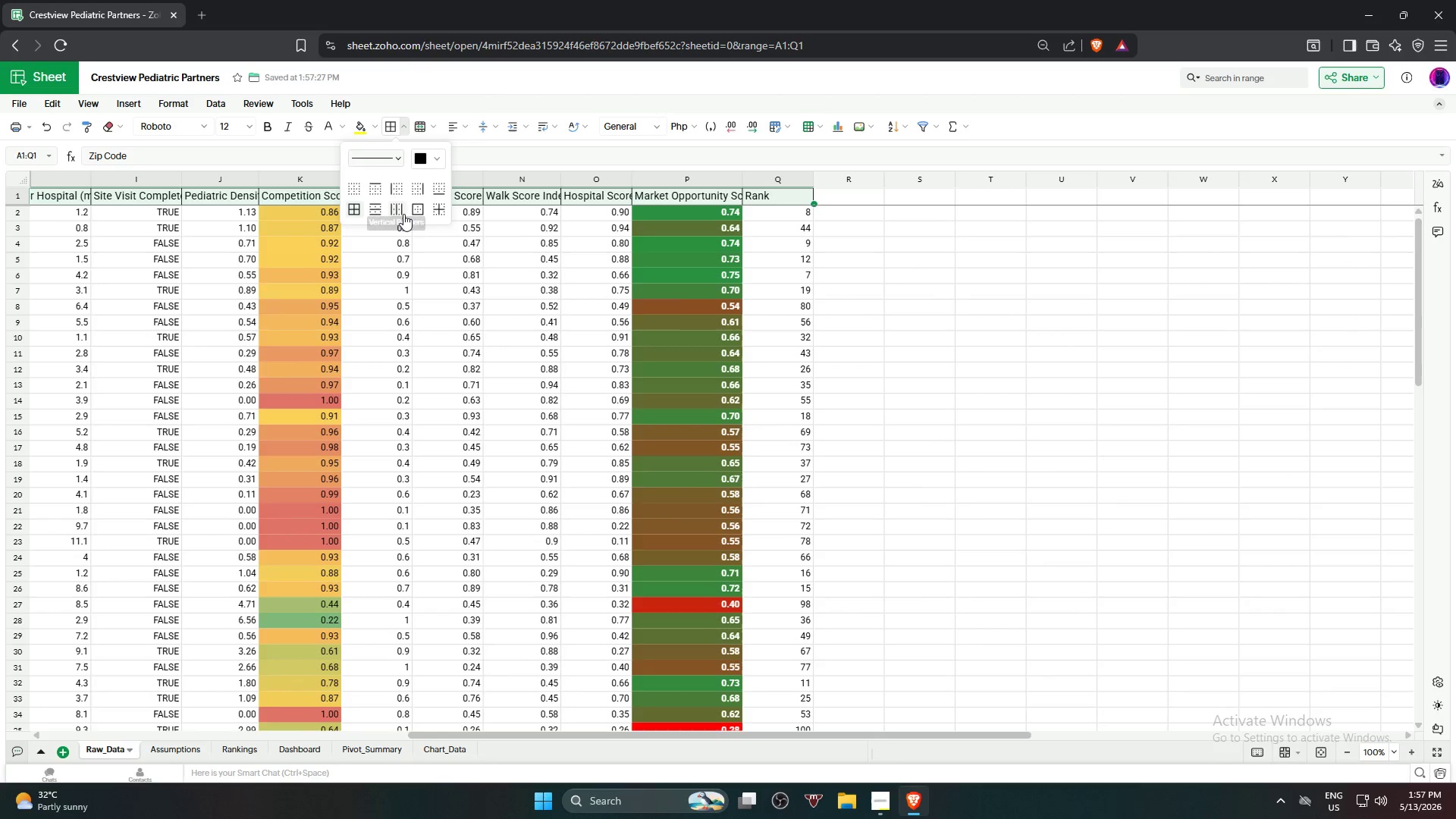 
key(Control+A)
 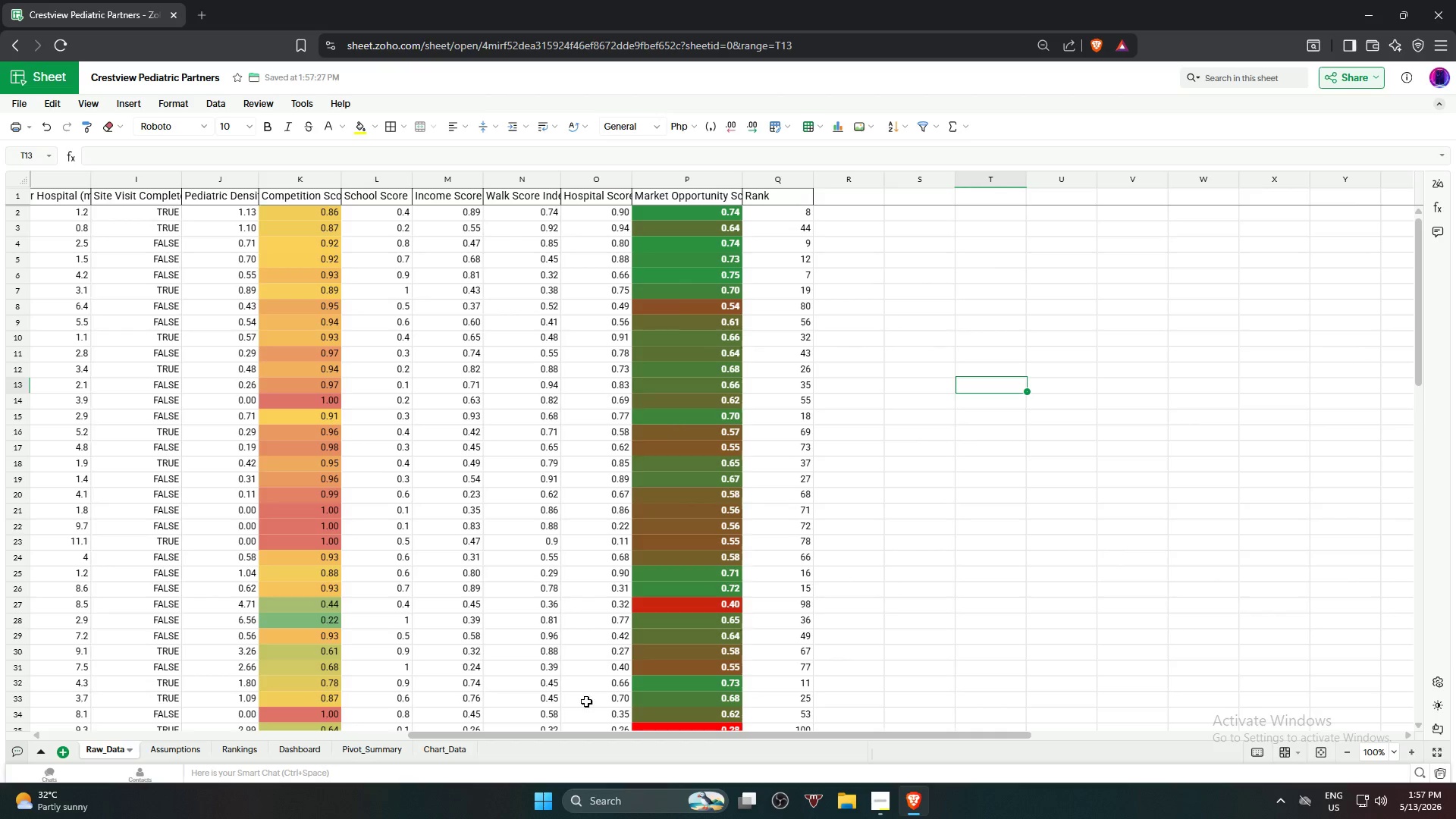 
left_click_drag(start_coordinate=[598, 736], to_coordinate=[63, 658])
 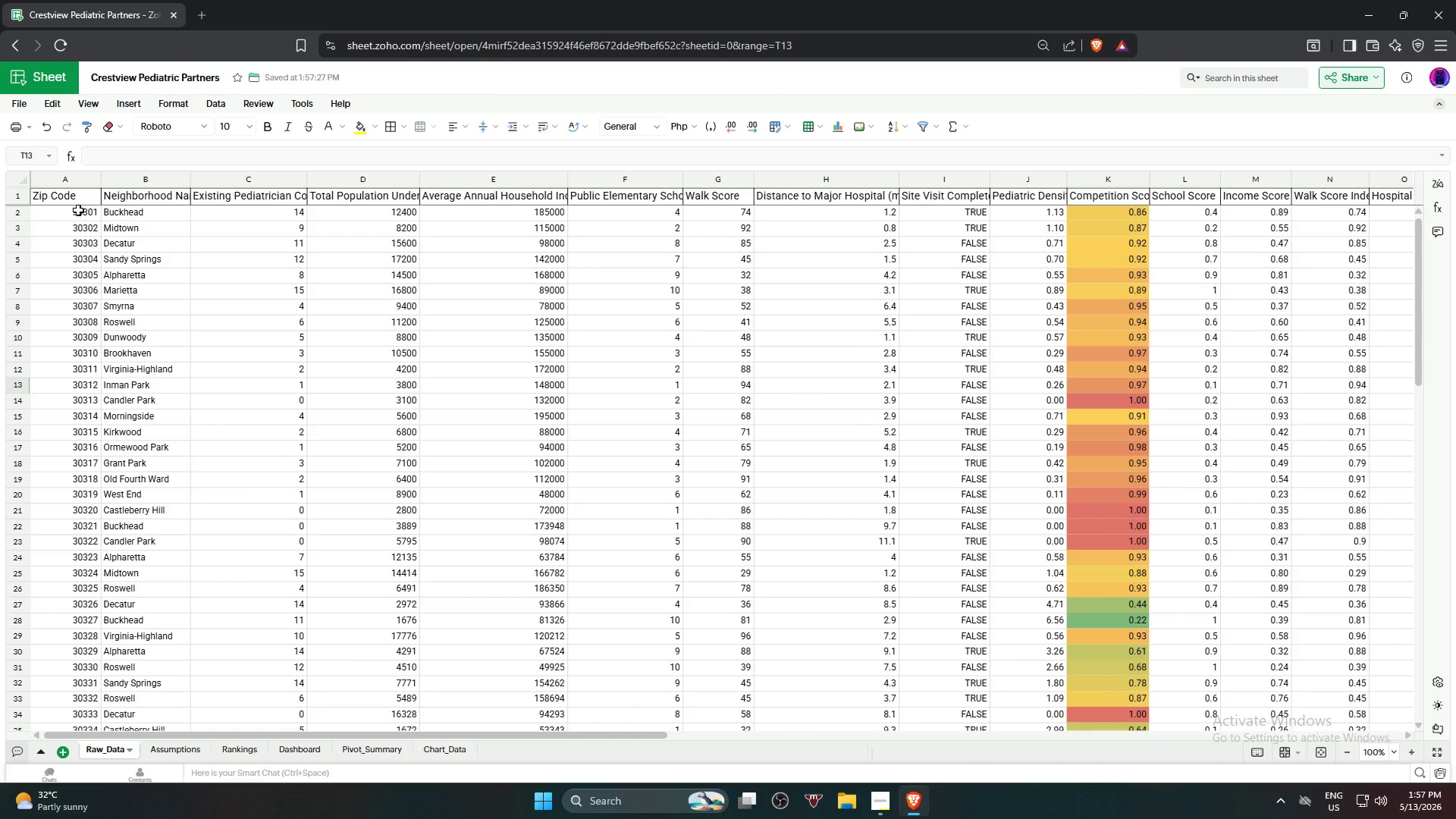 
left_click([74, 199])
 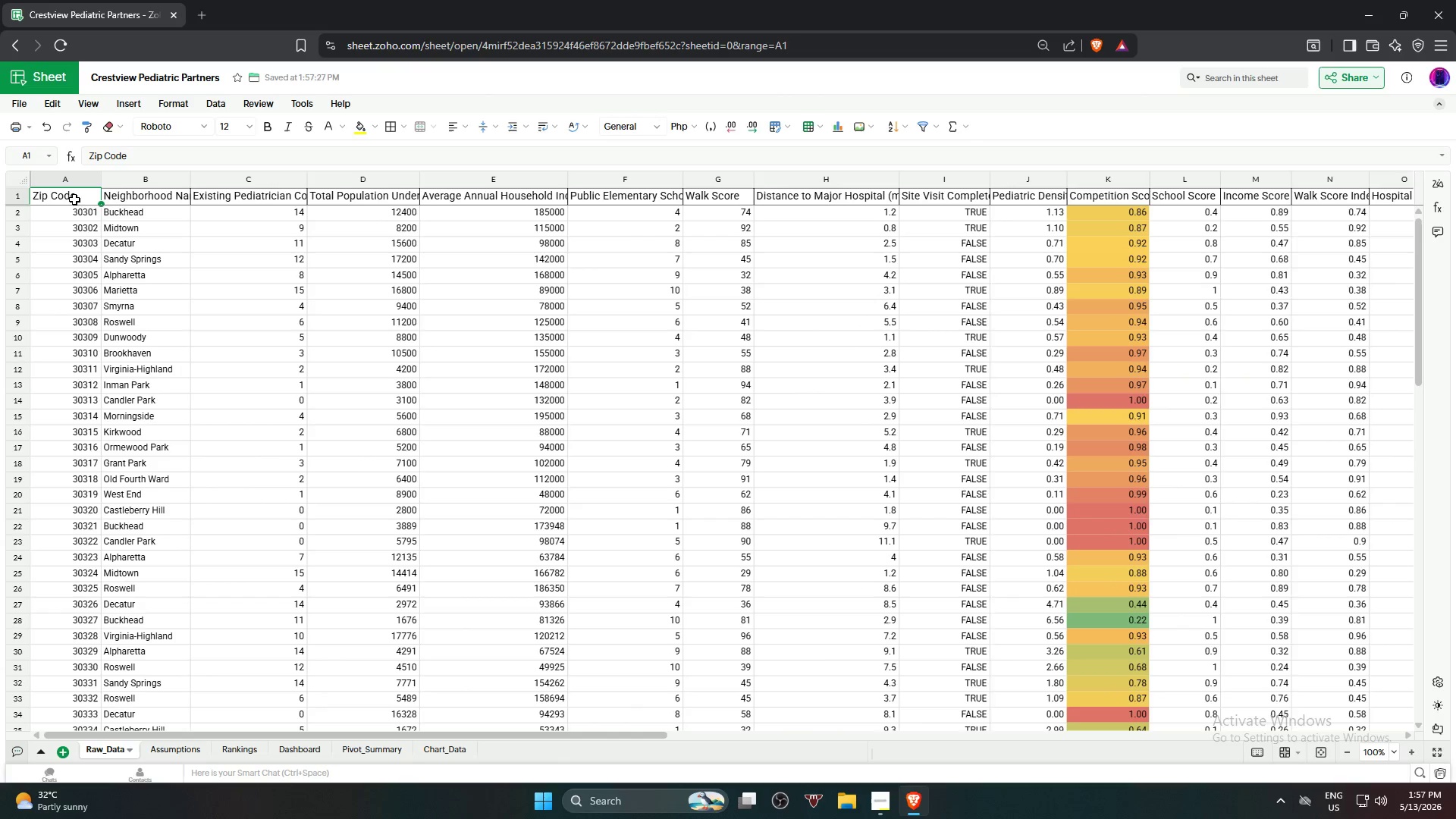 
key(Control+A)
 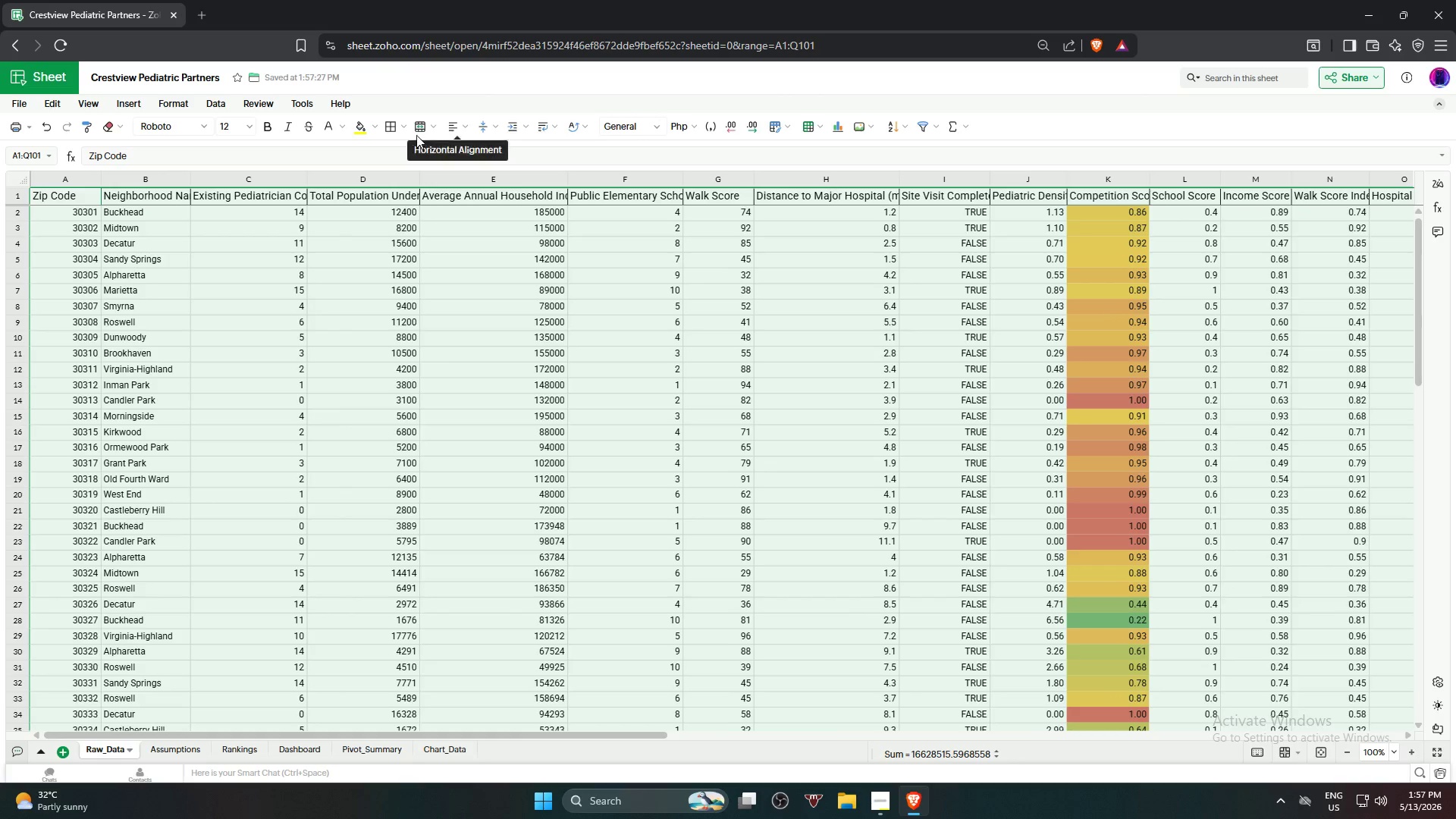 
left_click([403, 128])
 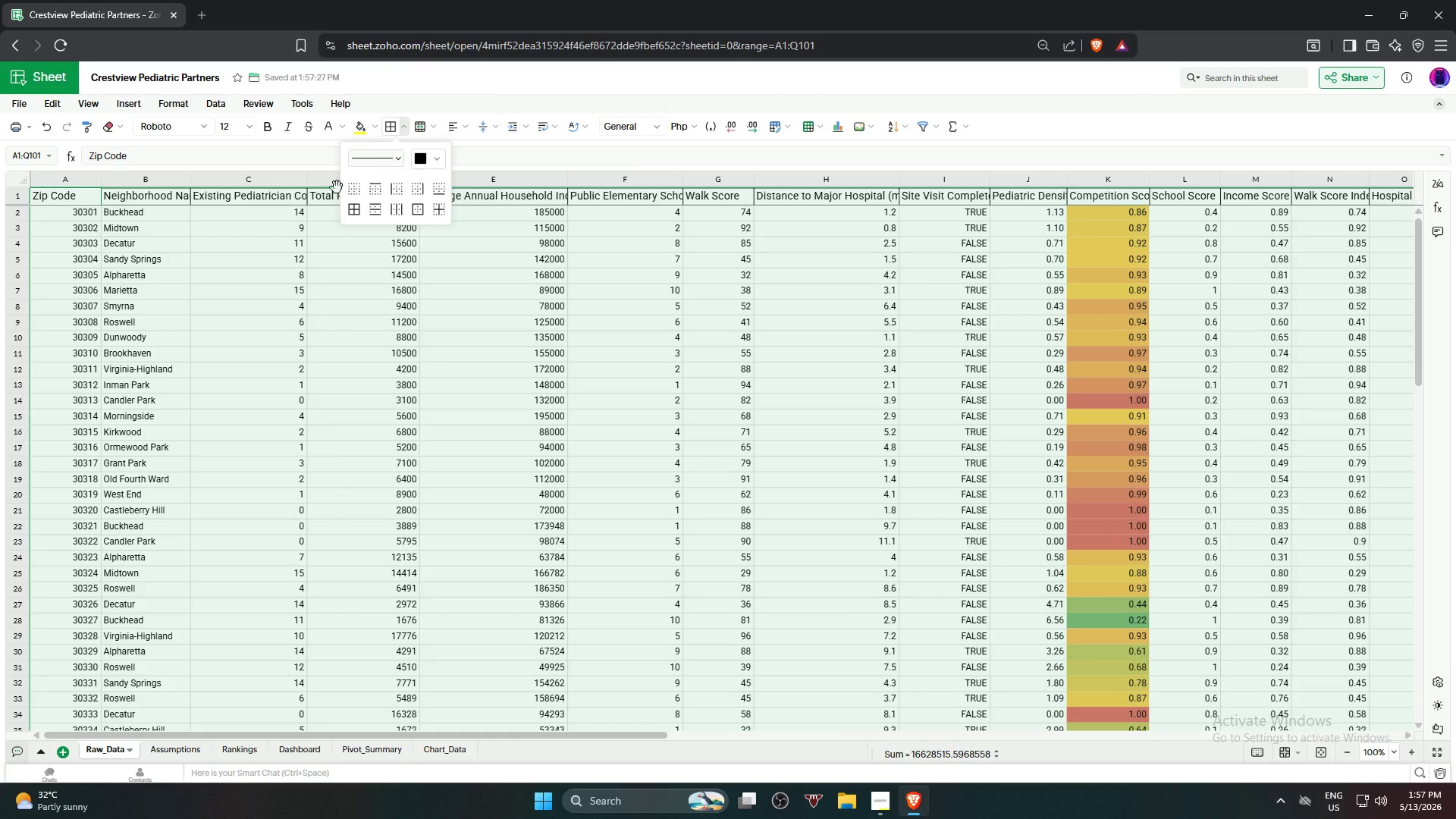 
left_click([351, 209])
 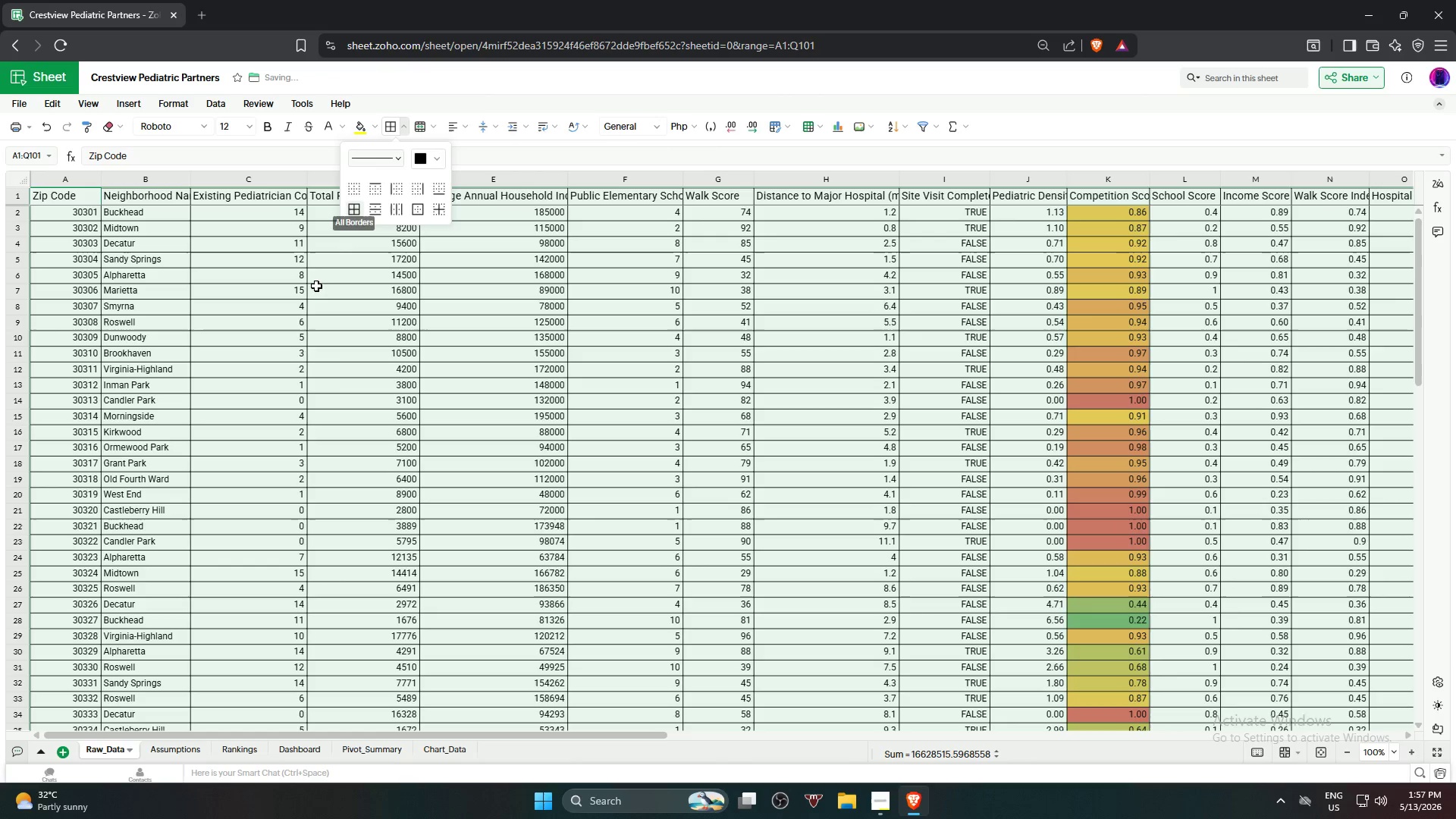 
left_click([315, 287])
 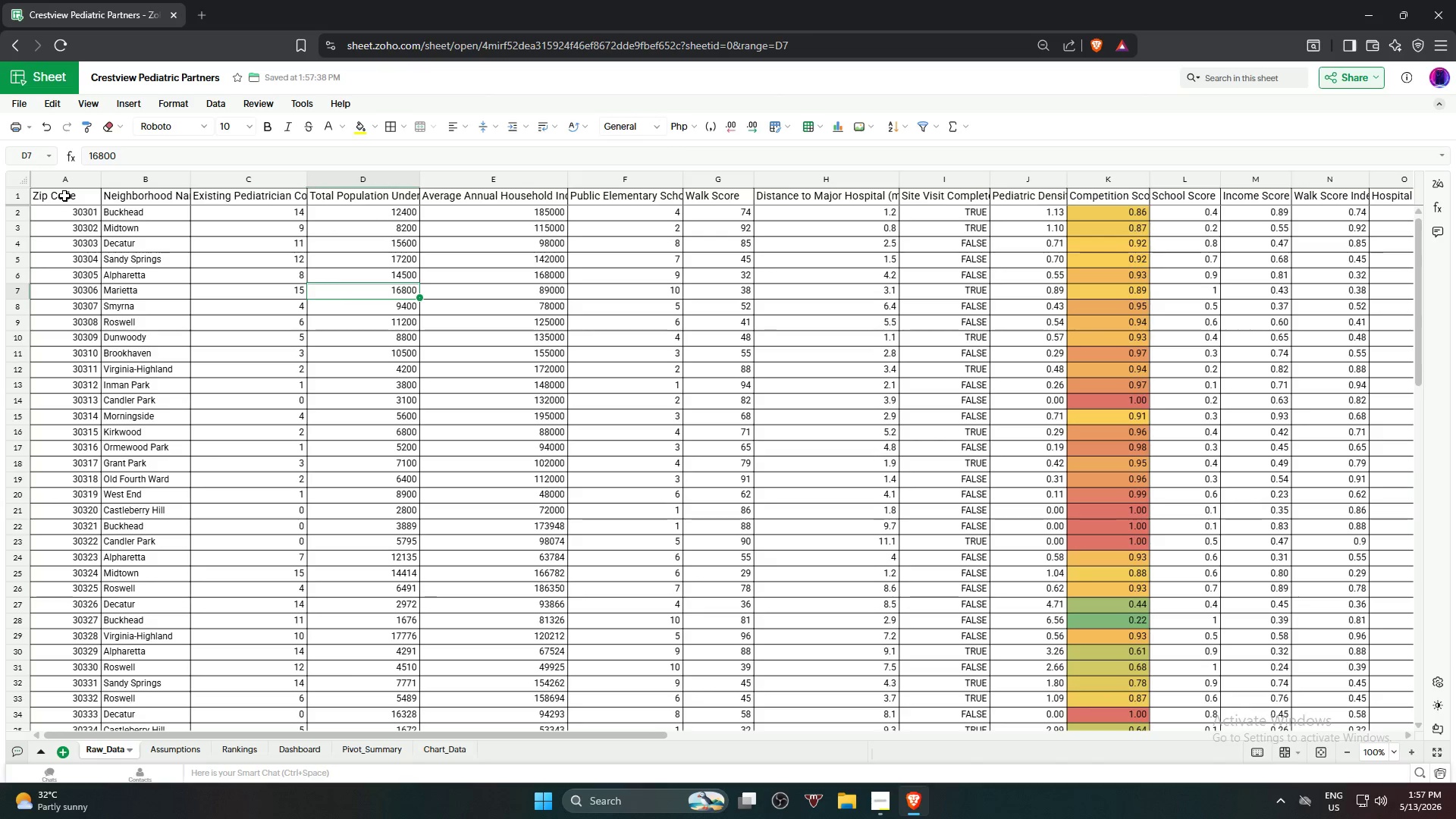 
left_click([63, 196])
 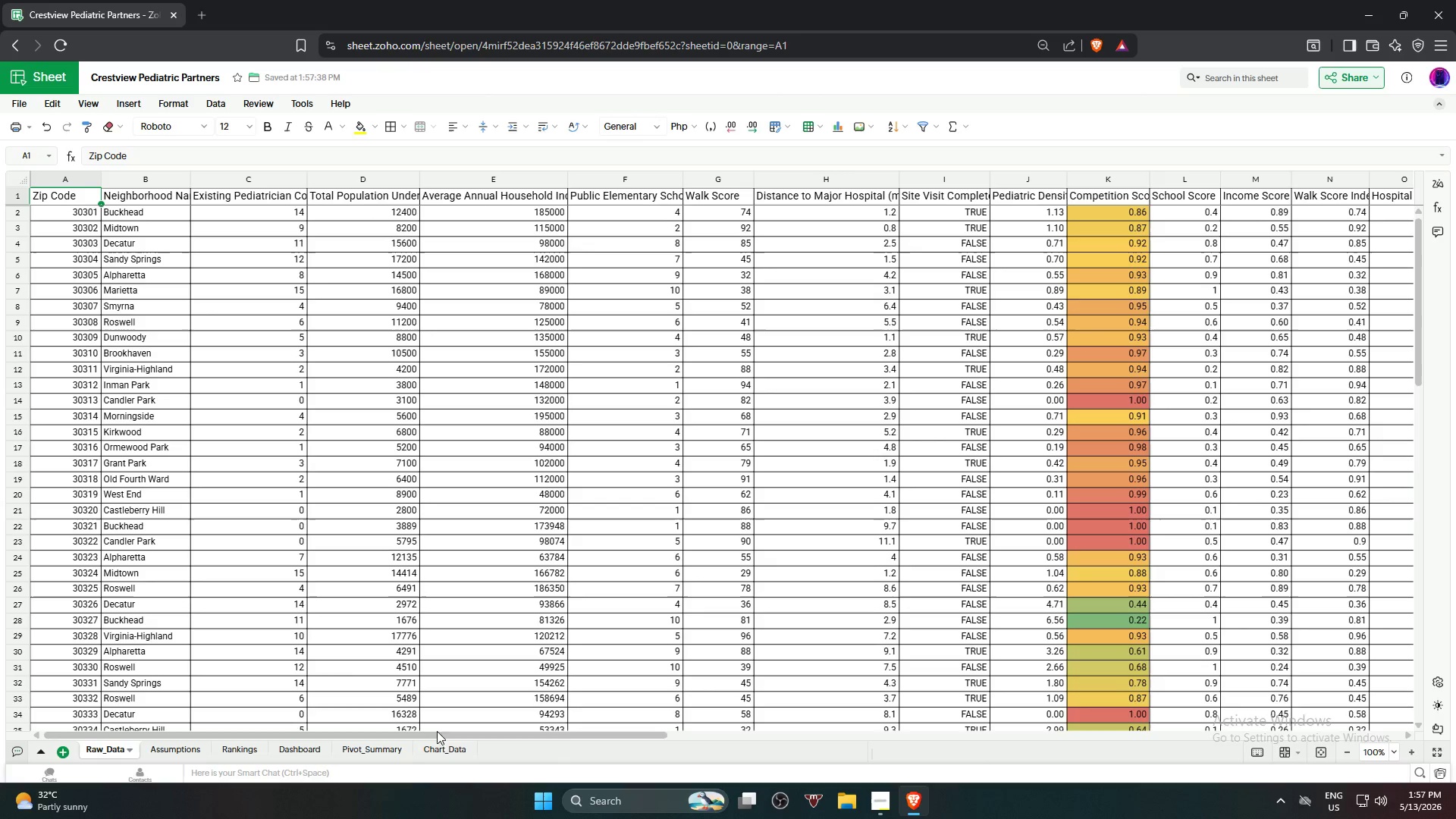 
left_click_drag(start_coordinate=[439, 736], to_coordinate=[795, 725])
 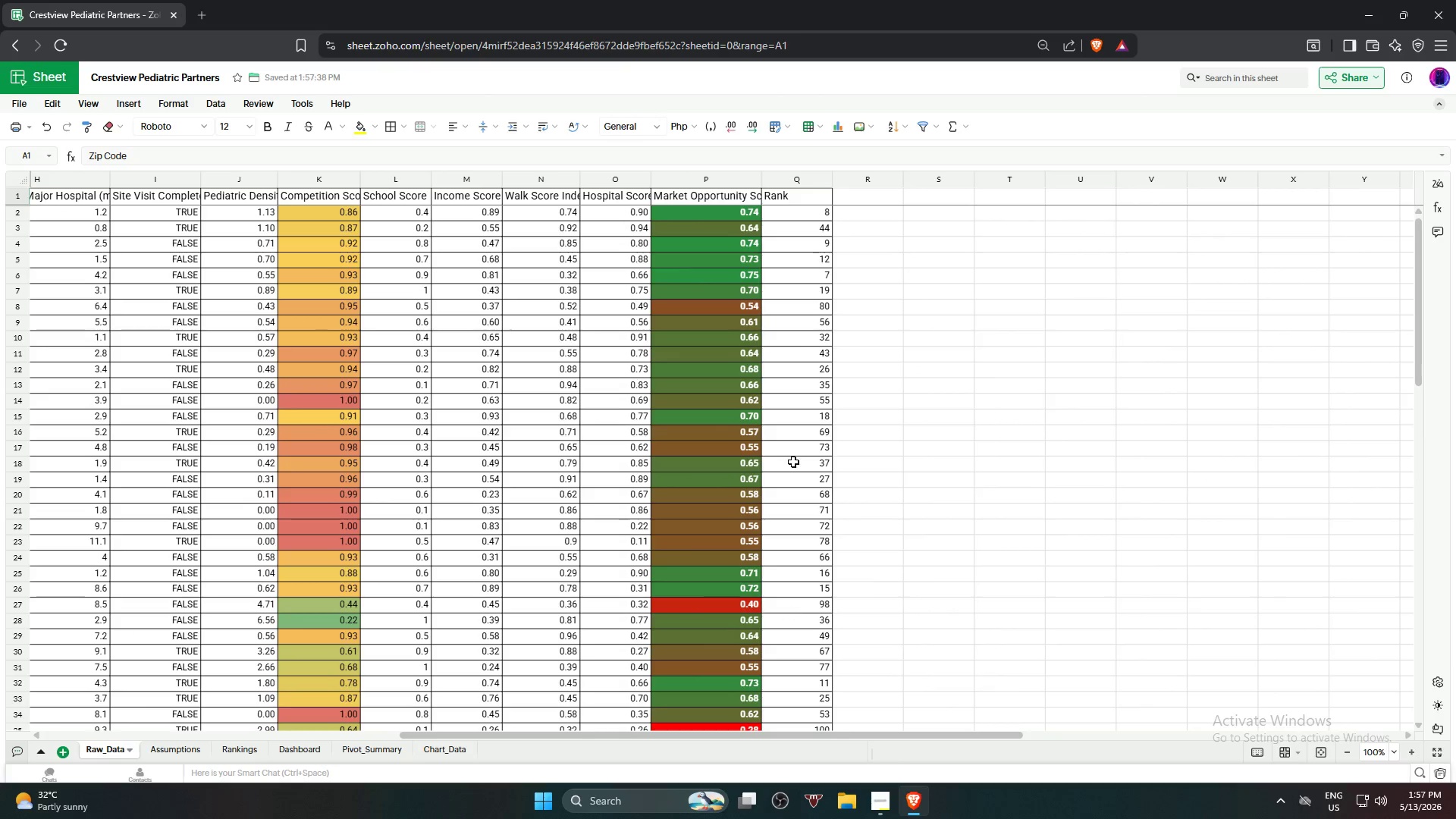 
hold_key(key=ShiftLeft, duration=0.98)
left_click([789, 196])
 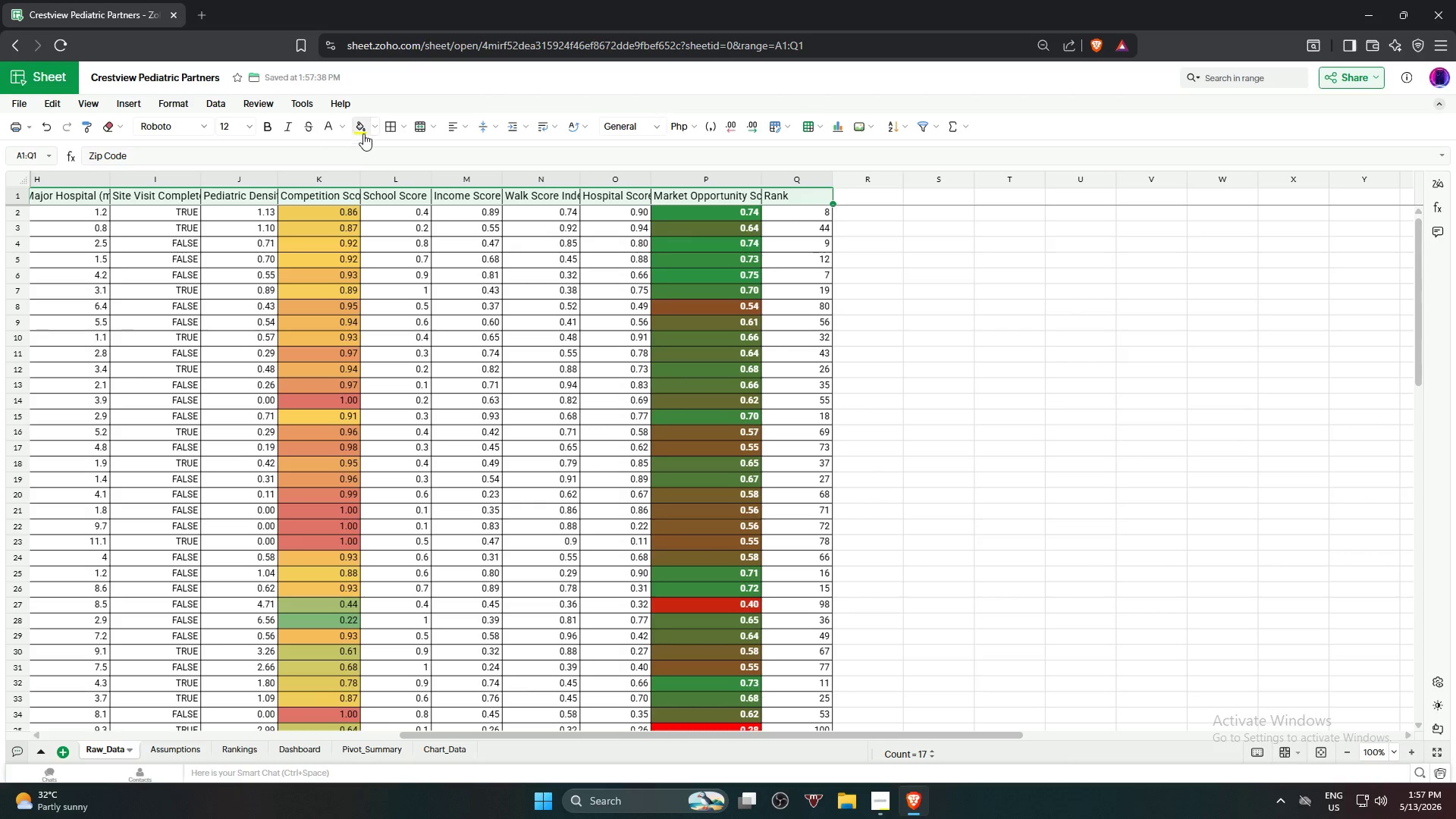 
left_click([372, 125])
 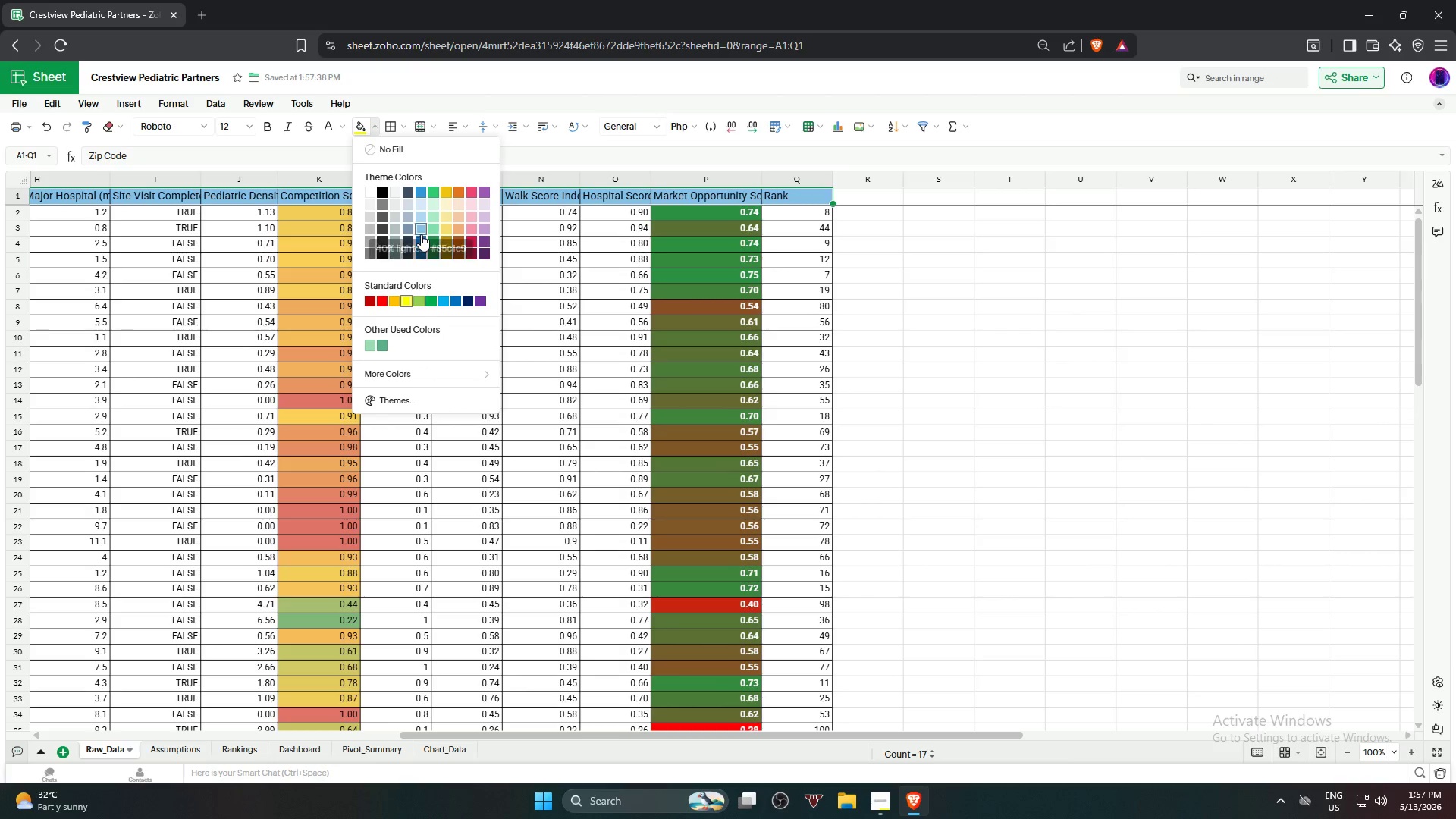 
wait(6.77)
 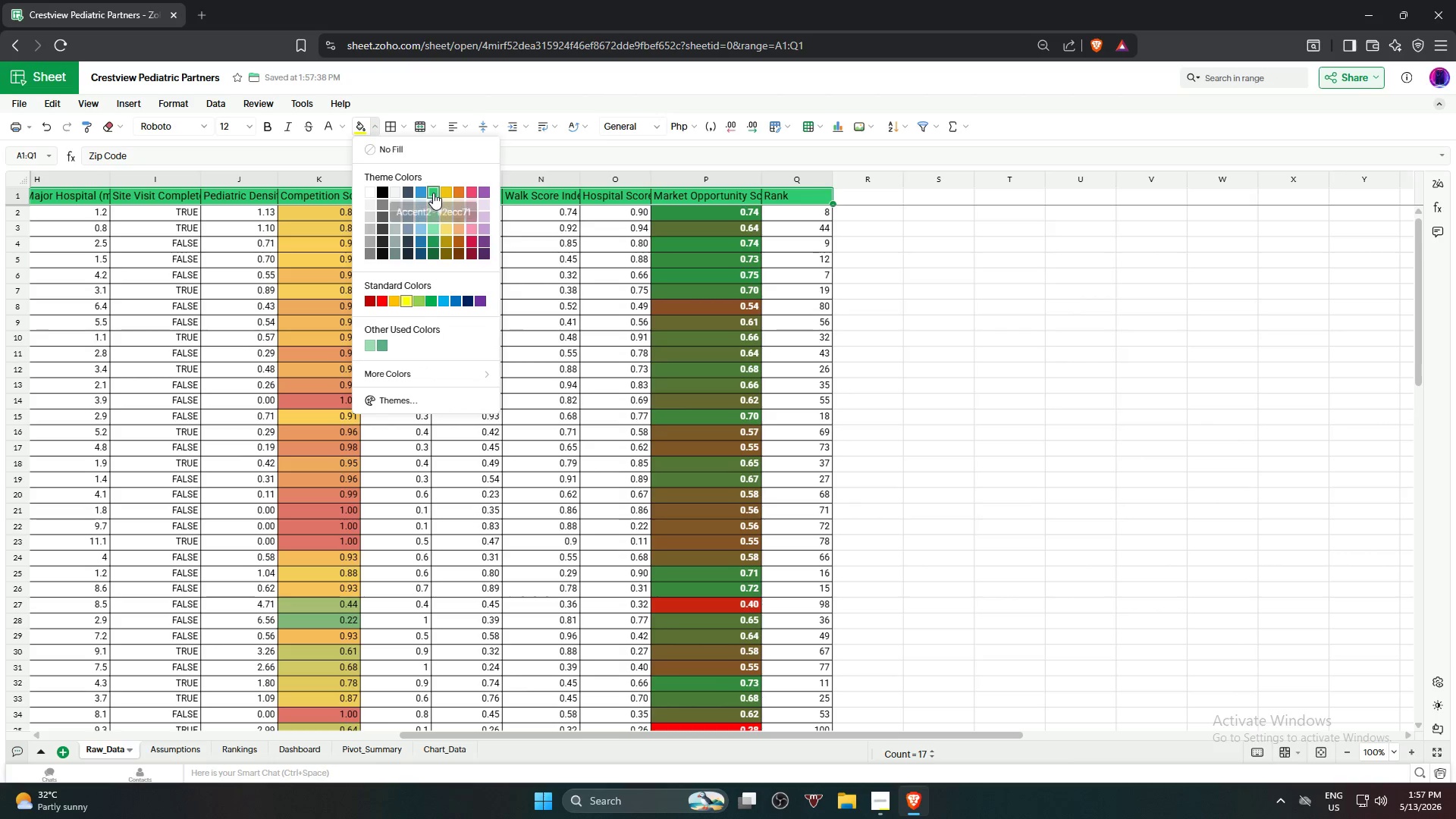 
left_click([419, 228])
 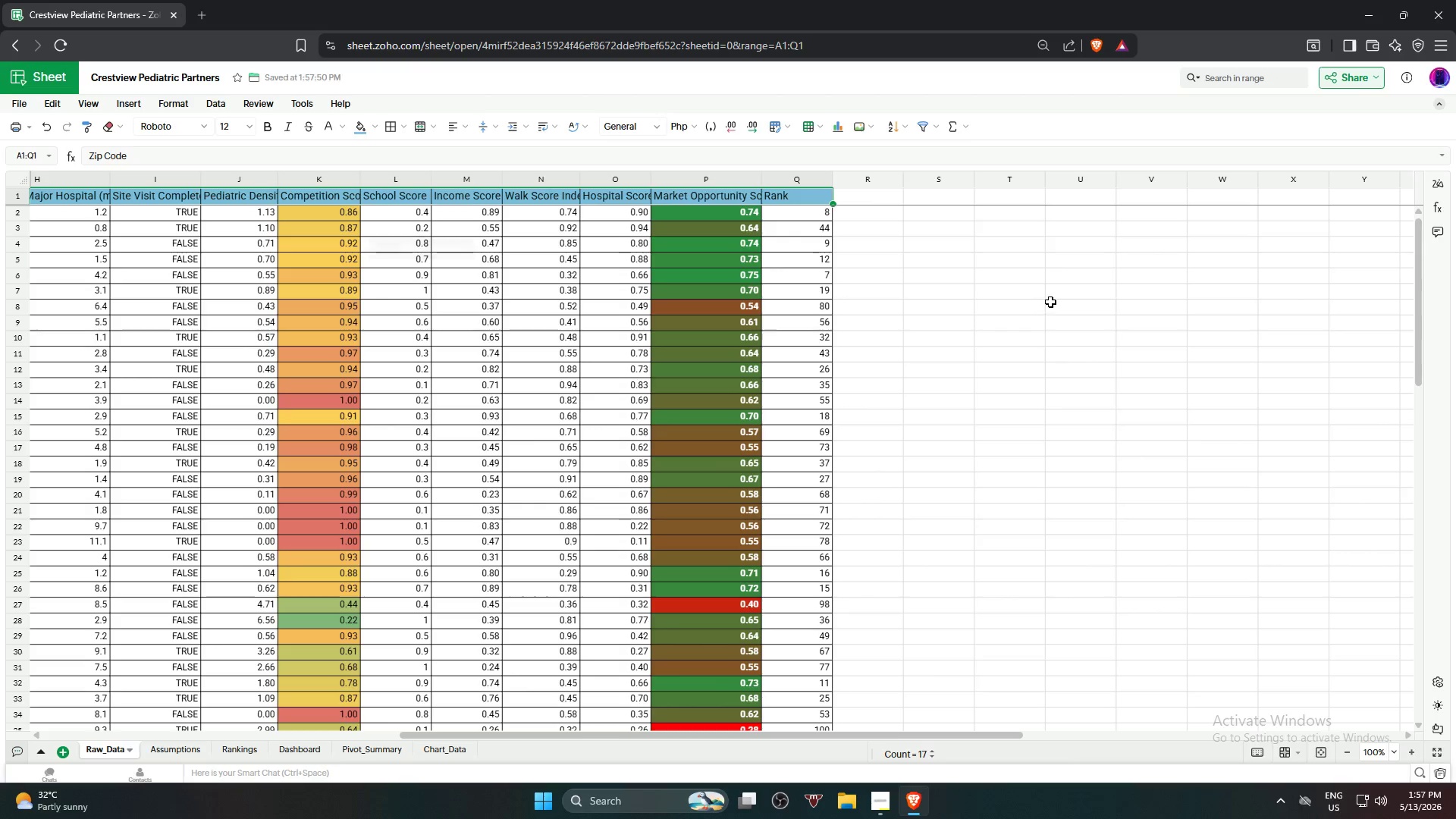 
left_click([1050, 301])
 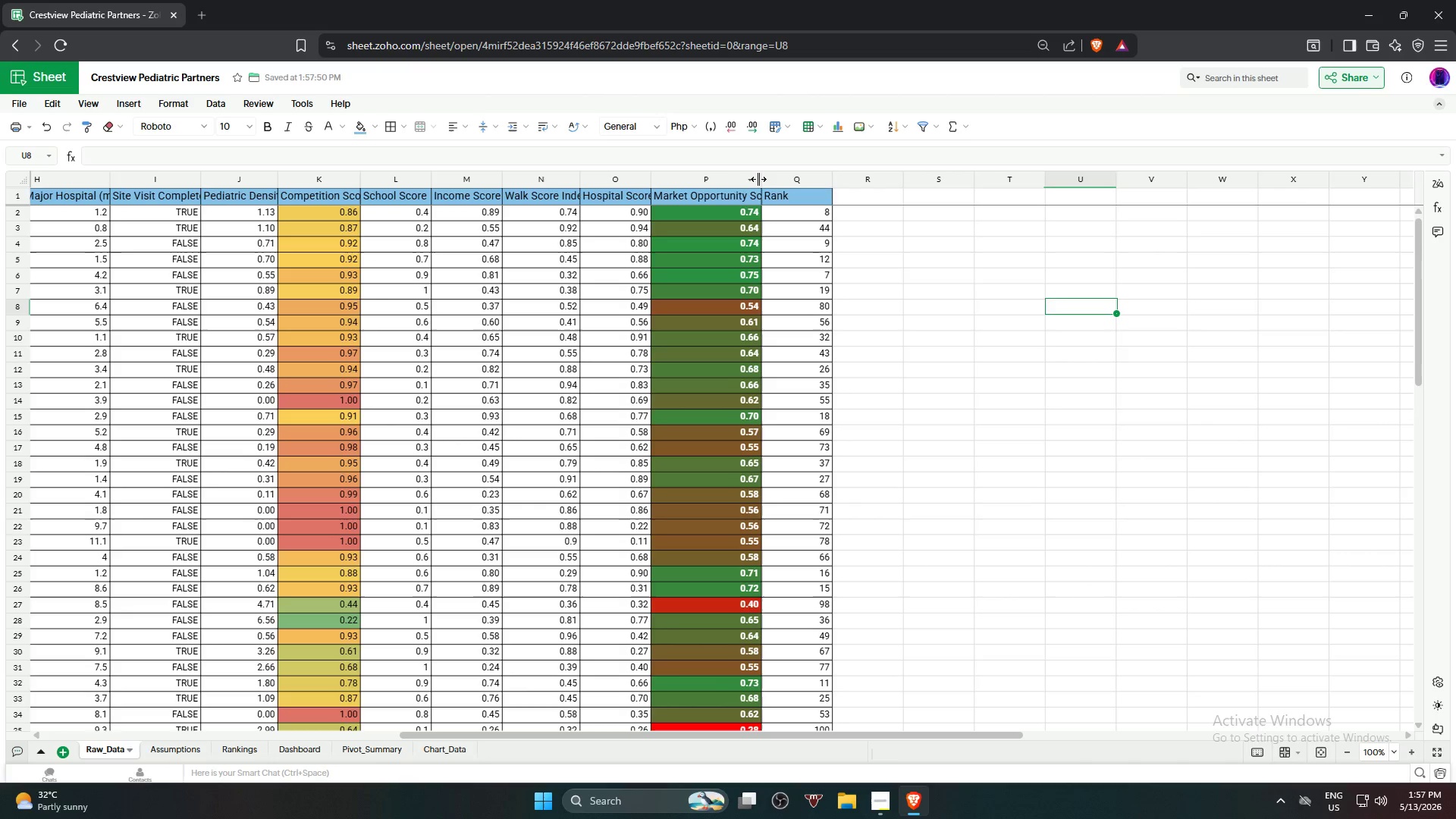 
double_click([760, 180])
 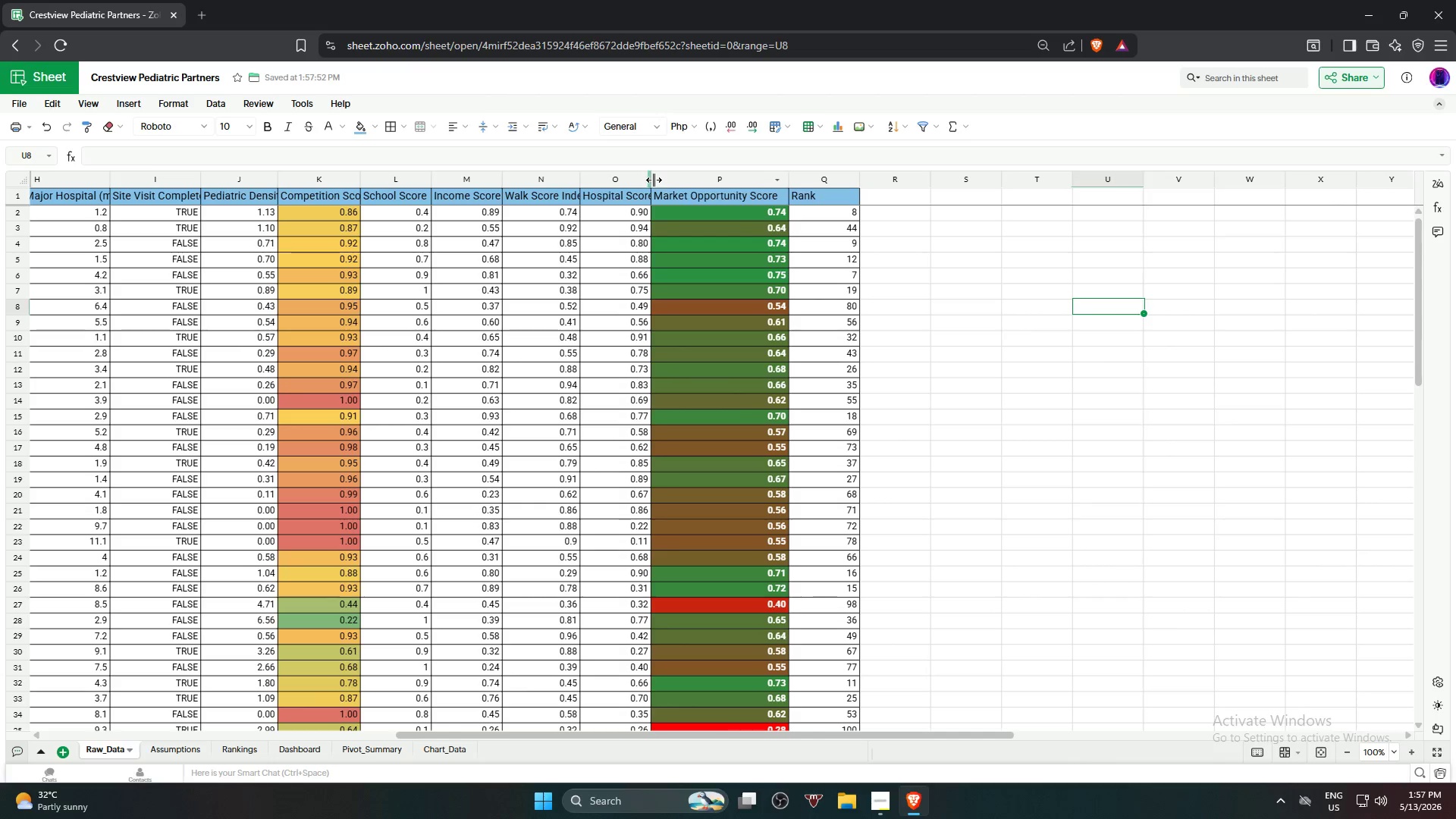 
double_click([654, 180])
 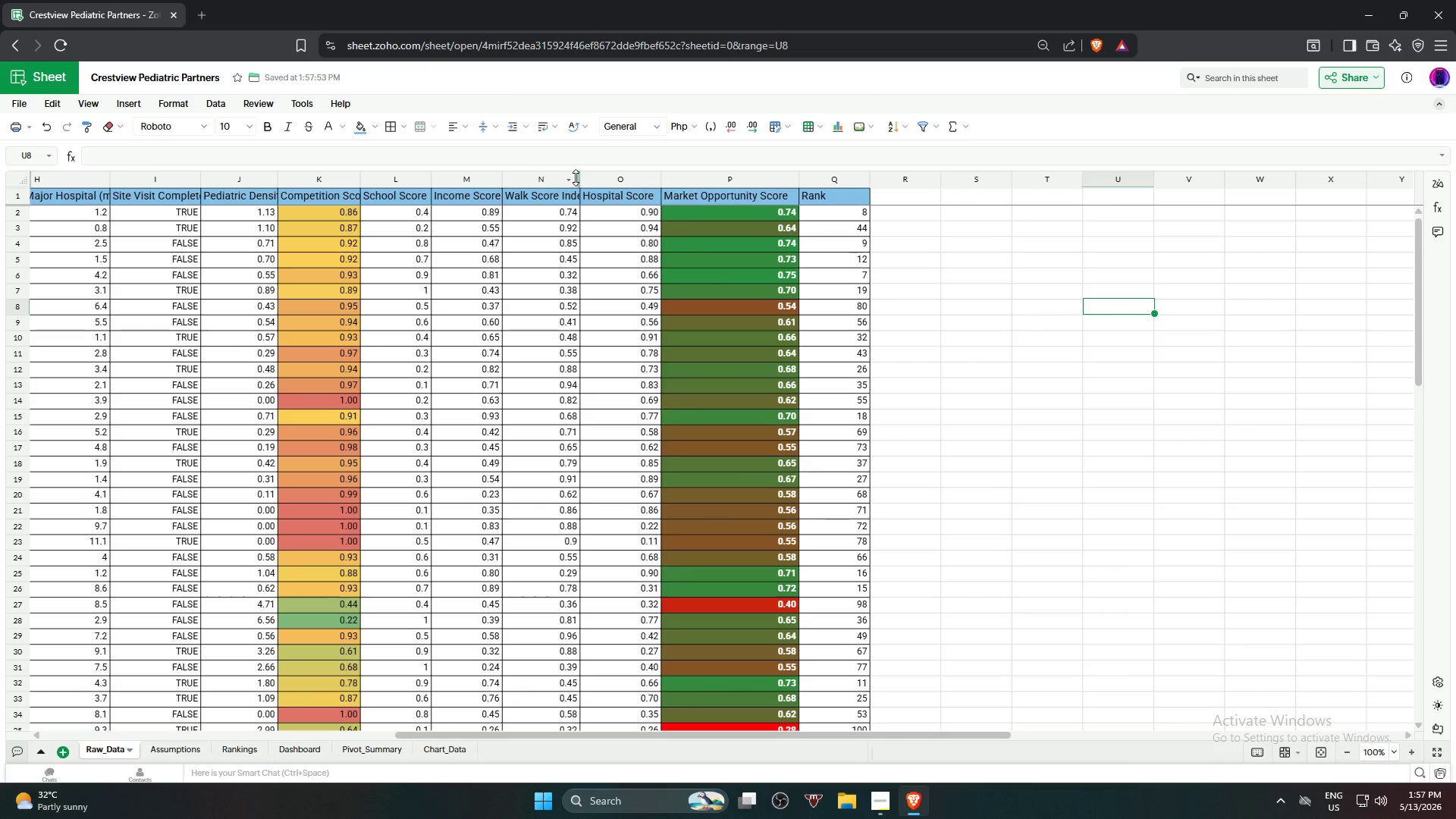 
left_click([576, 177])
 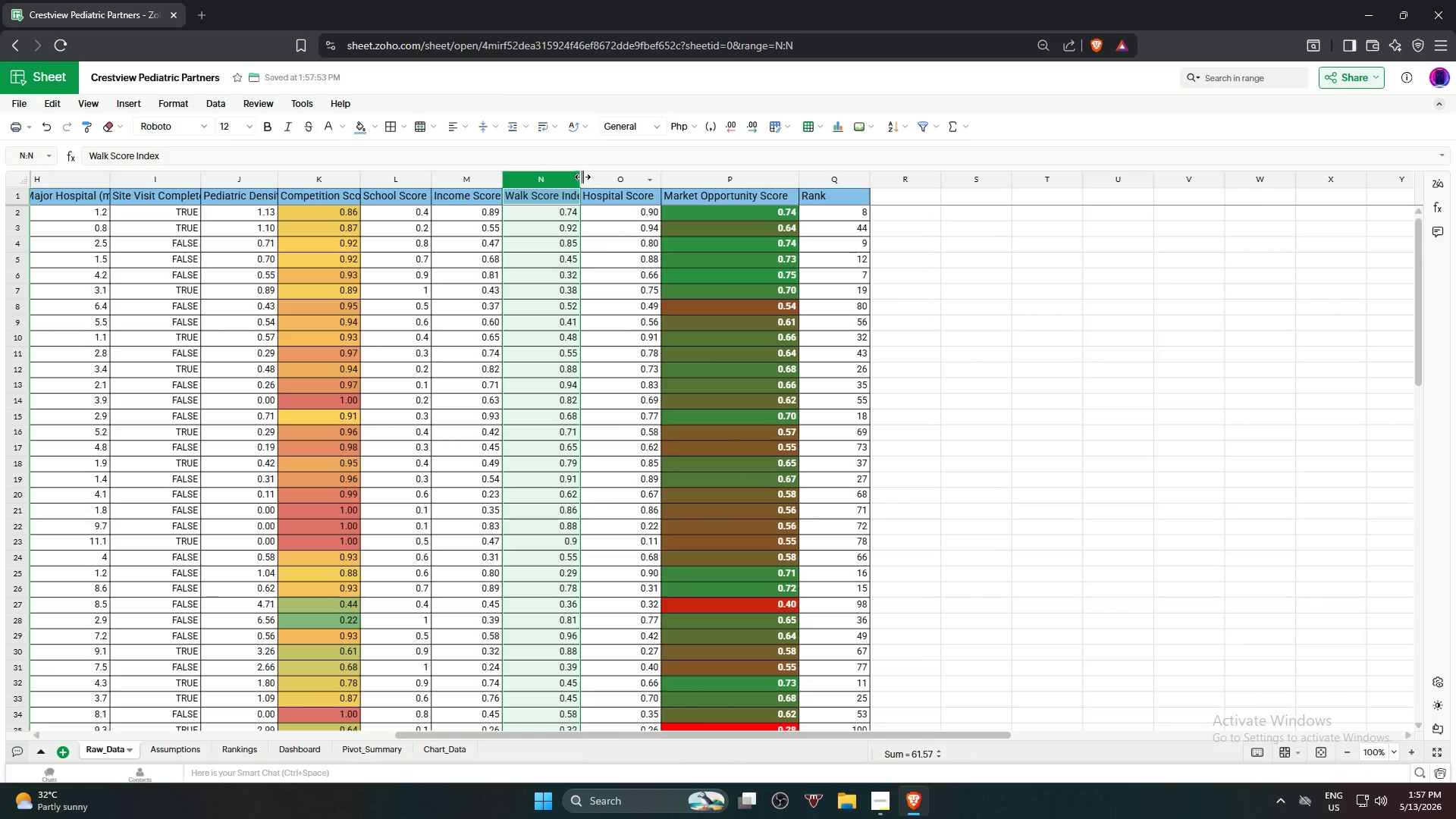 
double_click([582, 177])
 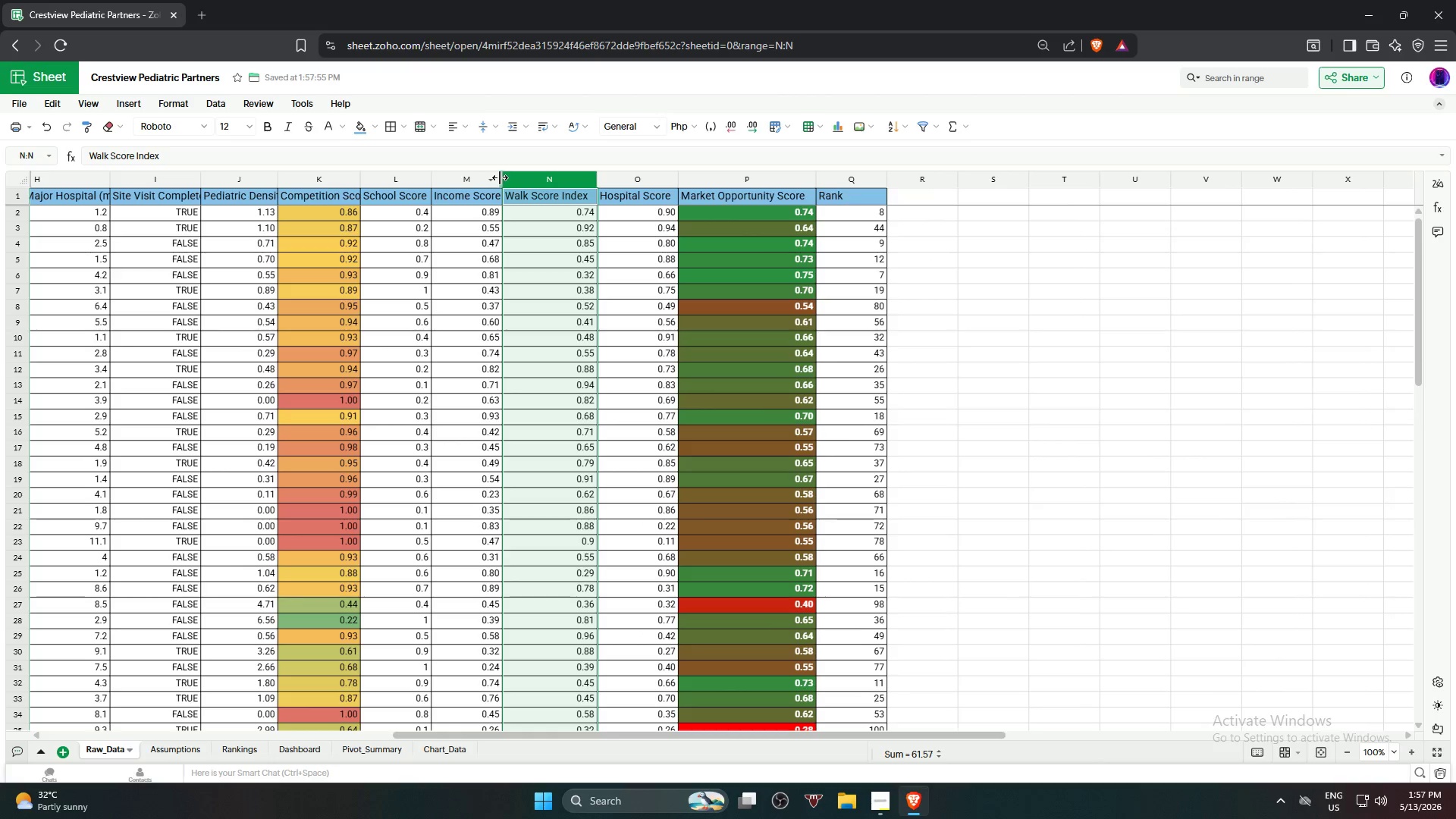 
double_click([501, 177])
 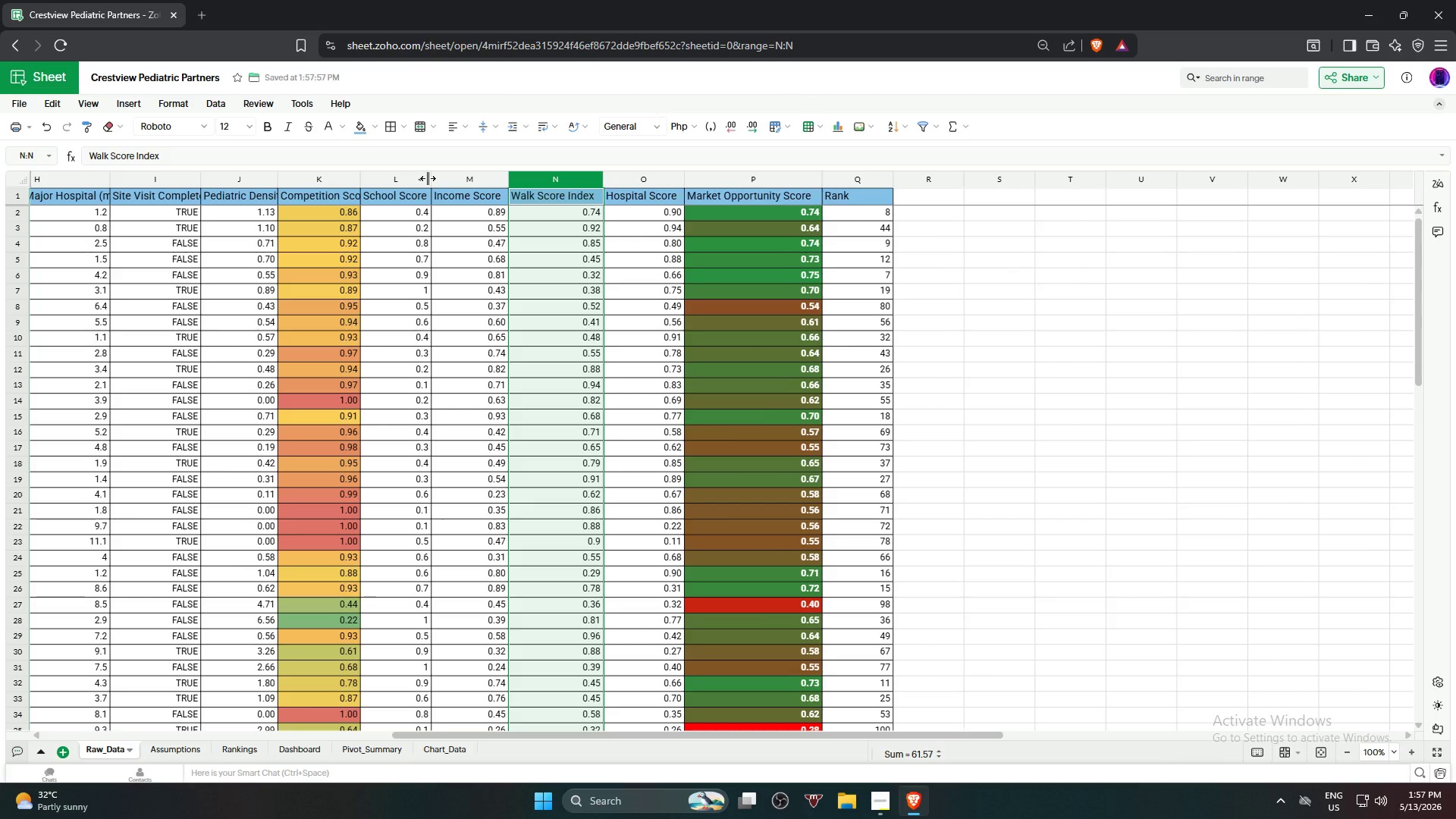 
double_click([428, 178])
 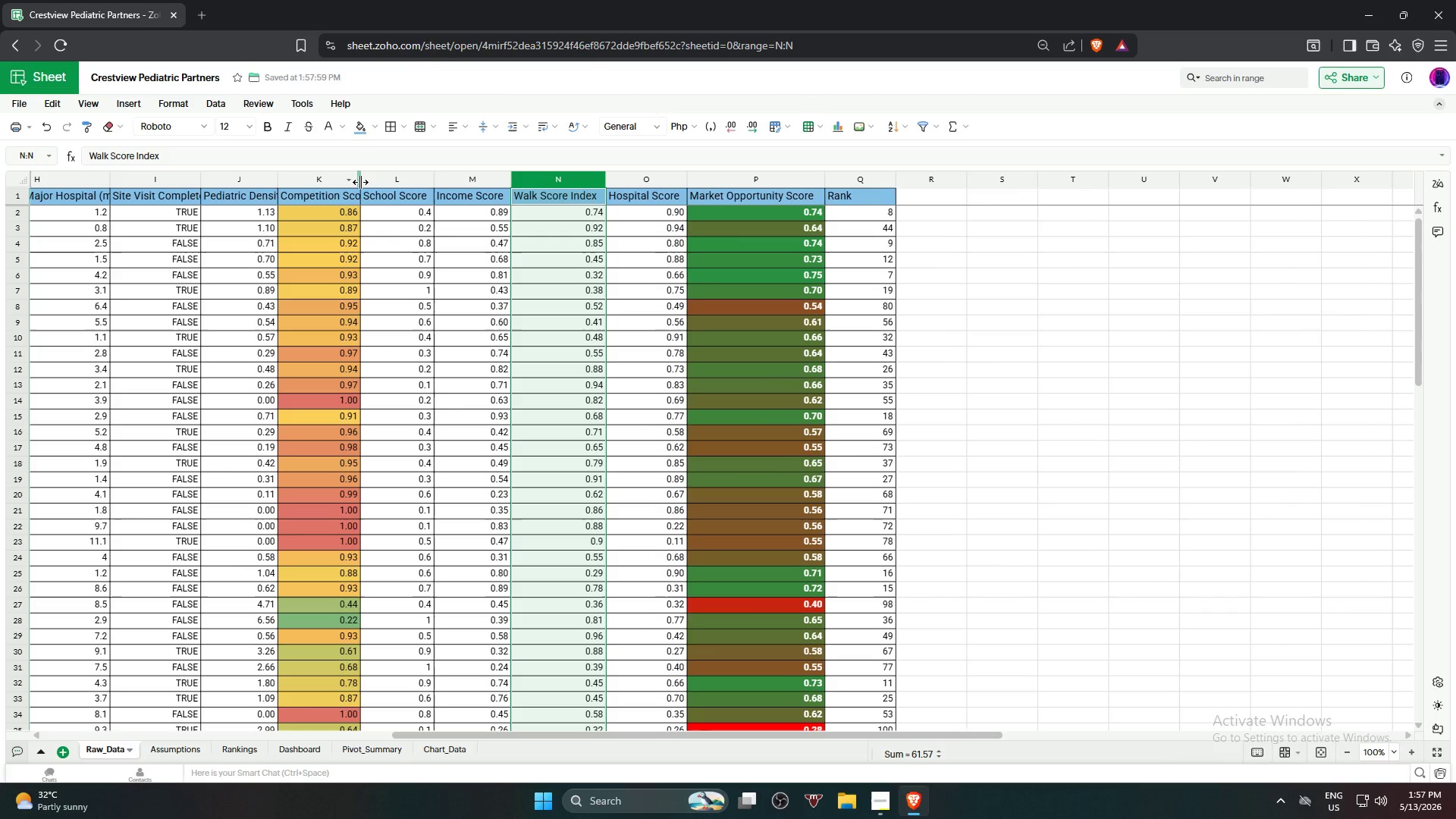 
double_click([360, 182])
 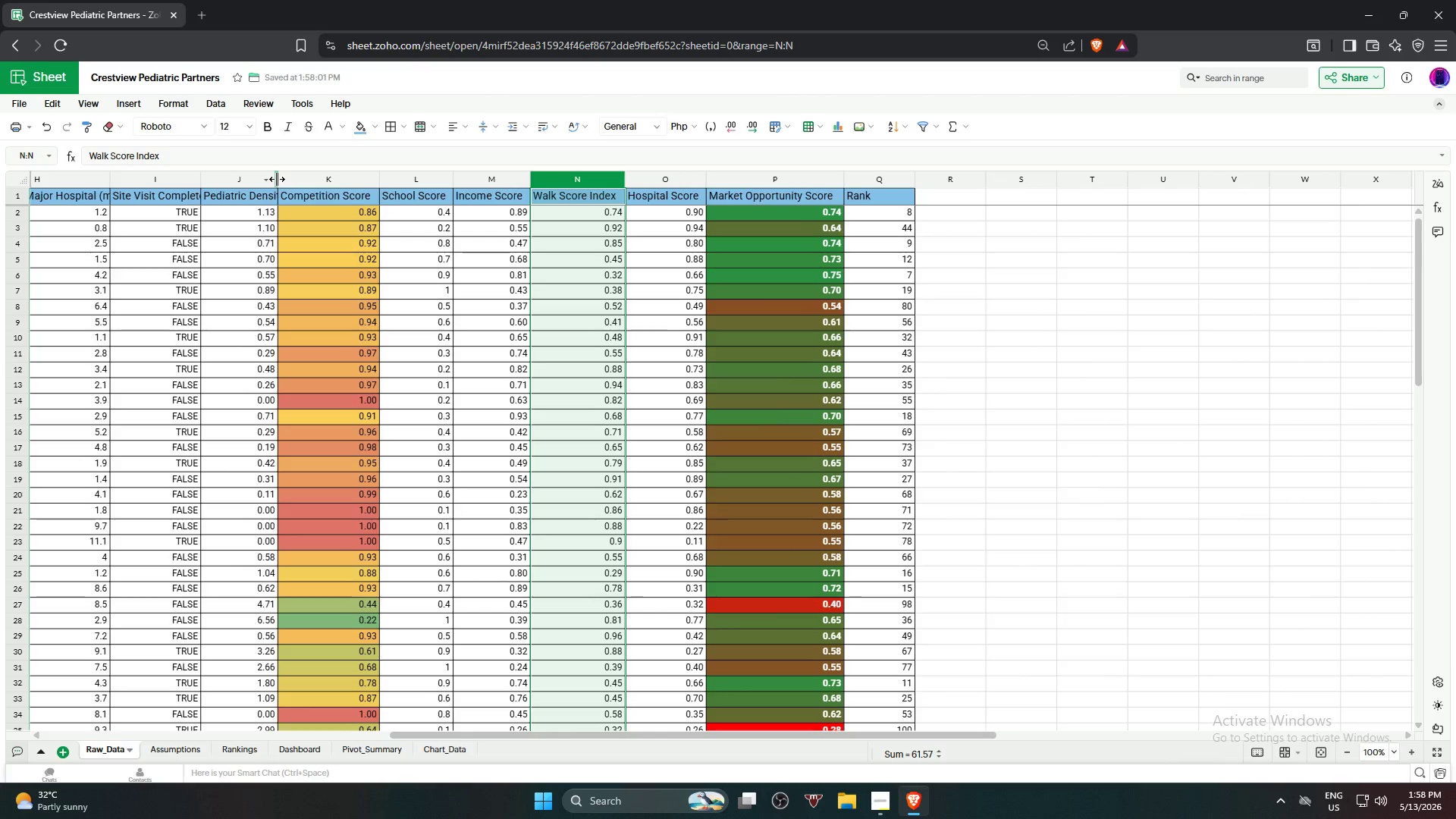 
double_click([277, 179])
 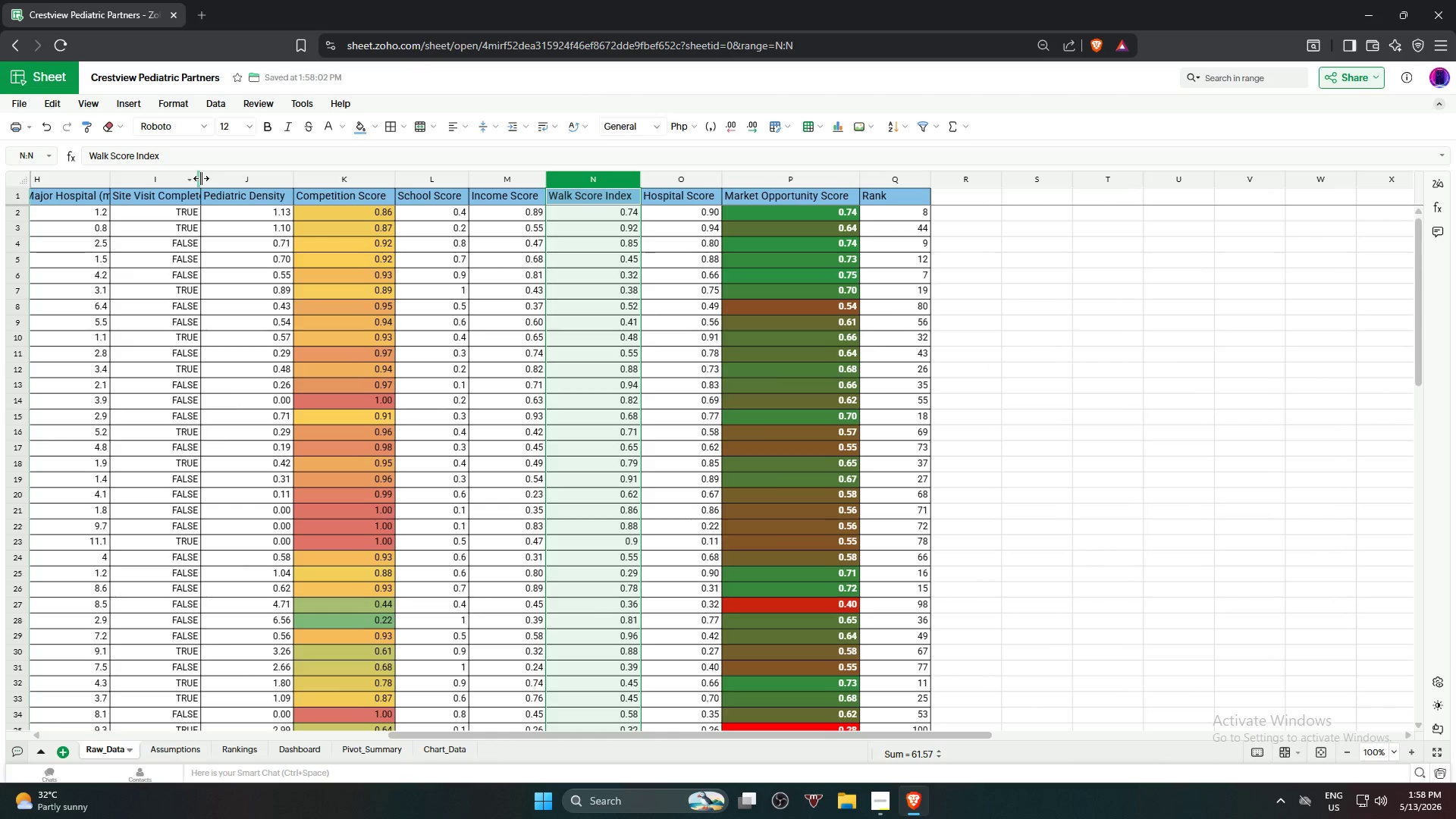 
double_click([201, 178])
 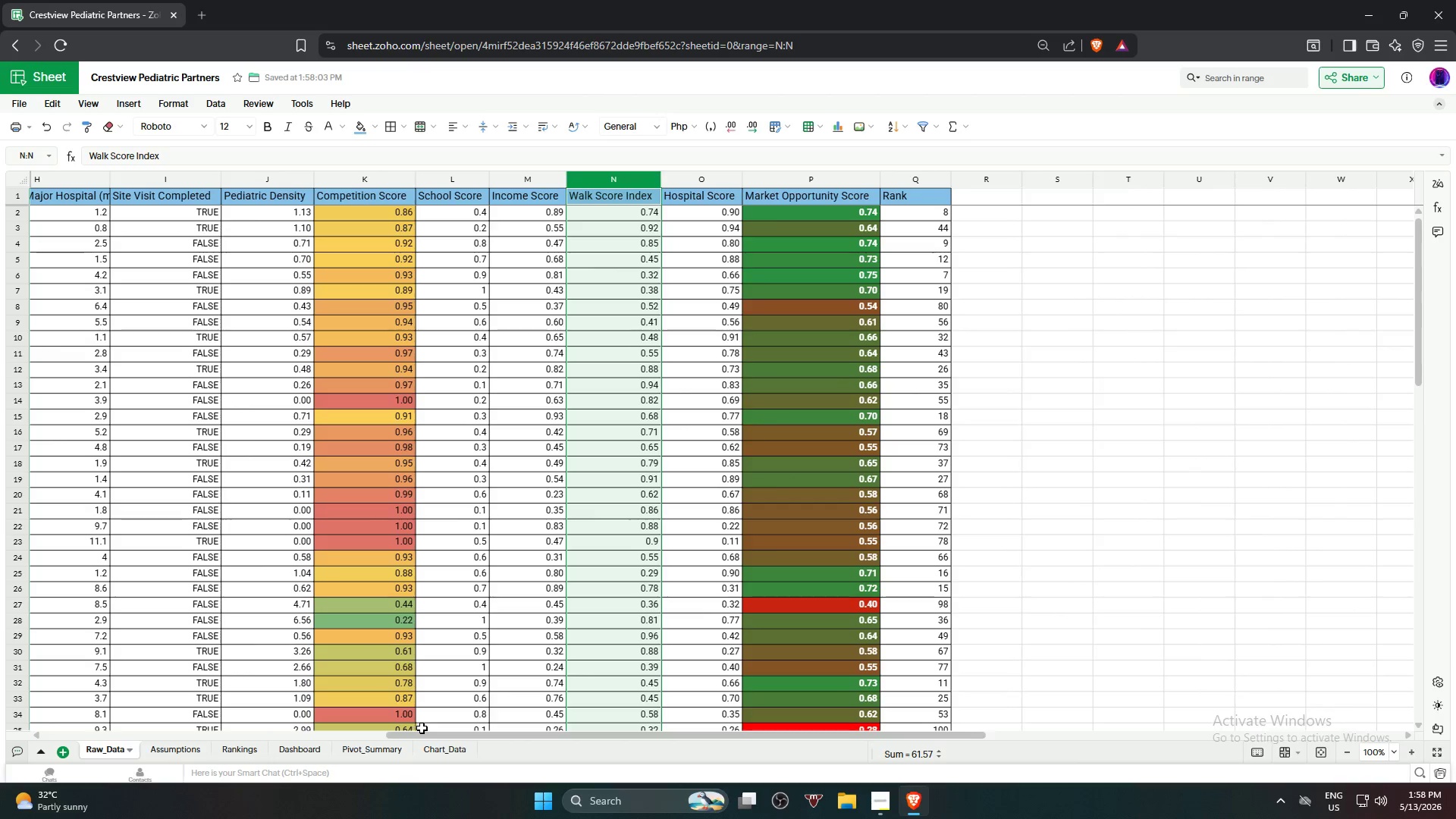 
left_click_drag(start_coordinate=[424, 732], to_coordinate=[4, 715])
 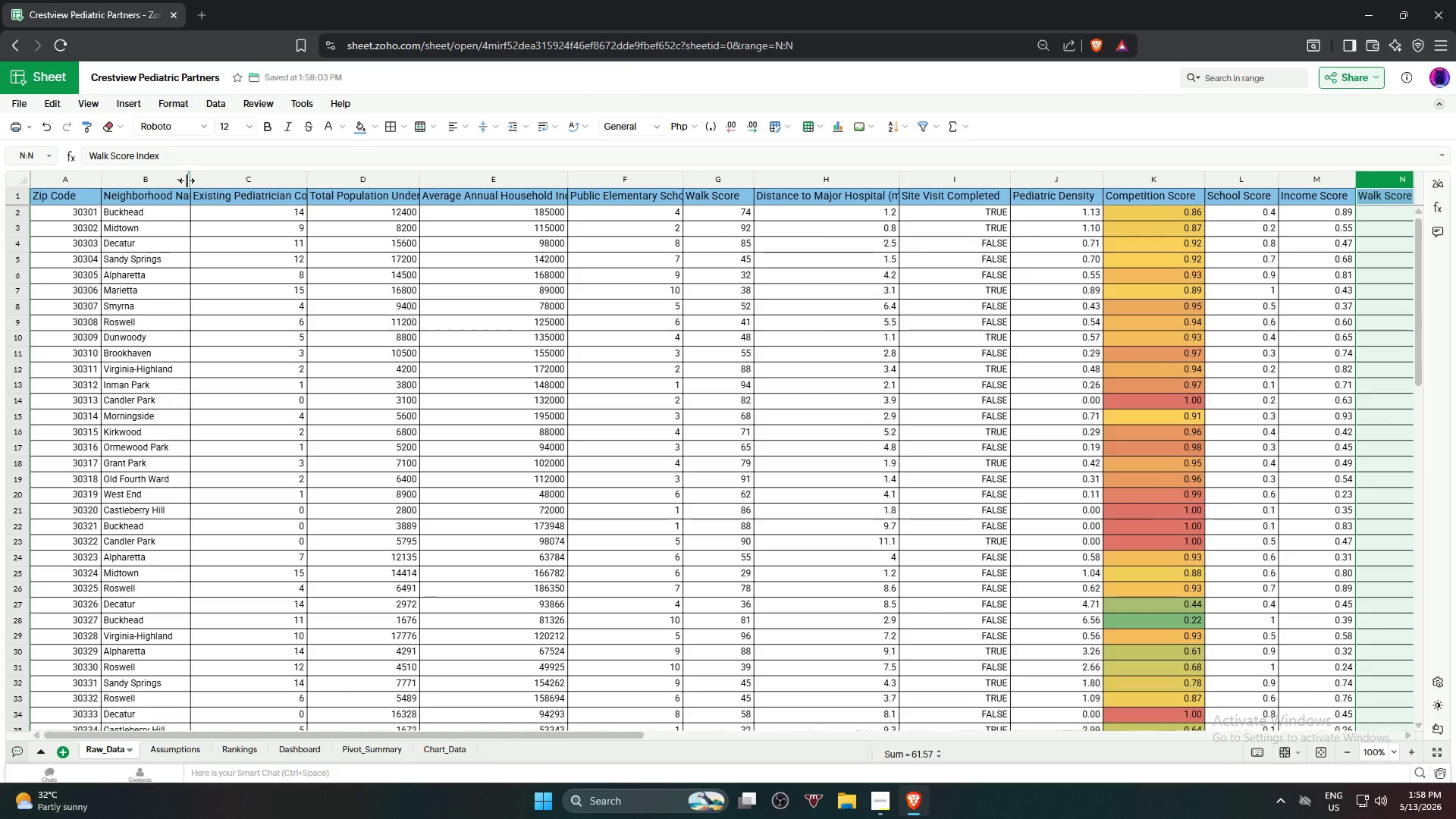 
double_click([187, 180])
 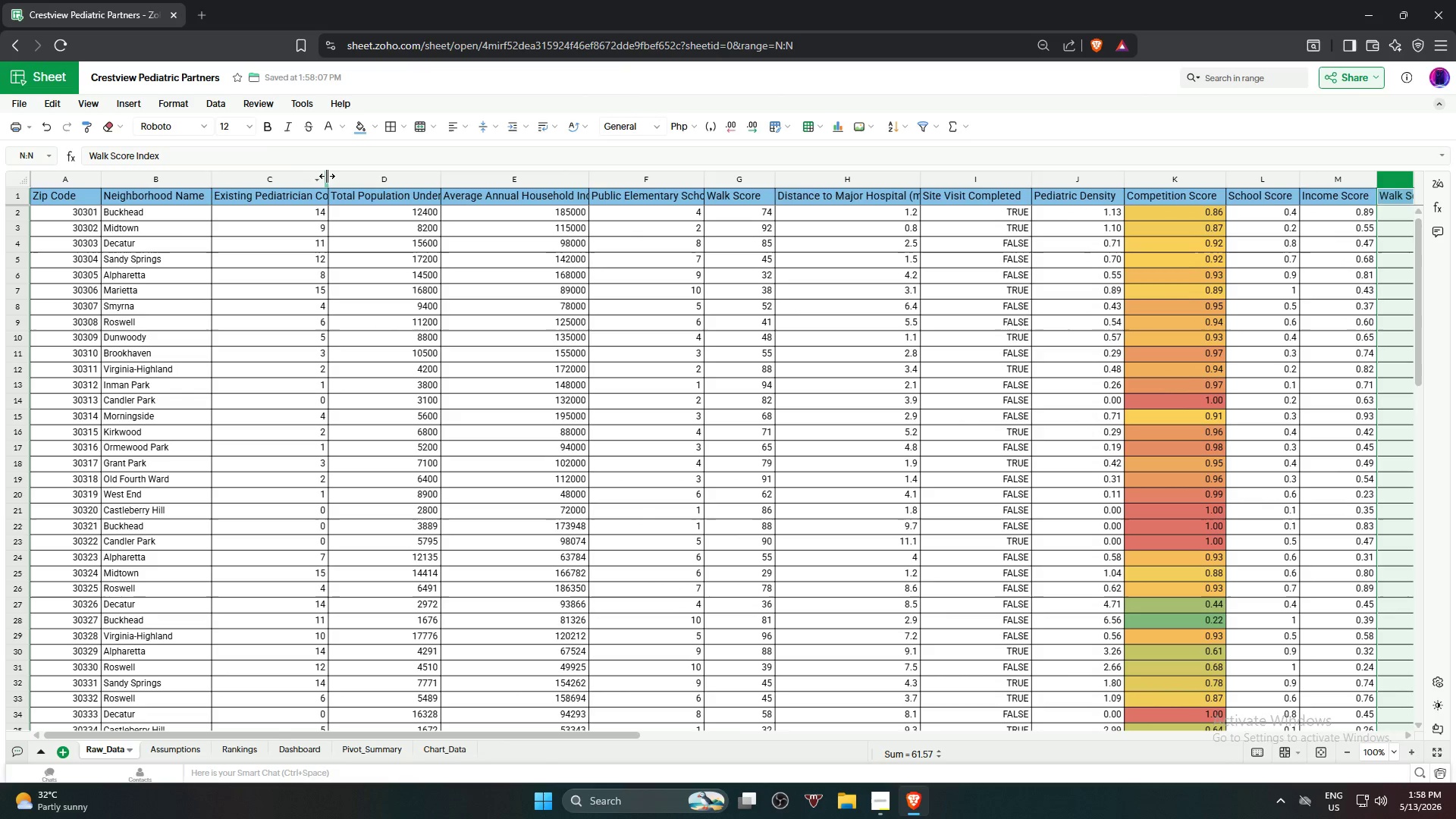 
double_click([327, 176])
 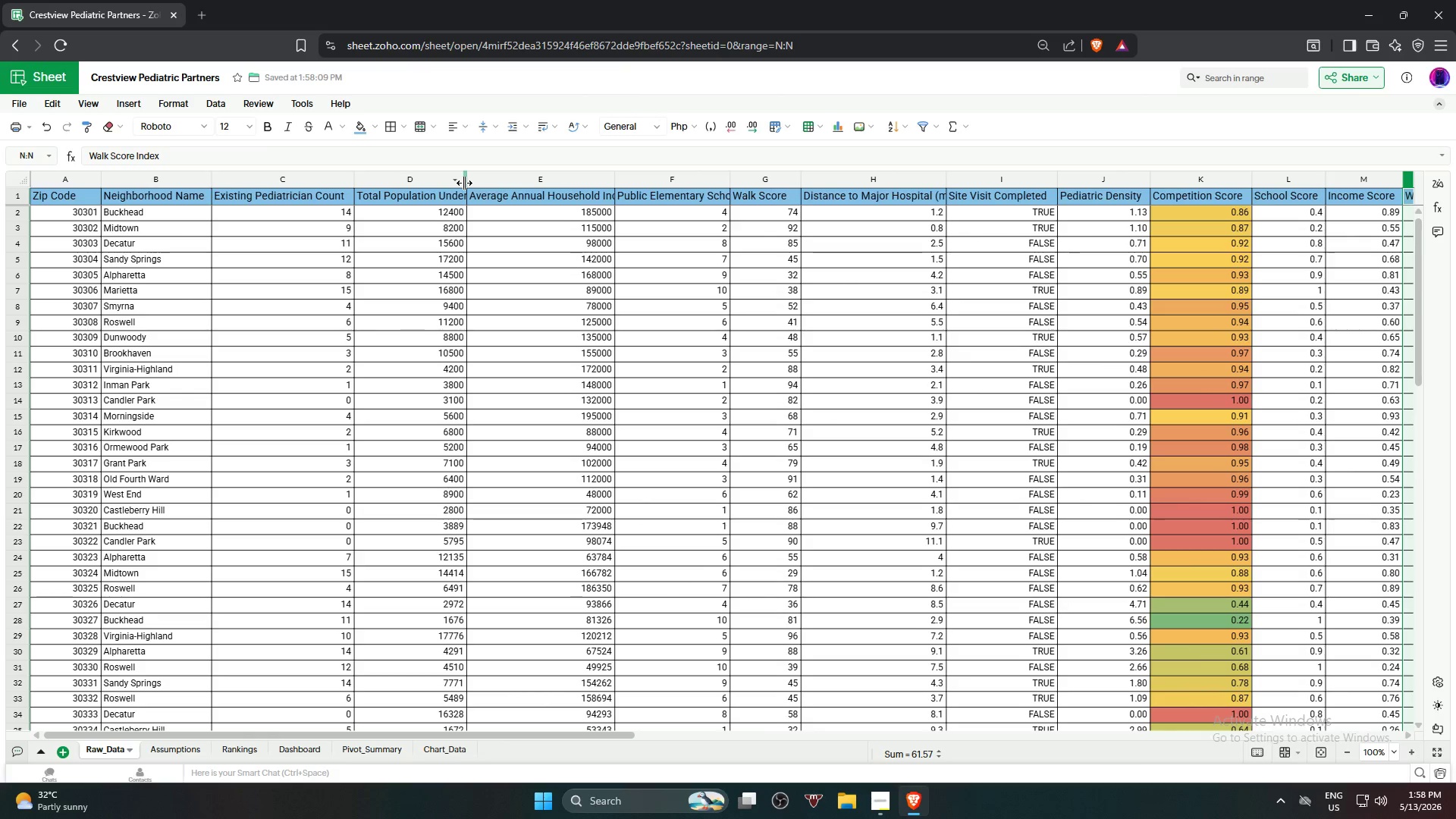 
double_click([464, 183])
 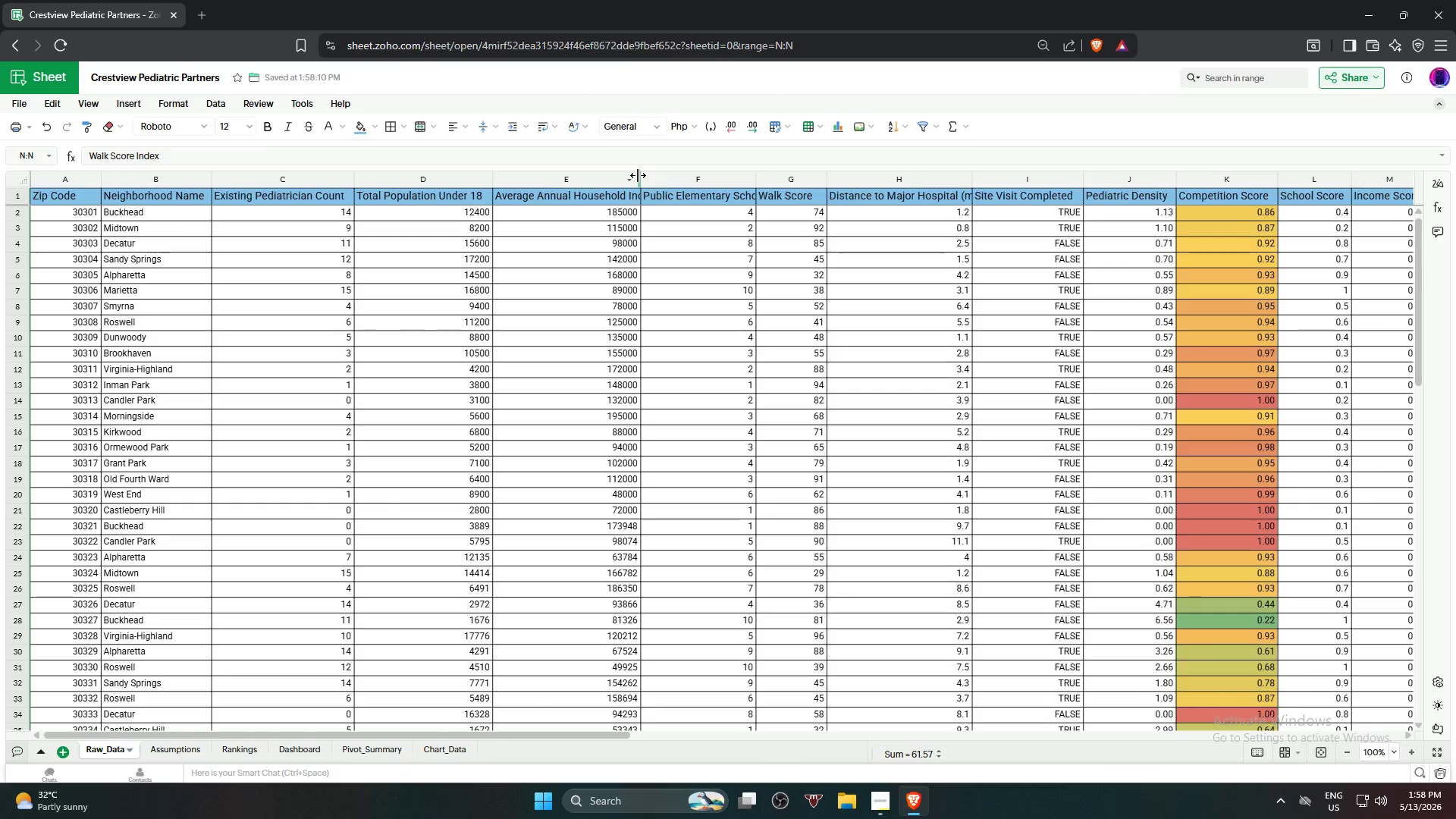 
double_click([637, 174])
 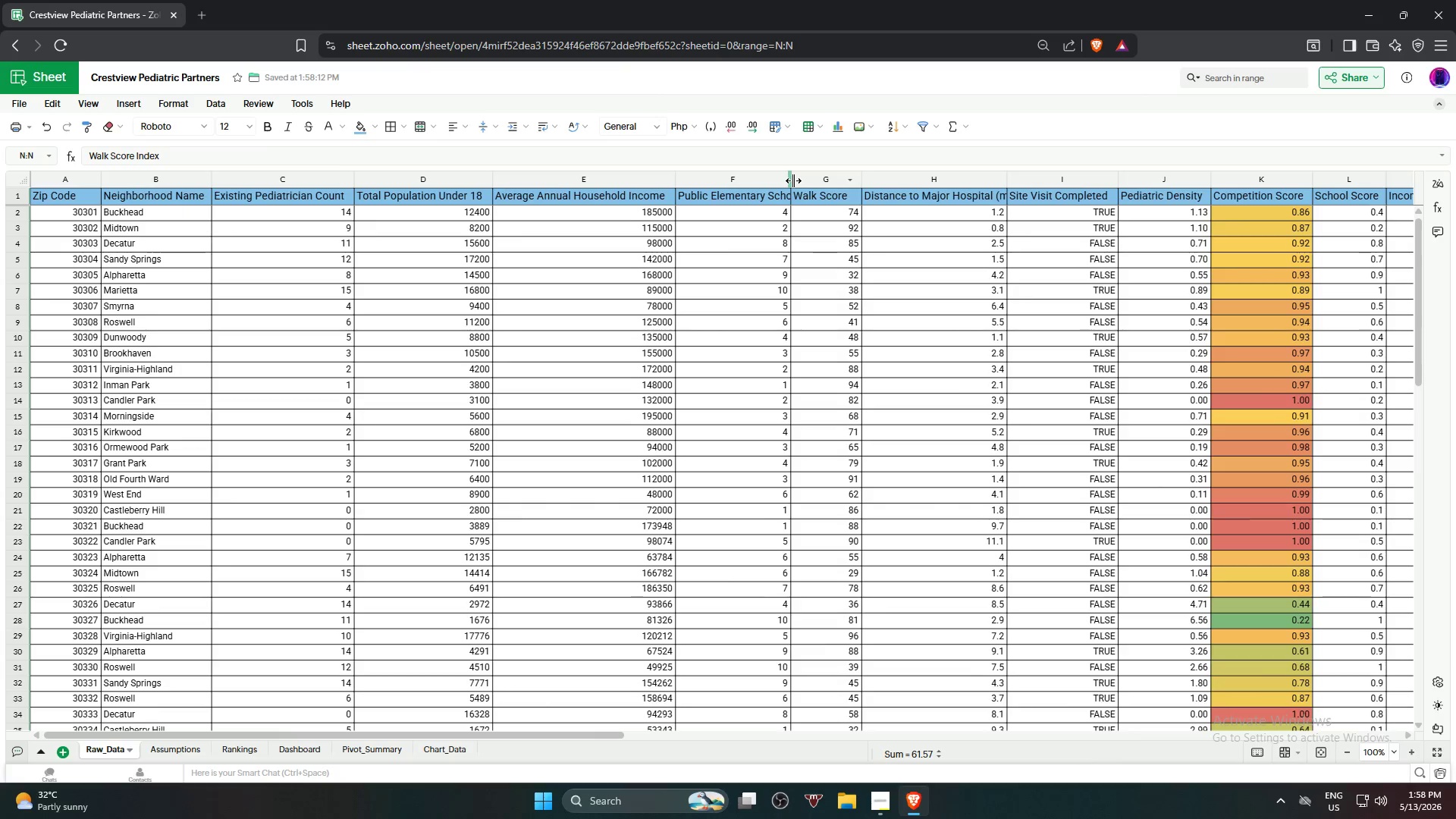 
double_click([792, 180])
 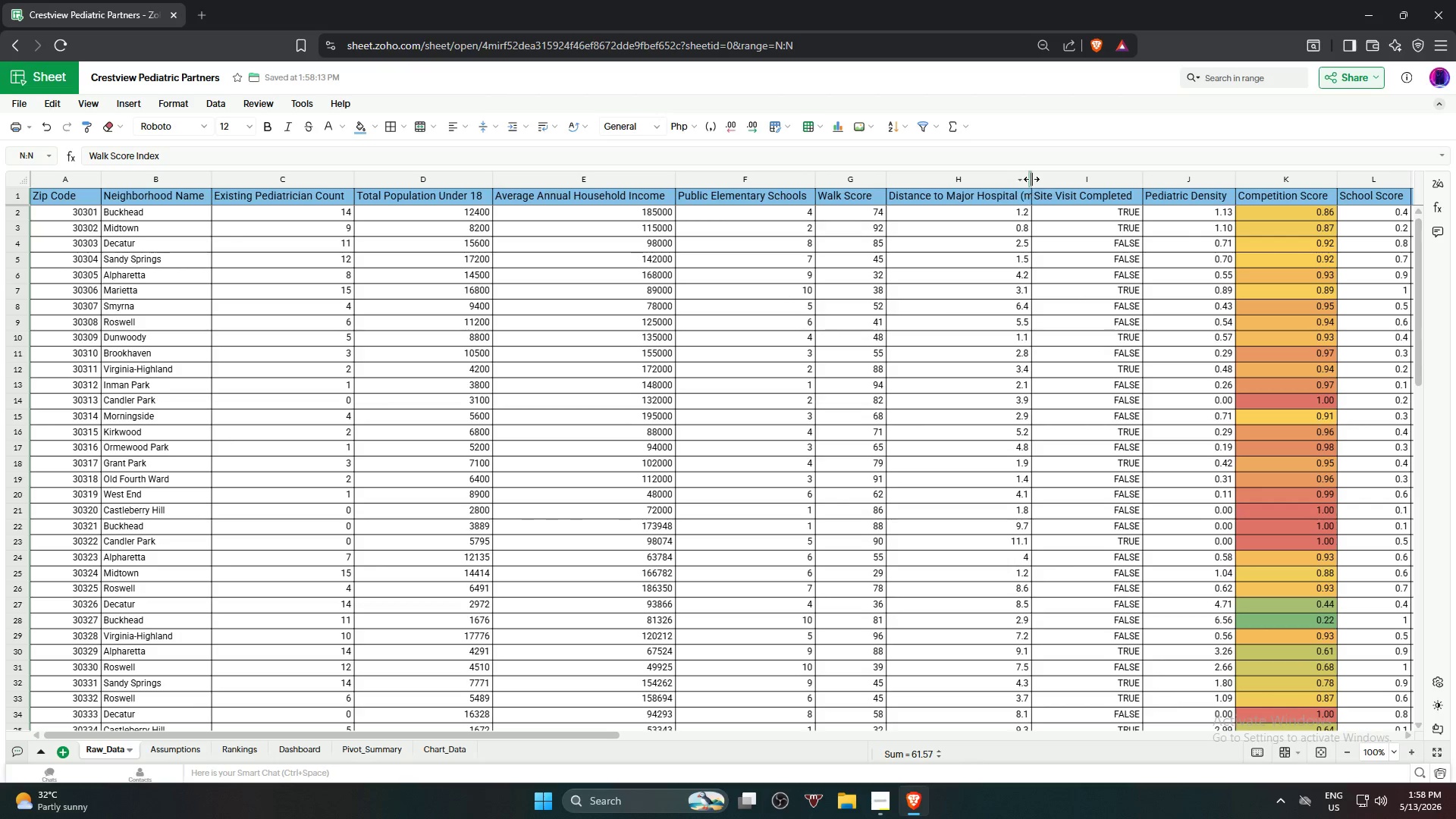 
double_click([1031, 179])
 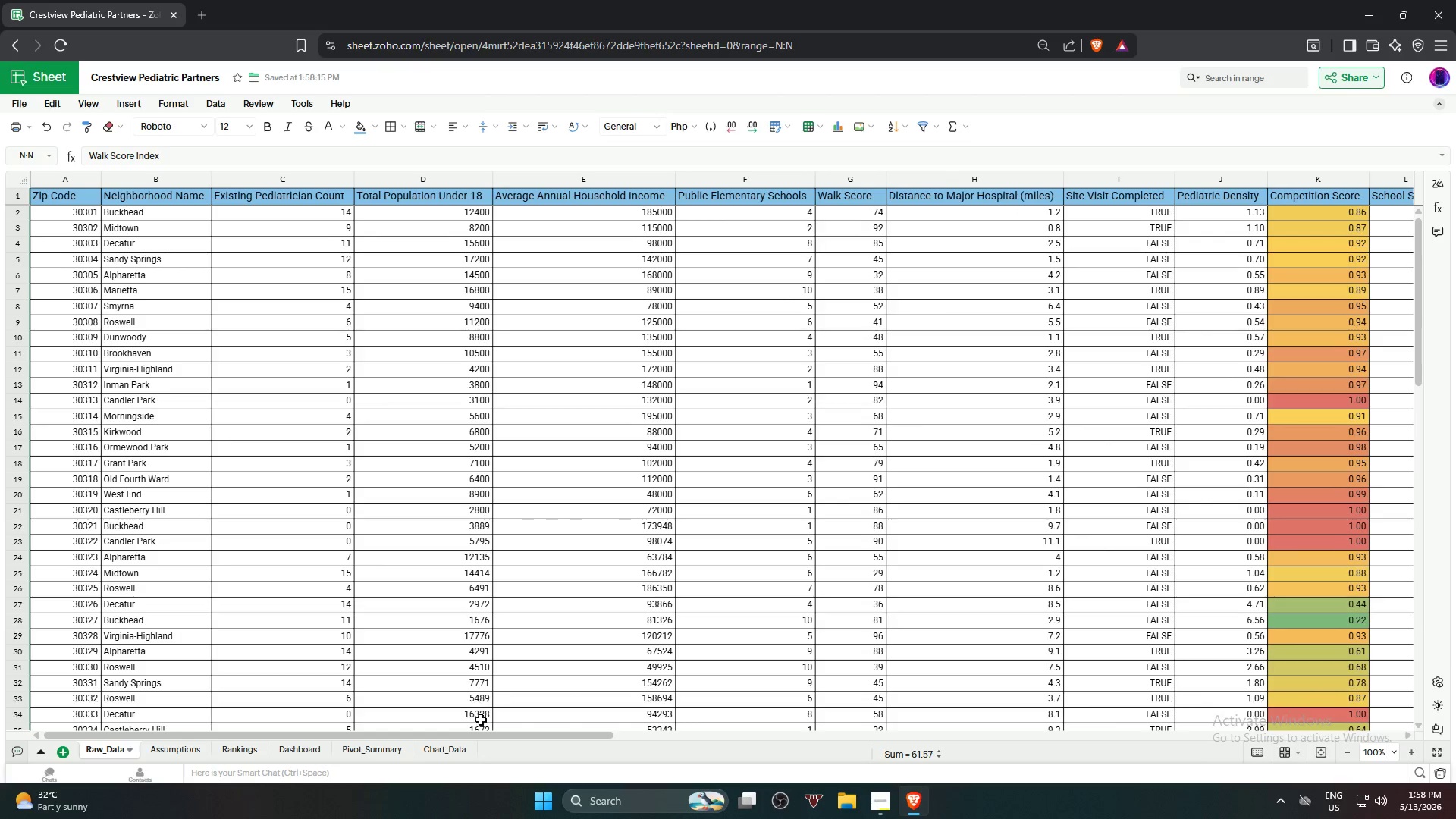 
left_click_drag(start_coordinate=[484, 733], to_coordinate=[664, 722])
 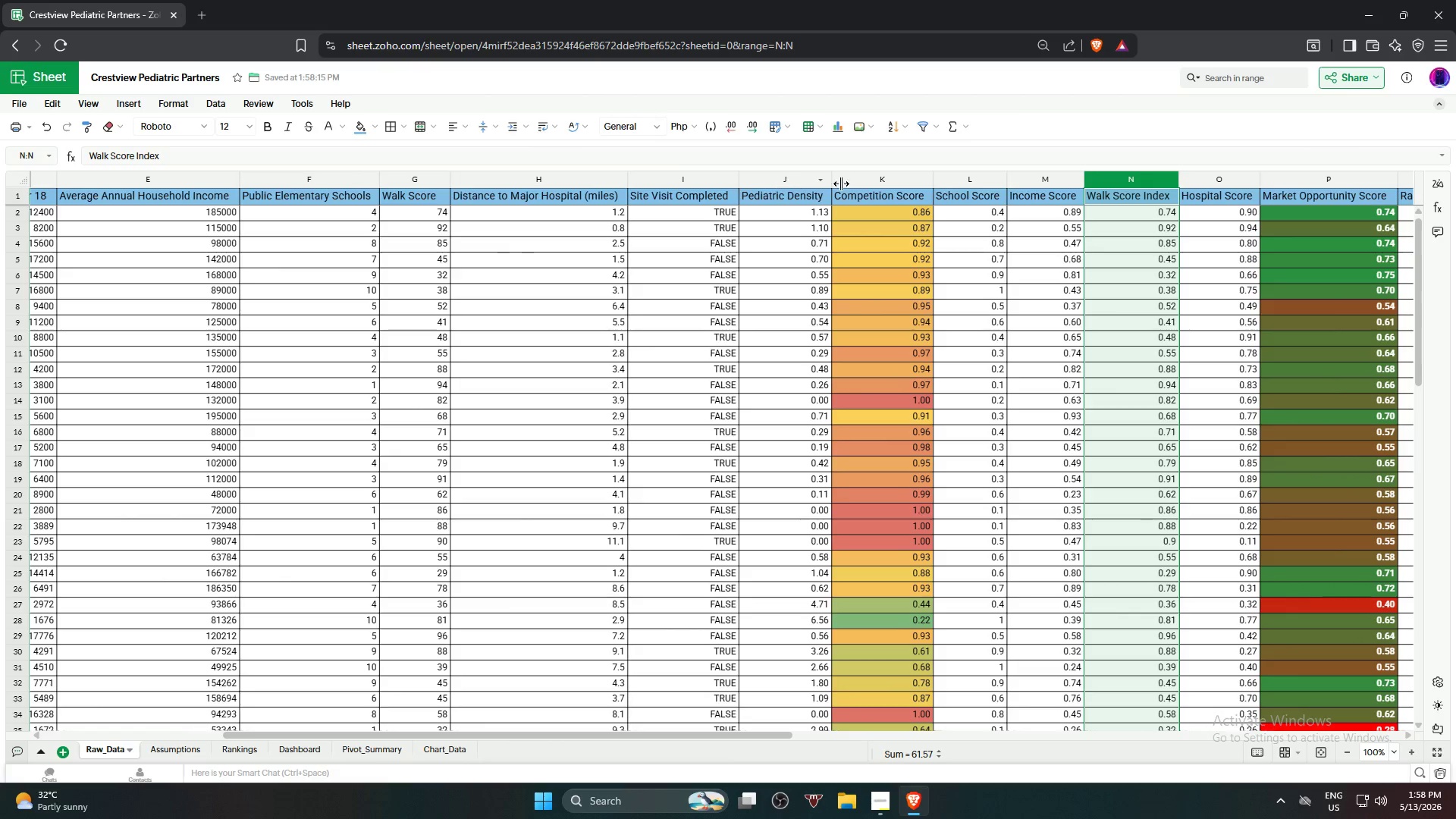 
left_click([1161, 375])
 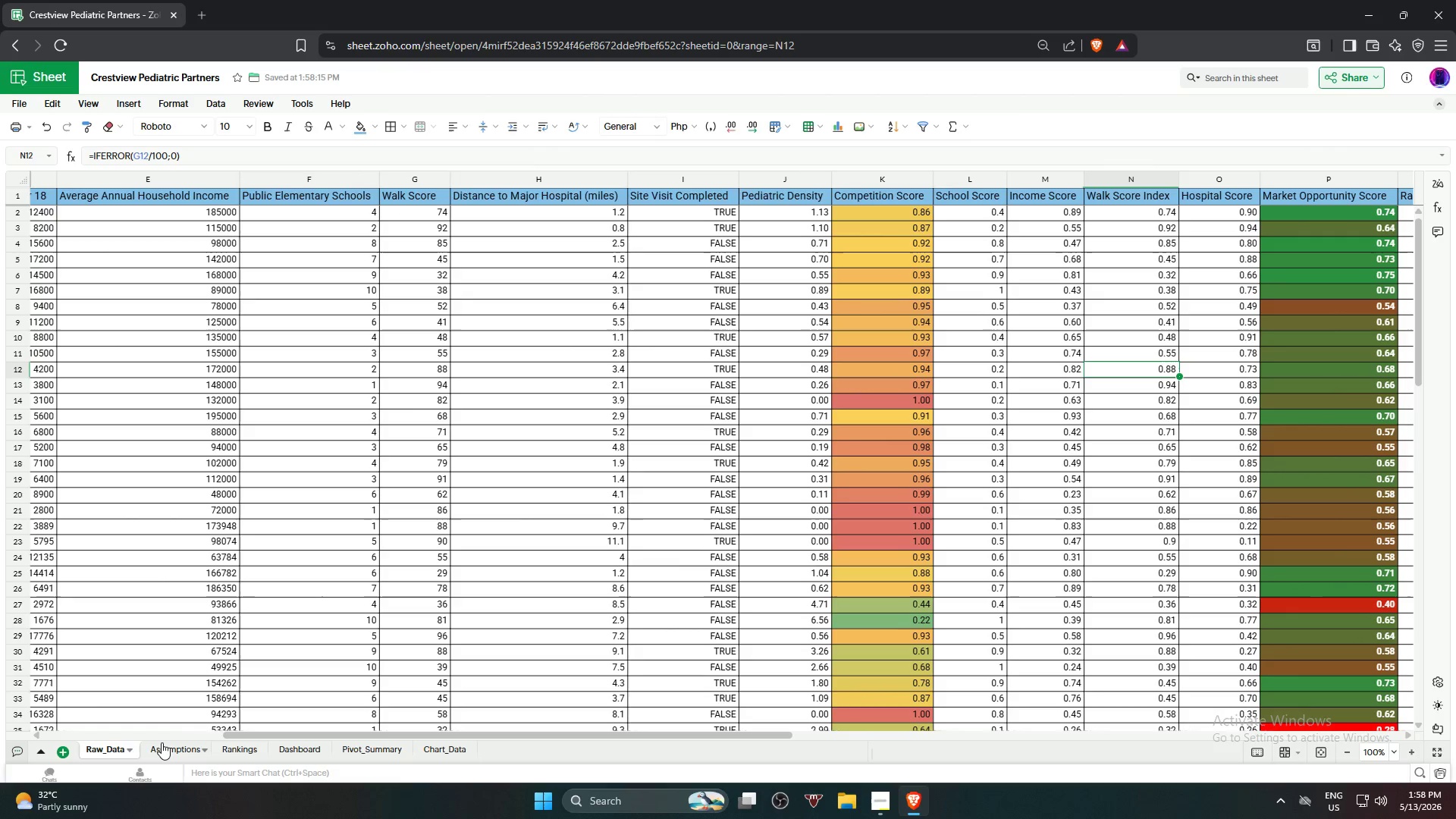 
left_click([161, 749])
 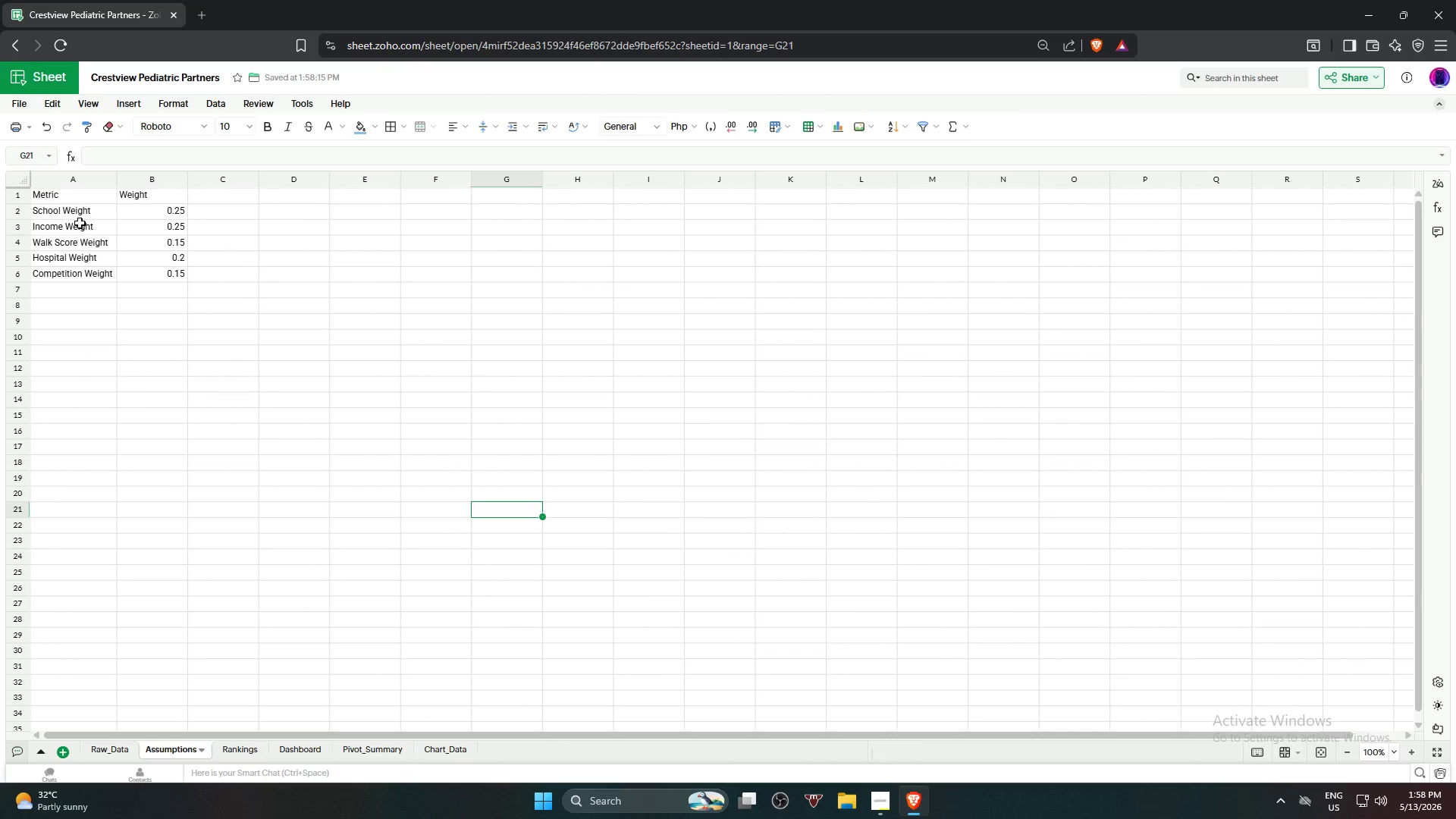 
left_click([73, 199])
 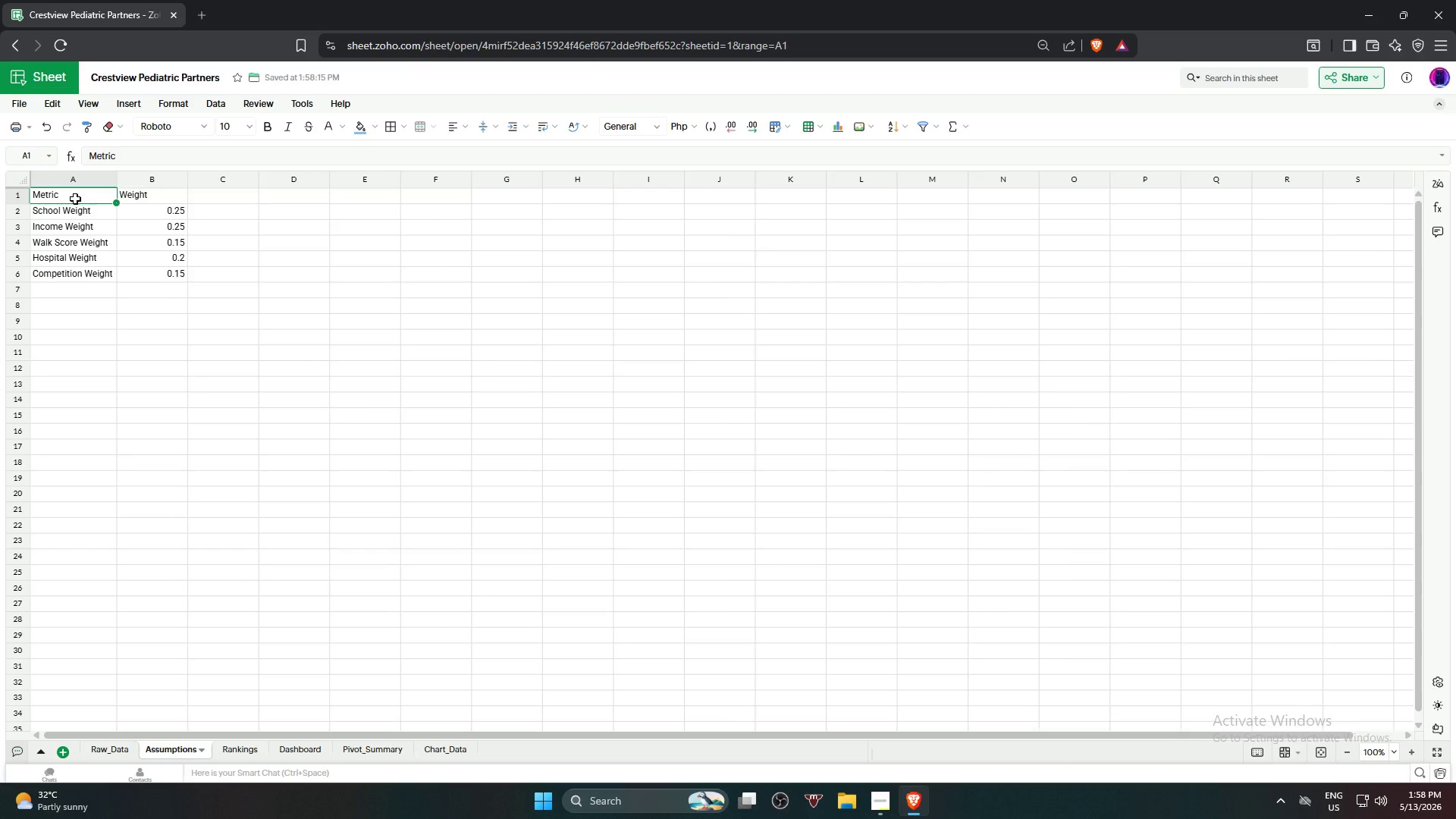 
hold_key(key=ShiftLeft, duration=0.8)
left_click([155, 276])
 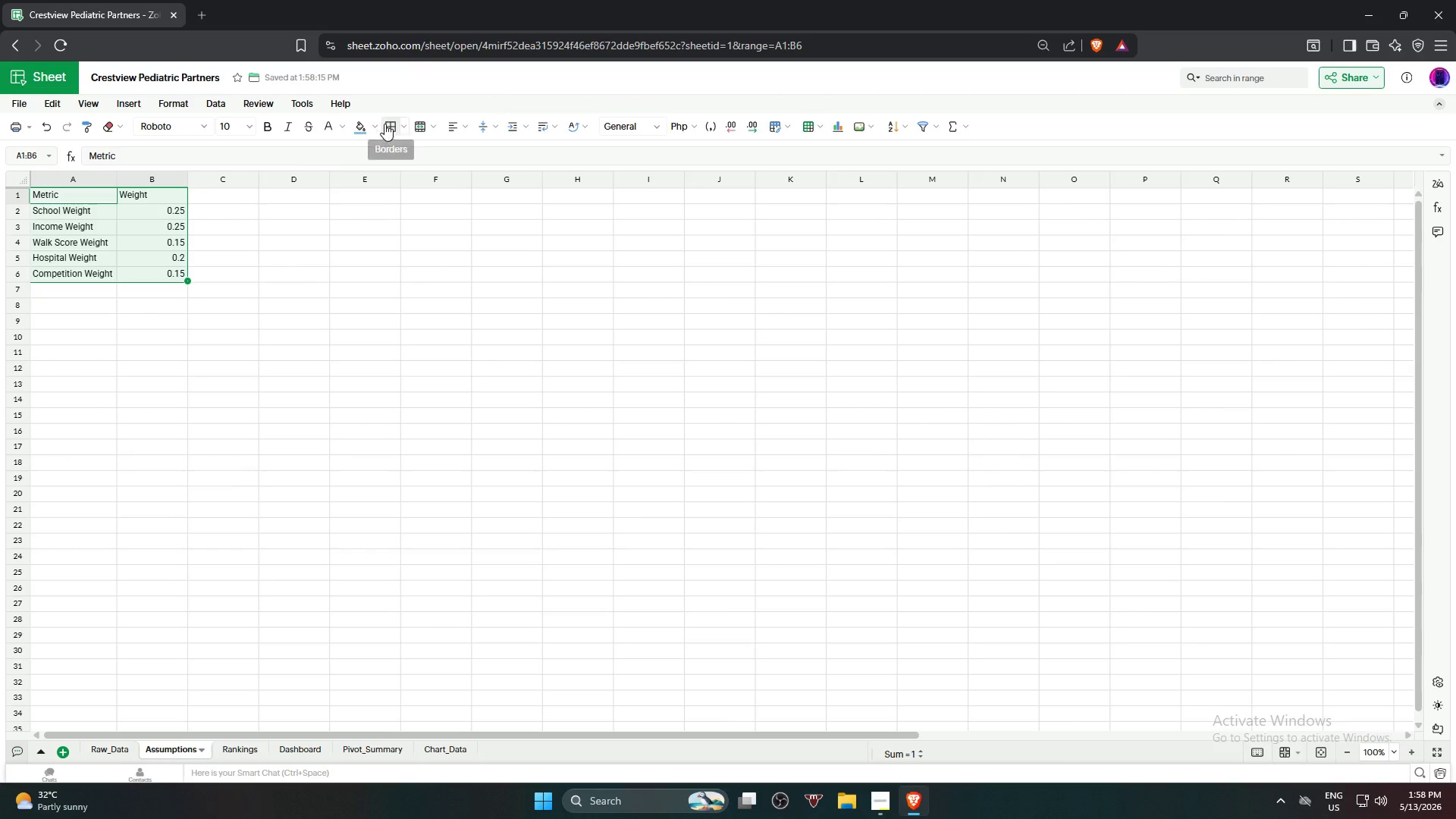 
left_click([391, 129])
 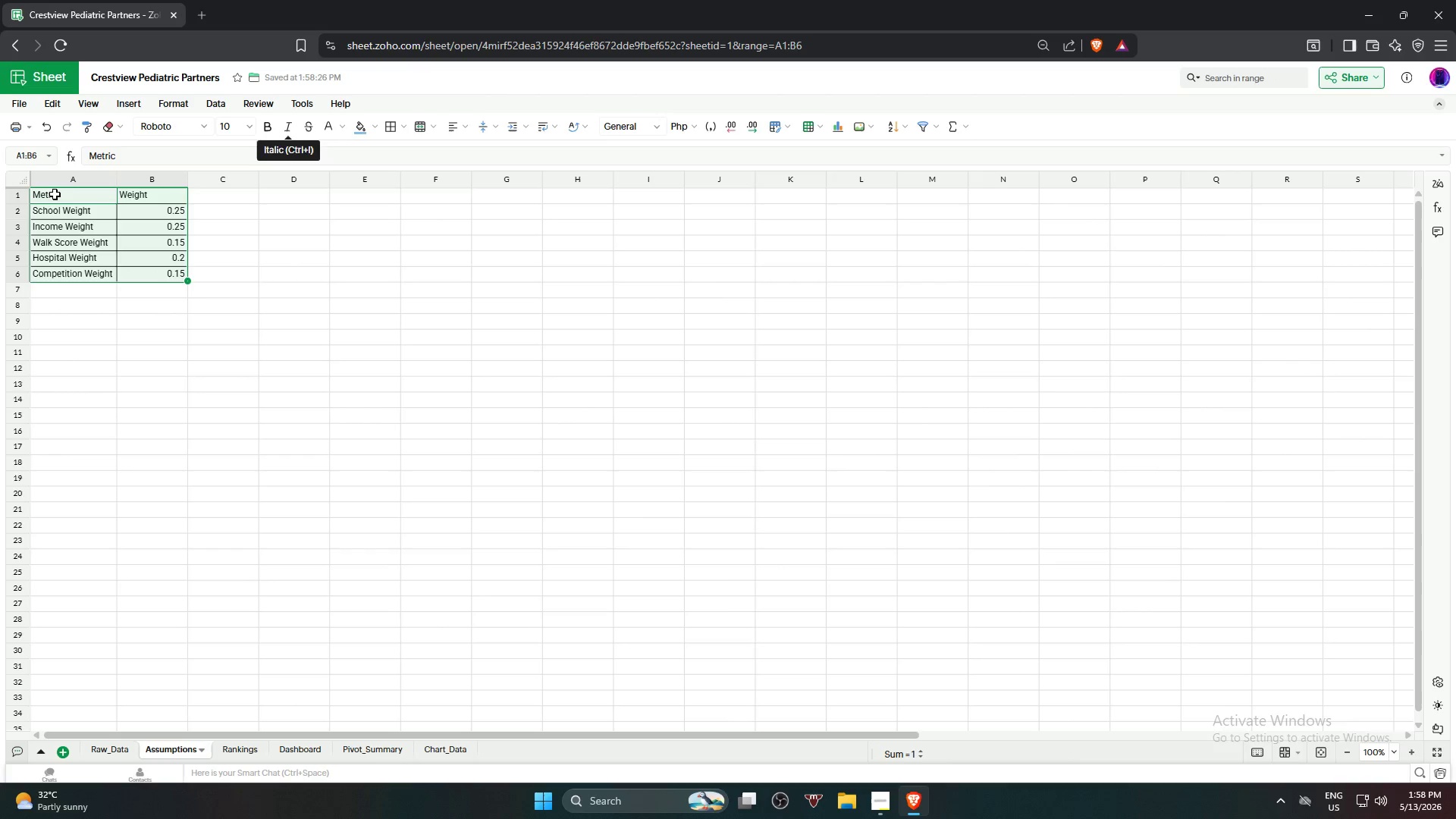 
hold_key(key=ShiftLeft, duration=0.48)
 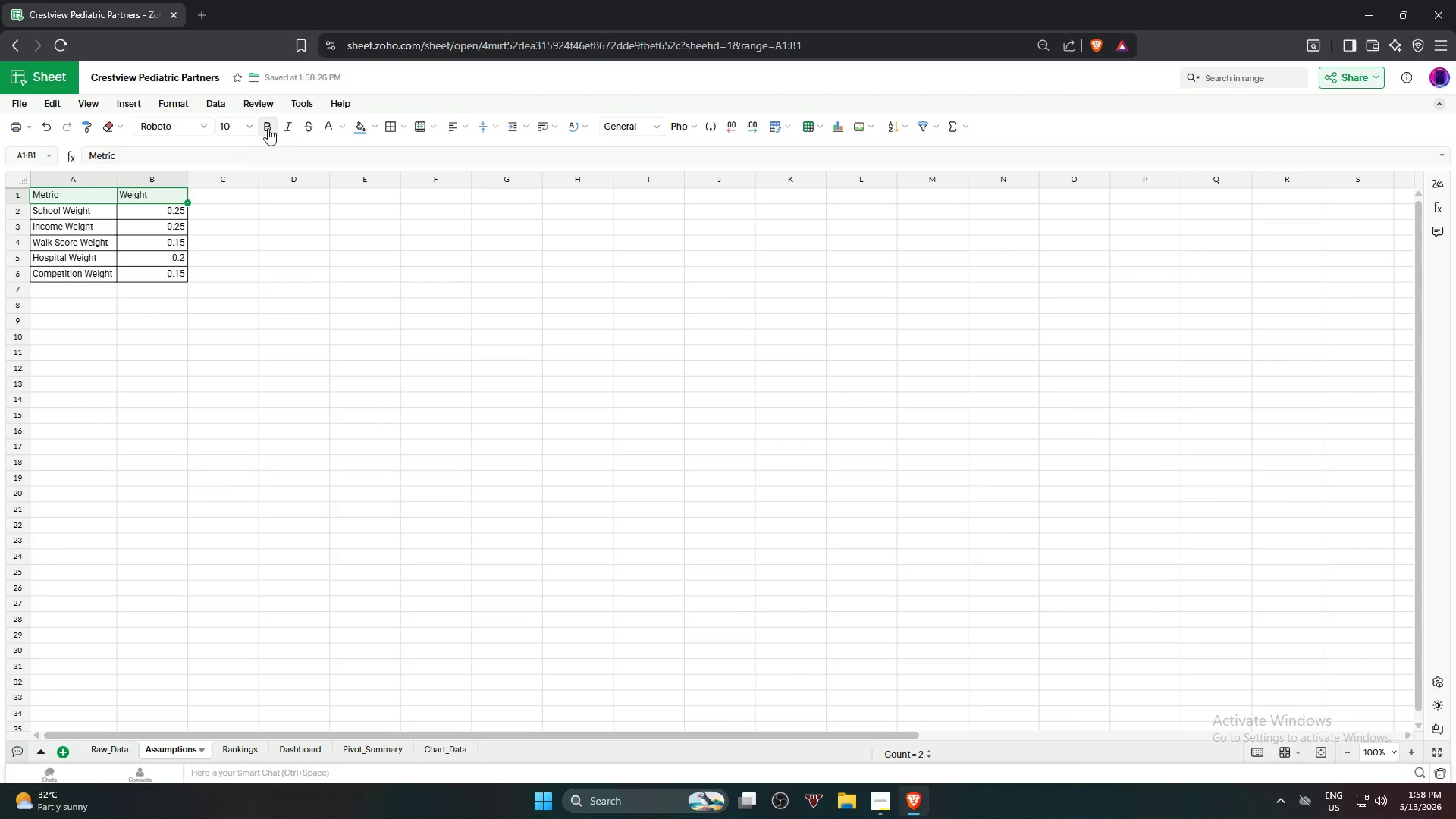 
double_click([287, 126])
 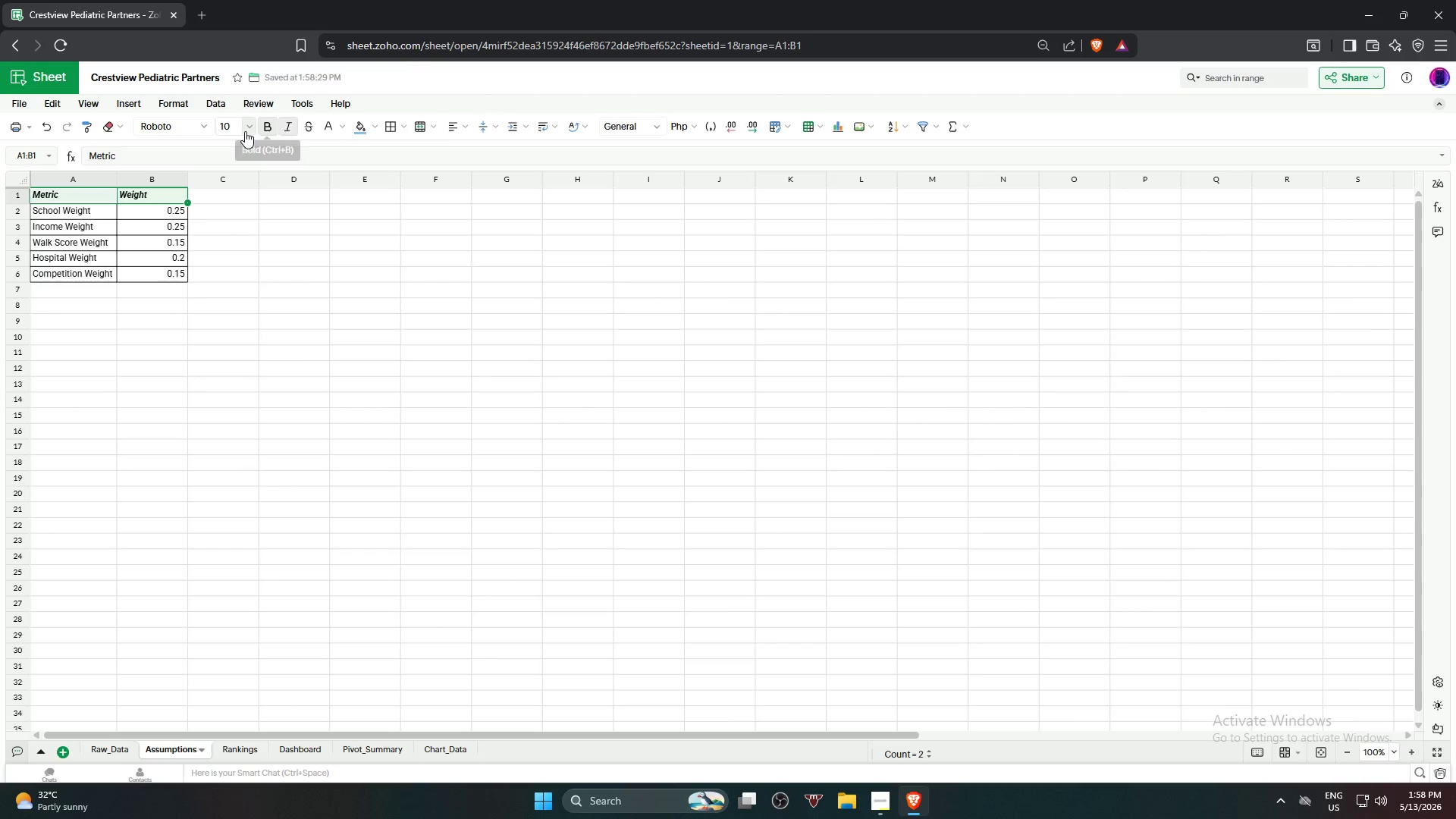 
triple_click([245, 131])
 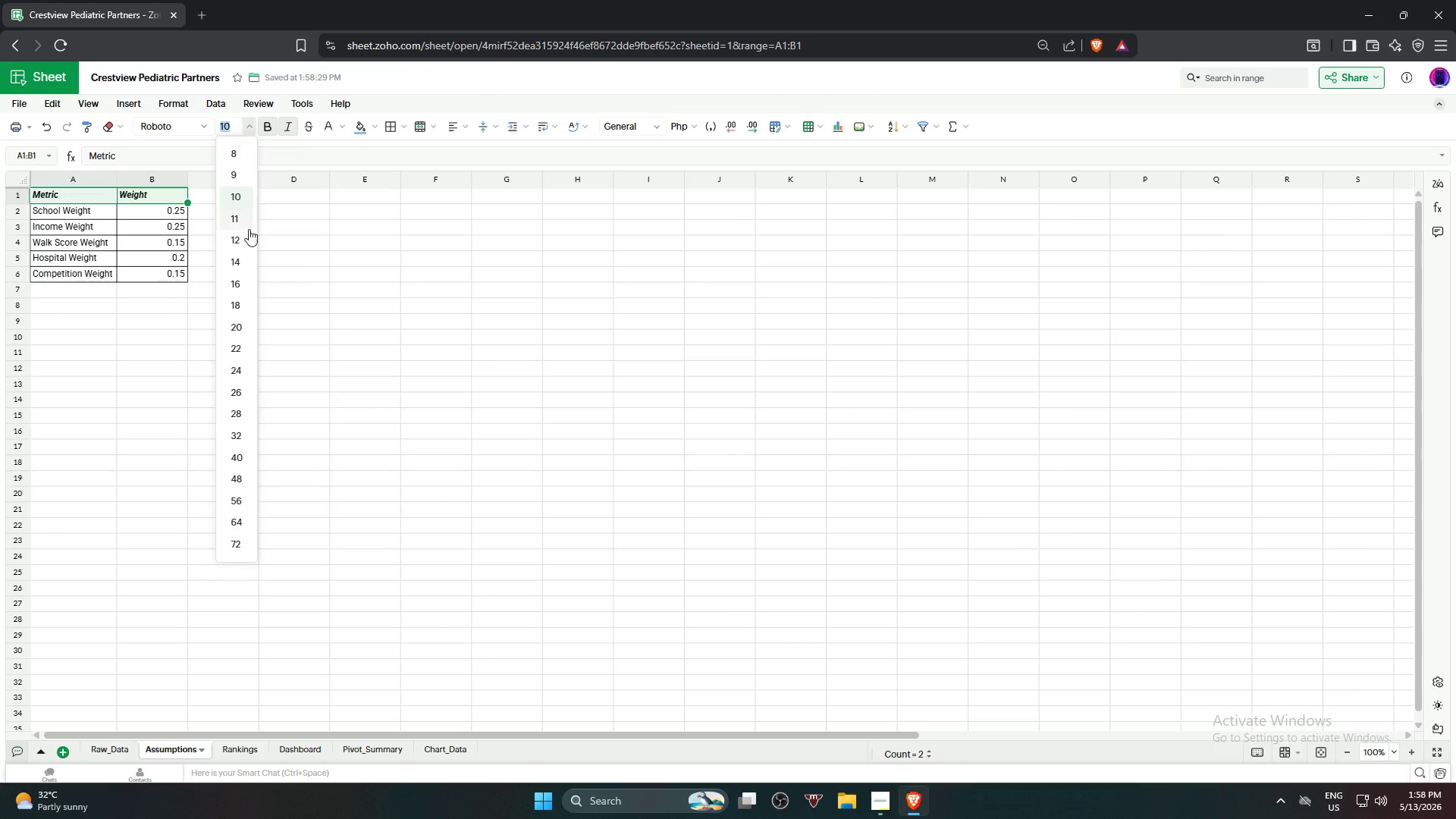 
left_click([246, 243])
 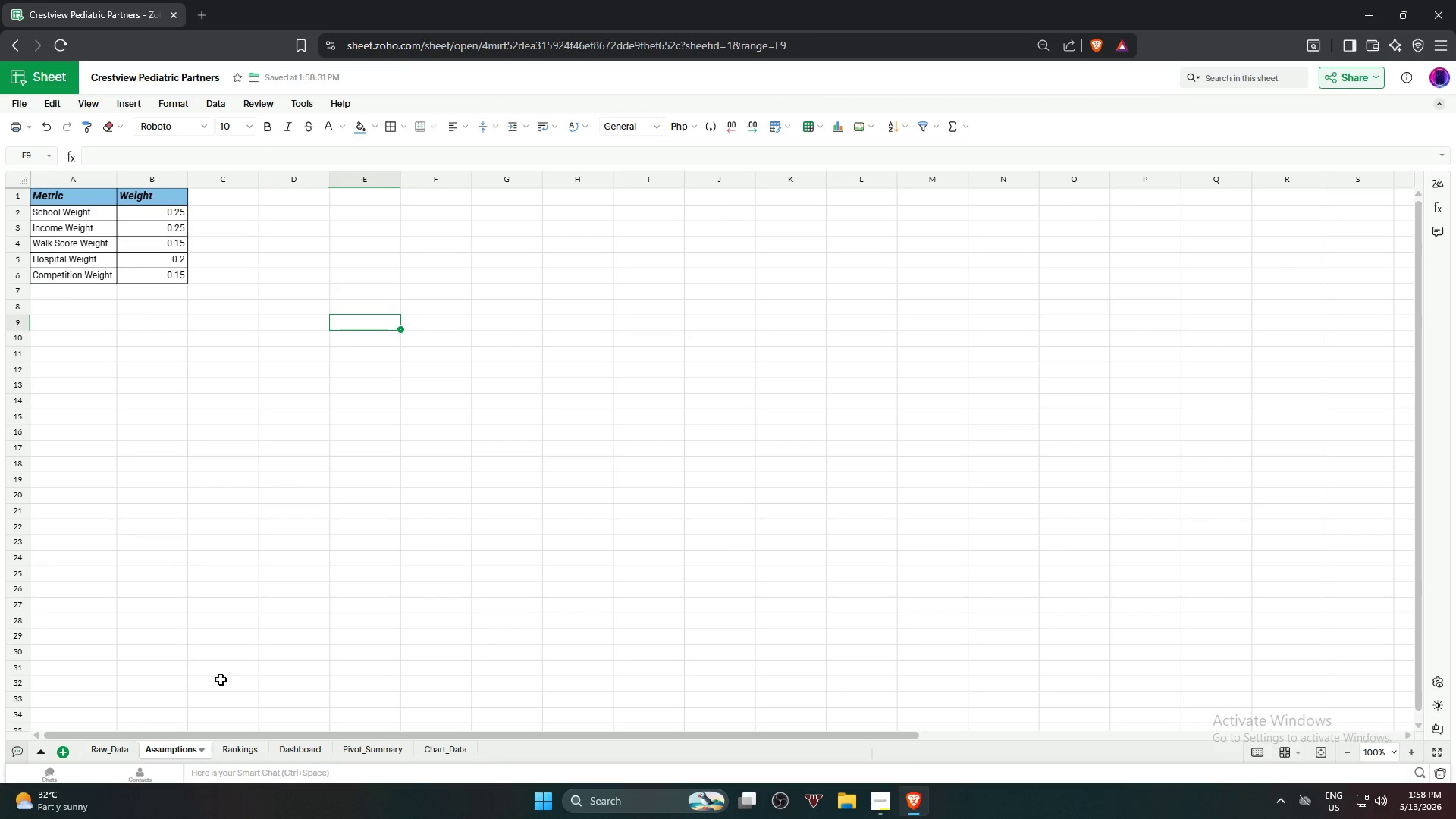 
left_click([80, 212])
 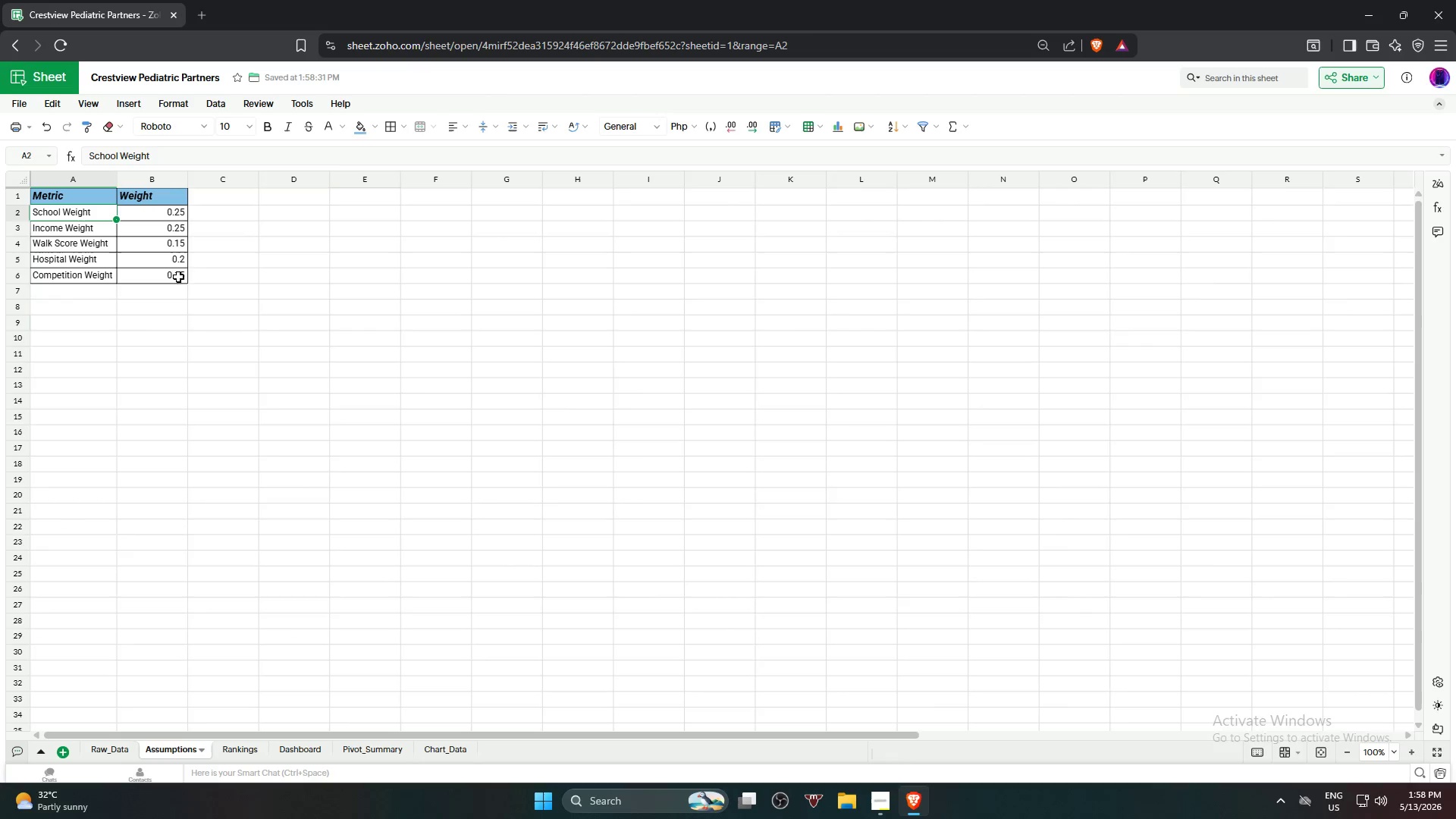 
hold_key(key=ShiftLeft, duration=0.55)
 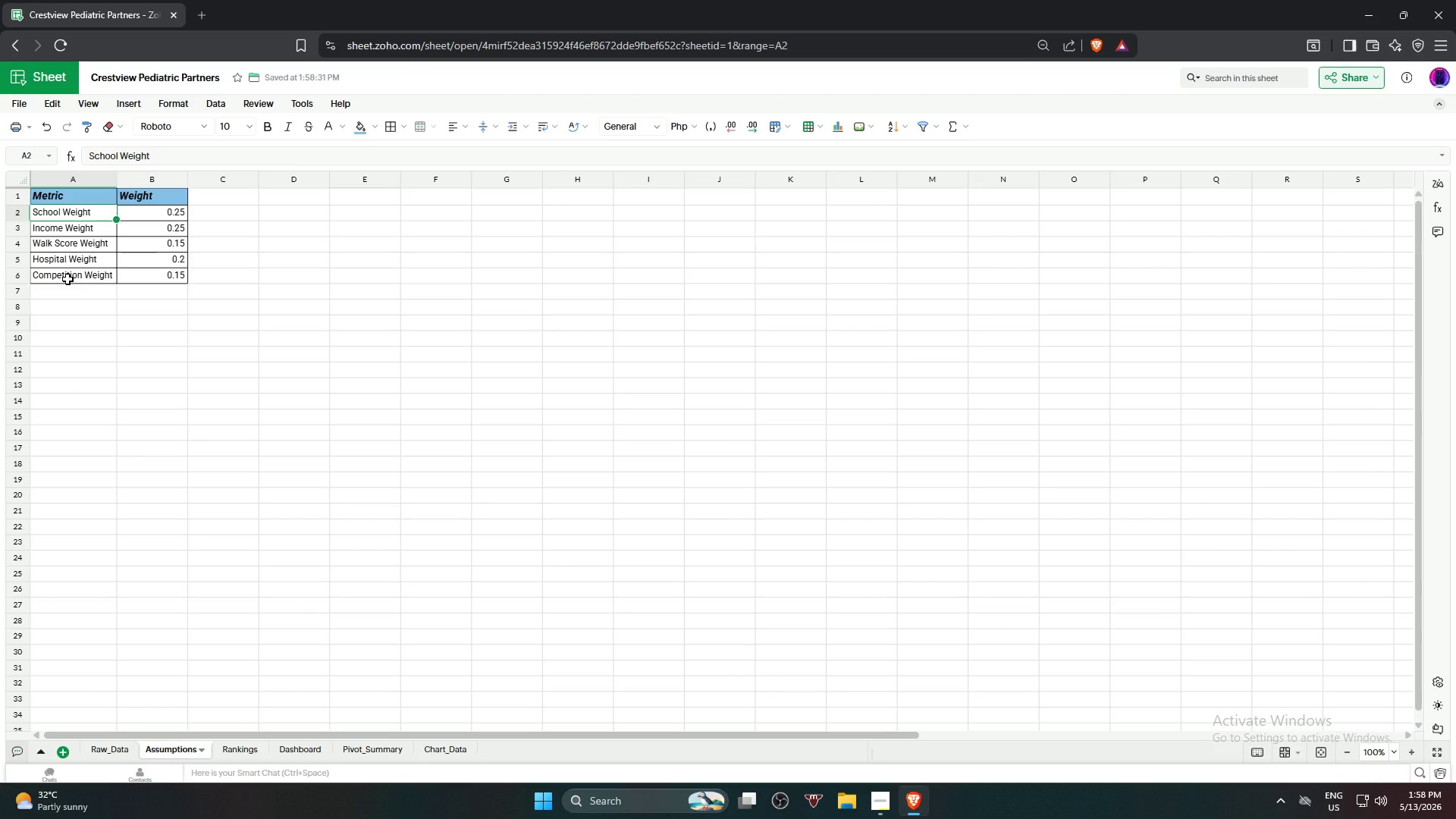 
hold_key(key=ShiftLeft, duration=0.42)
left_click([67, 279])
 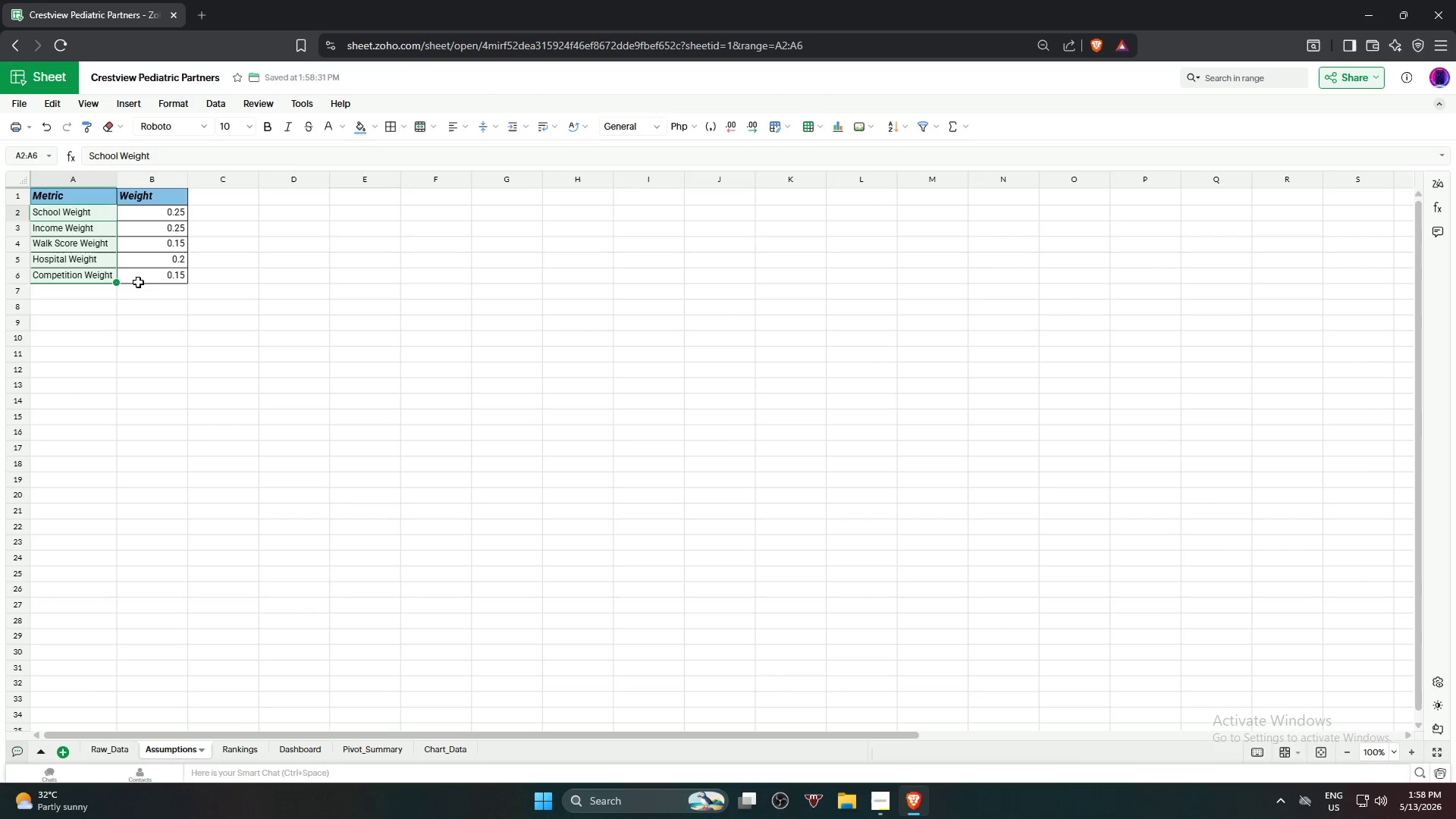 
hold_key(key=ShiftLeft, duration=0.36)
left_click([138, 282])
 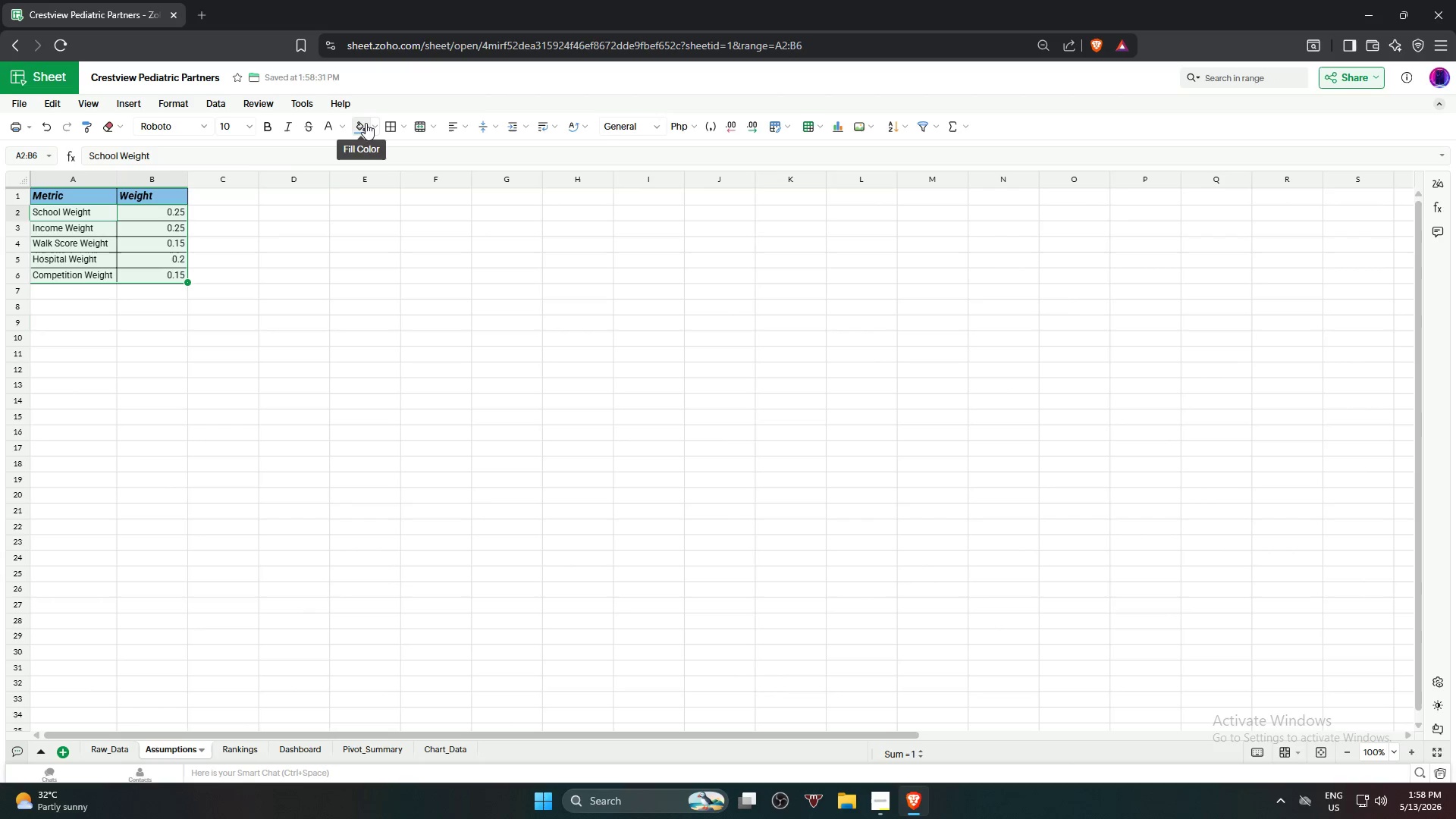 
left_click([373, 122])
 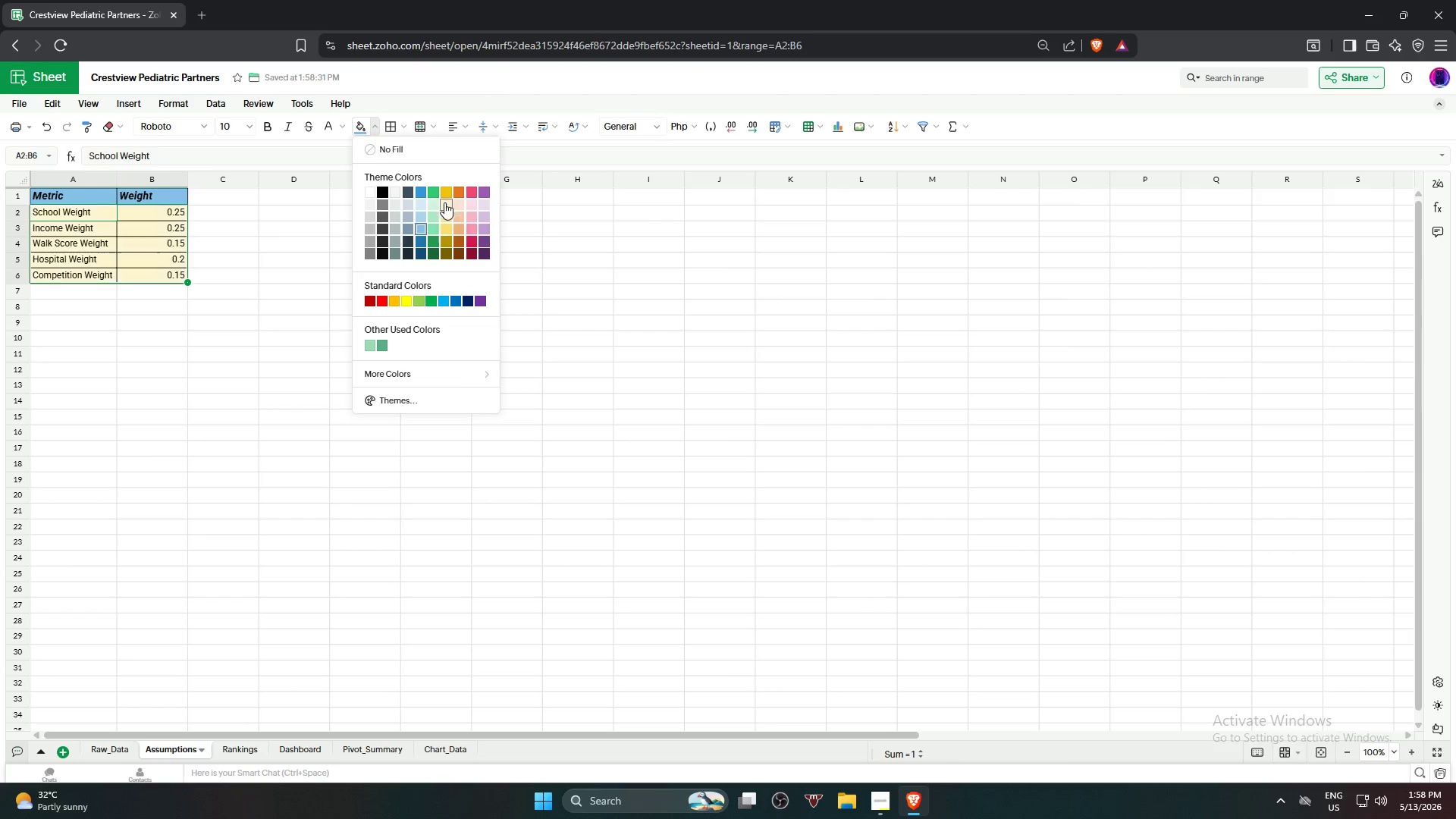 
left_click([444, 205])
 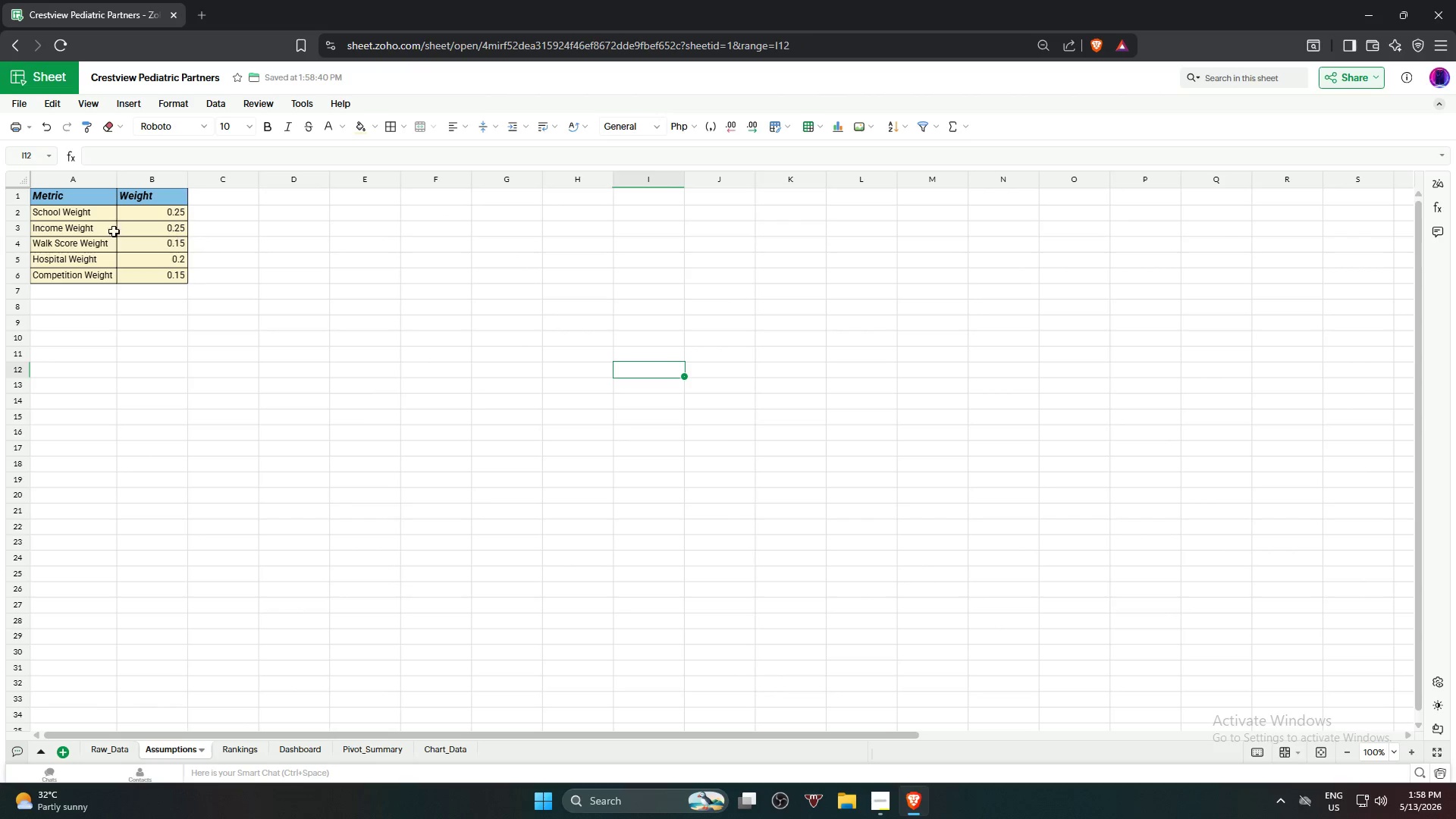 
left_click([86, 218])
 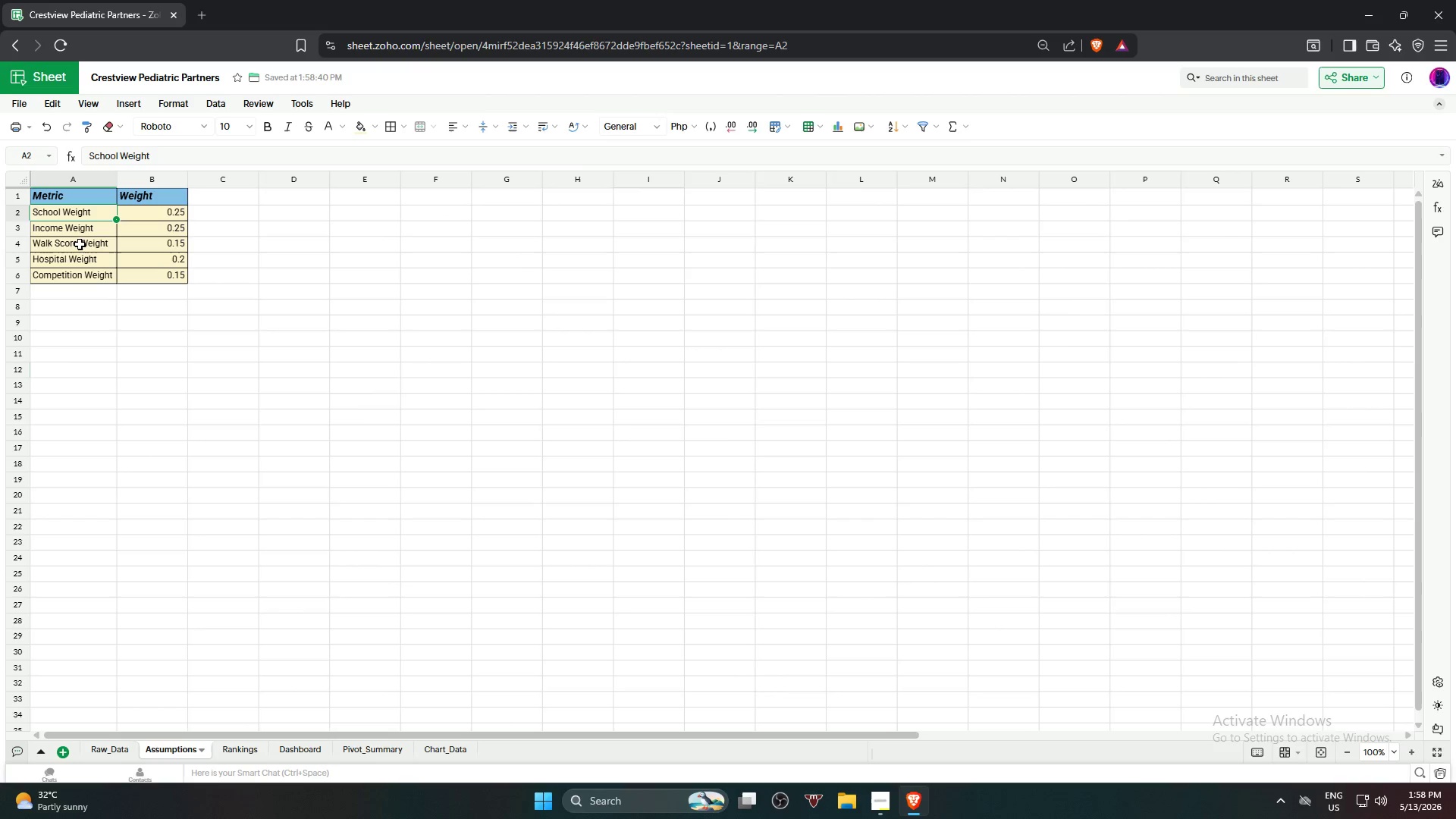 
hold_key(key=ShiftLeft, duration=1.31)
left_click([77, 286])
 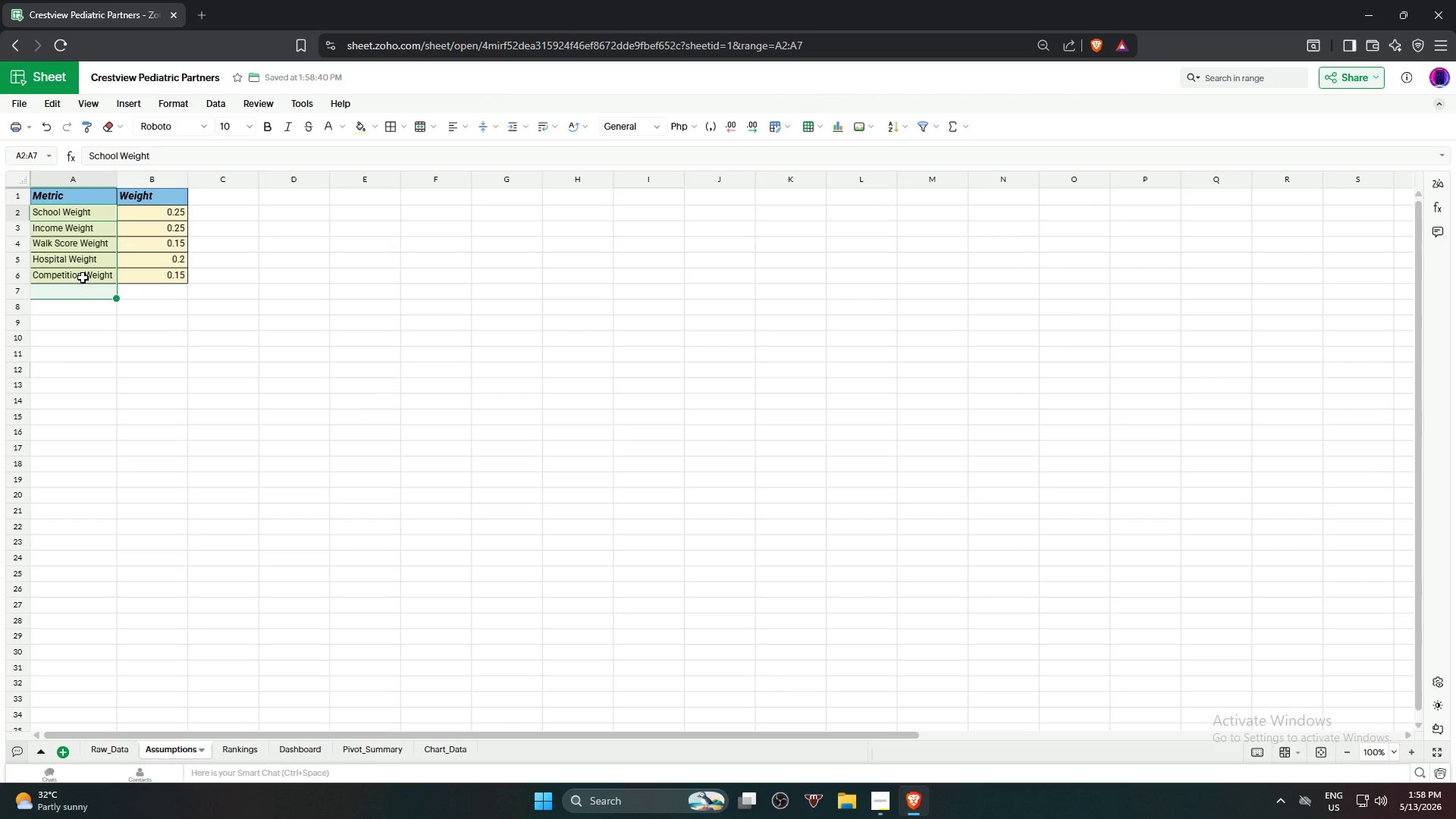 
left_click([83, 276])
 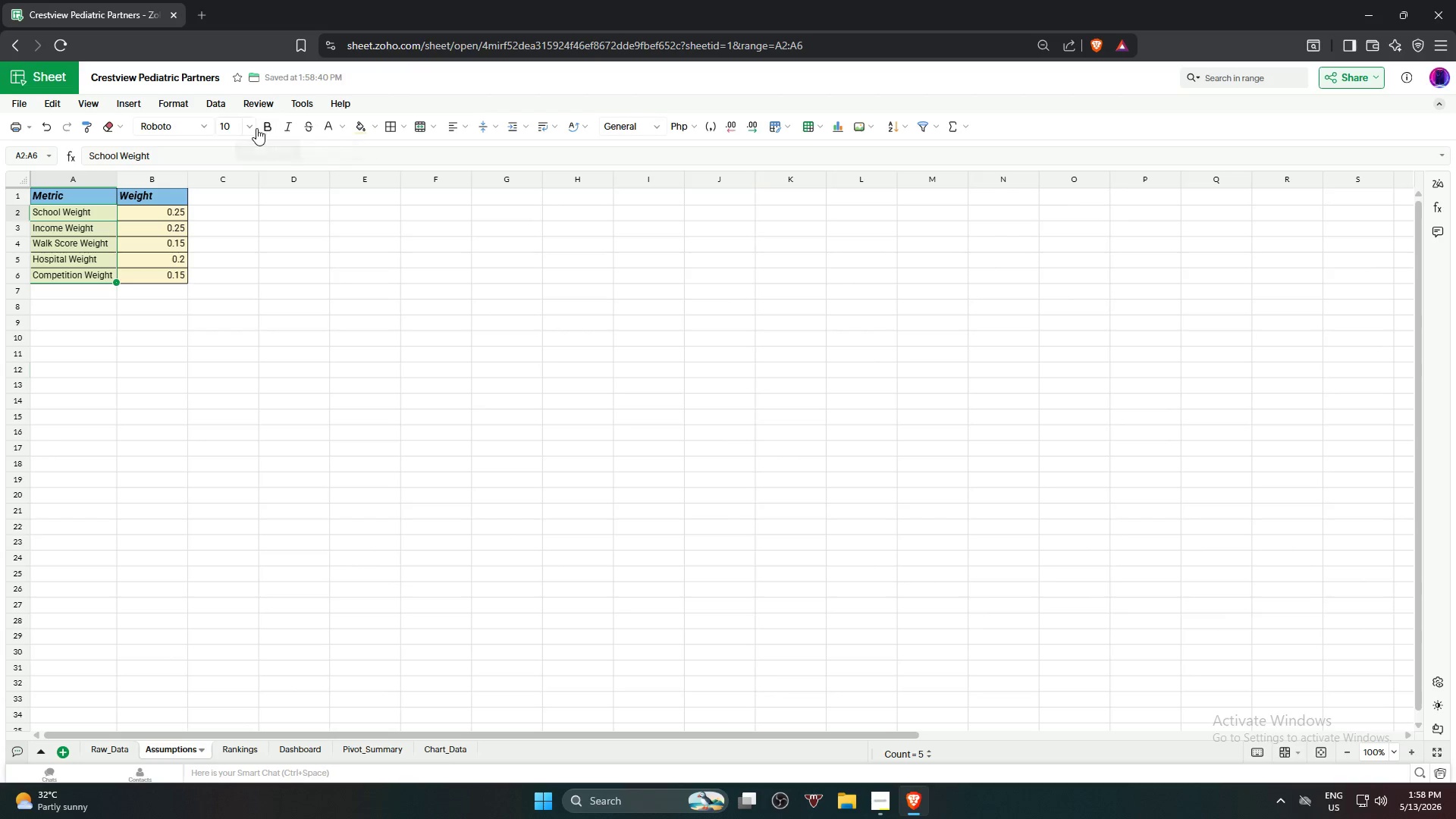 
left_click([263, 128])
 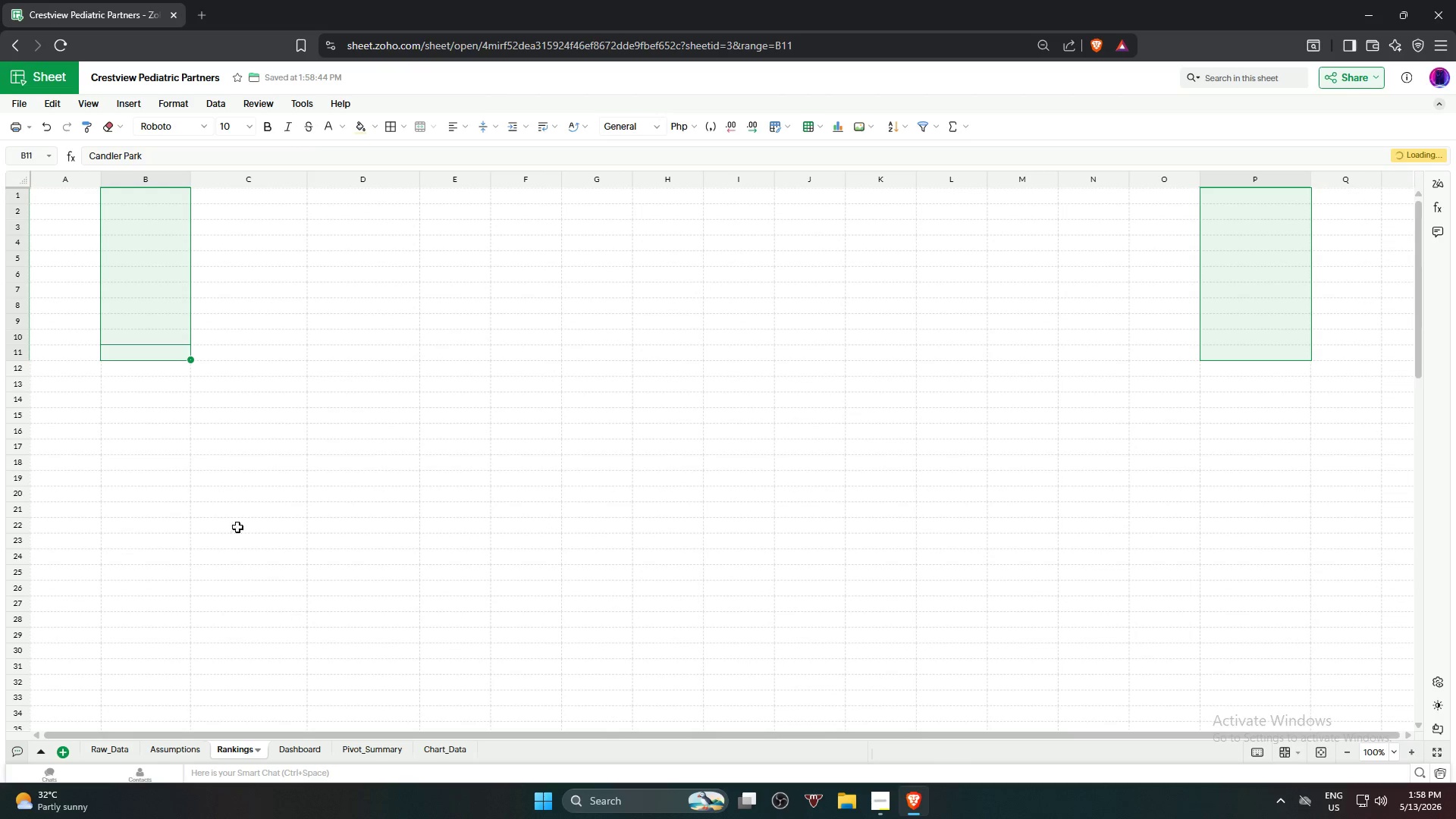 
left_click([249, 431])
 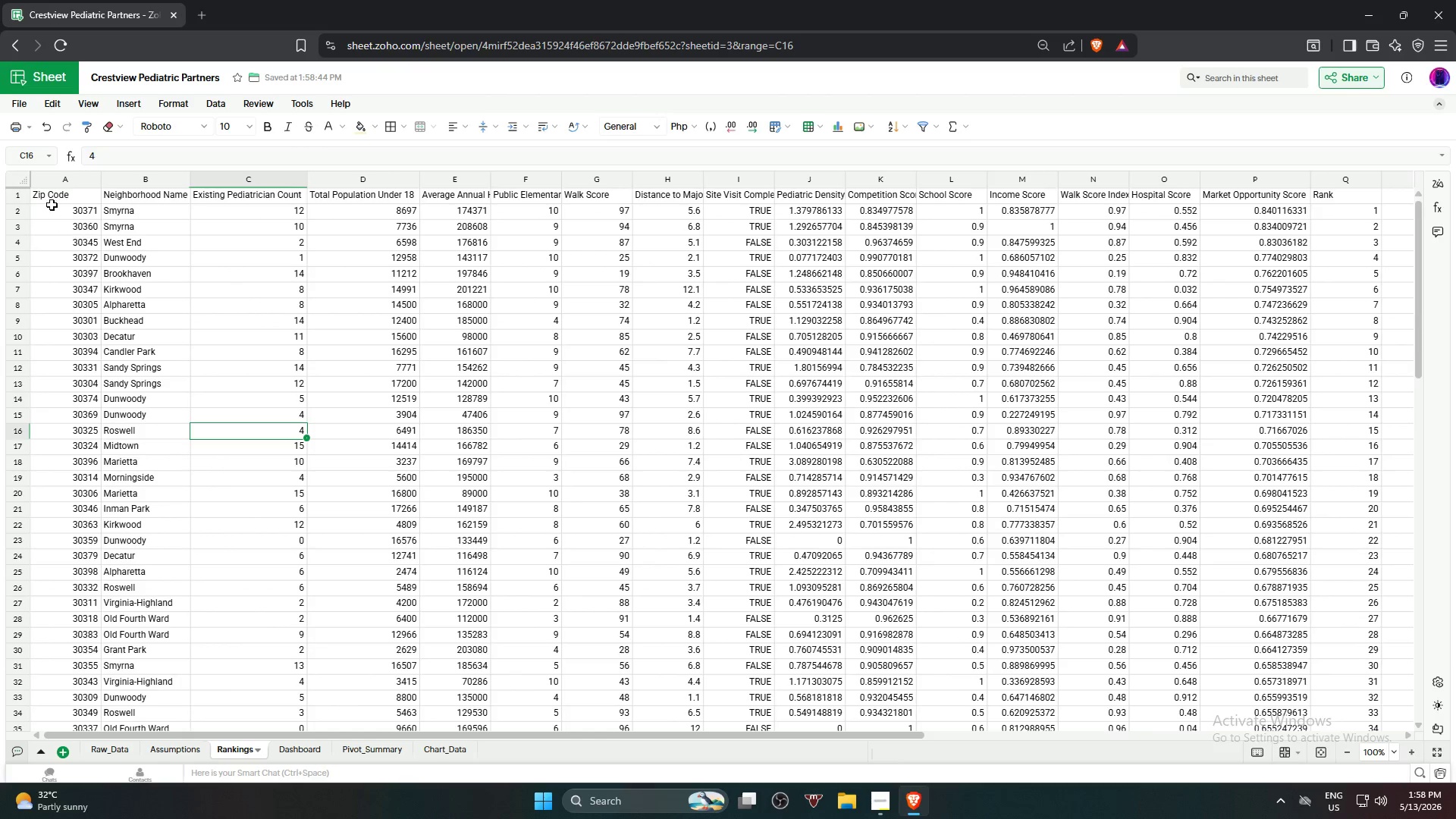 
left_click([55, 198])
 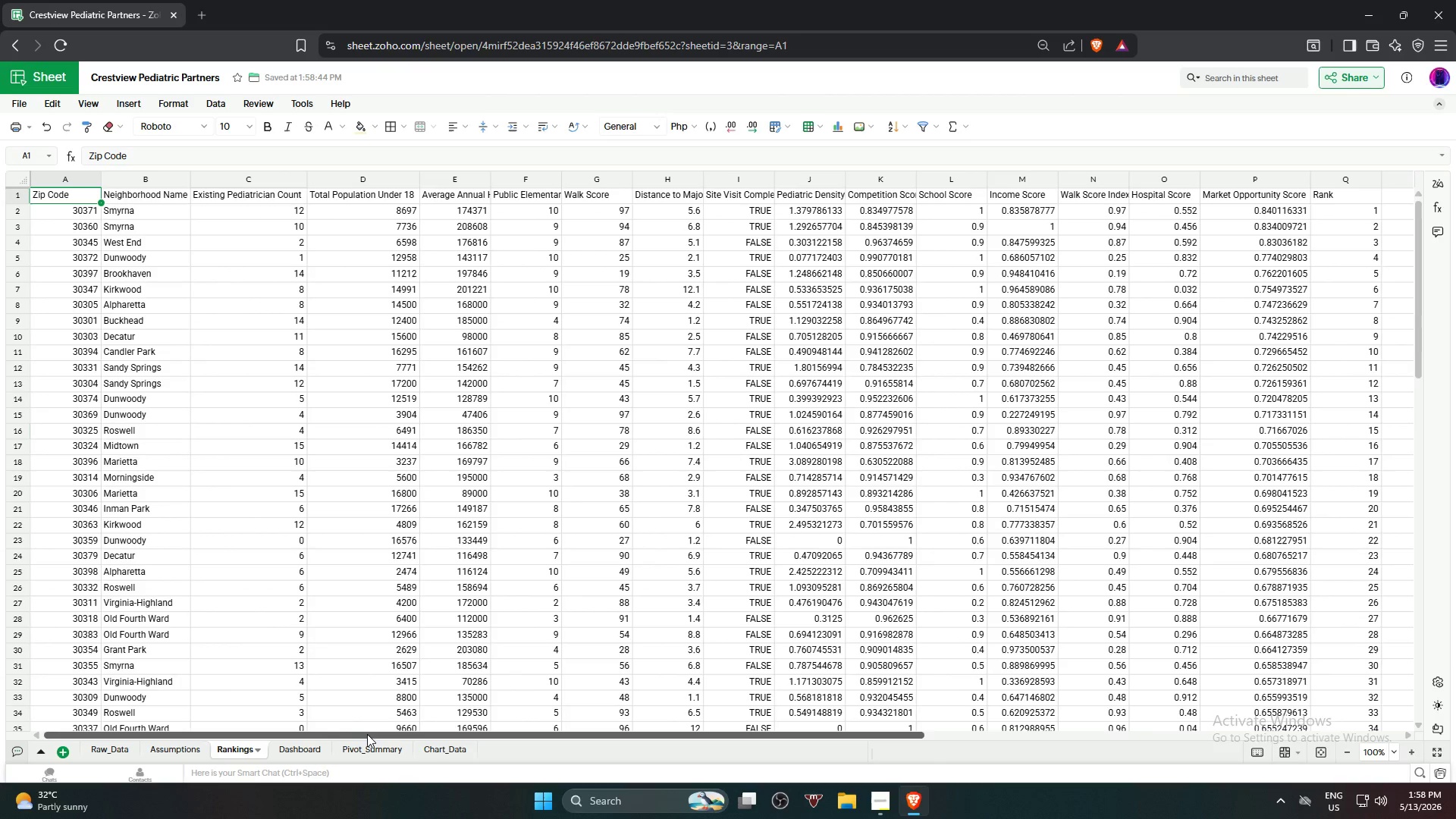 
left_click_drag(start_coordinate=[367, 733], to_coordinate=[646, 720])
 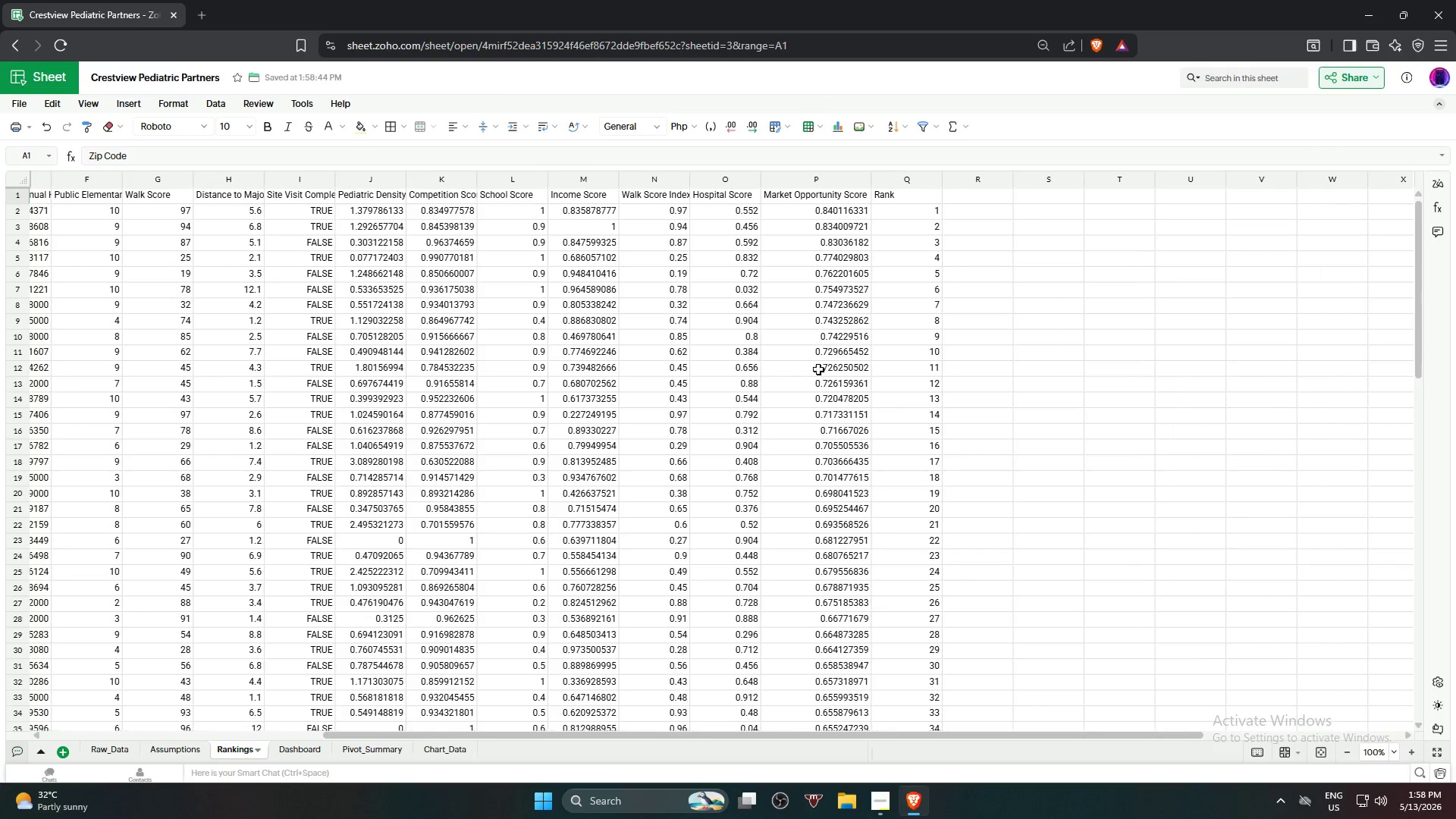 
hold_key(key=ShiftLeft, duration=1.14)
left_click([905, 196])
 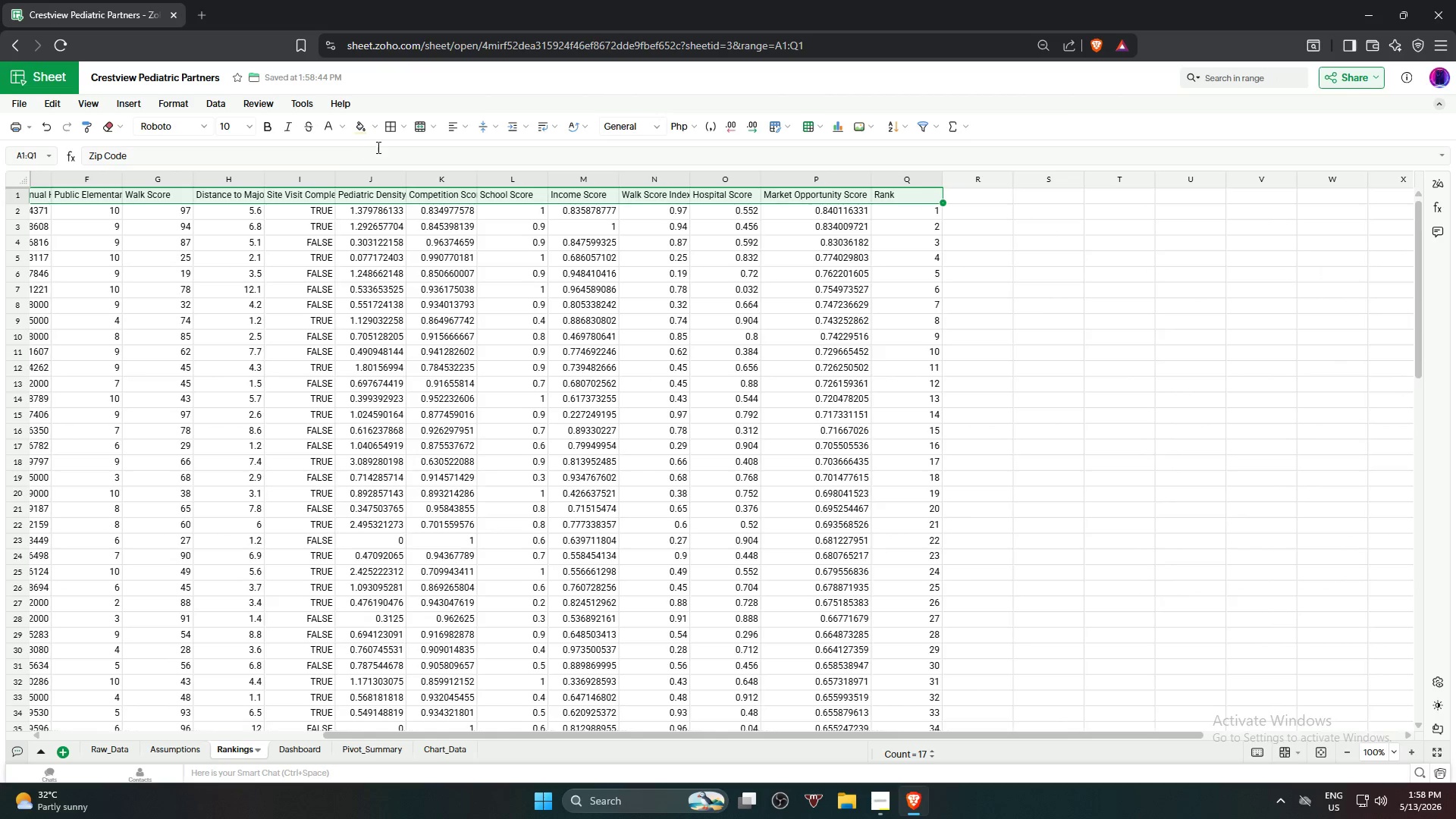 
left_click([389, 124])
 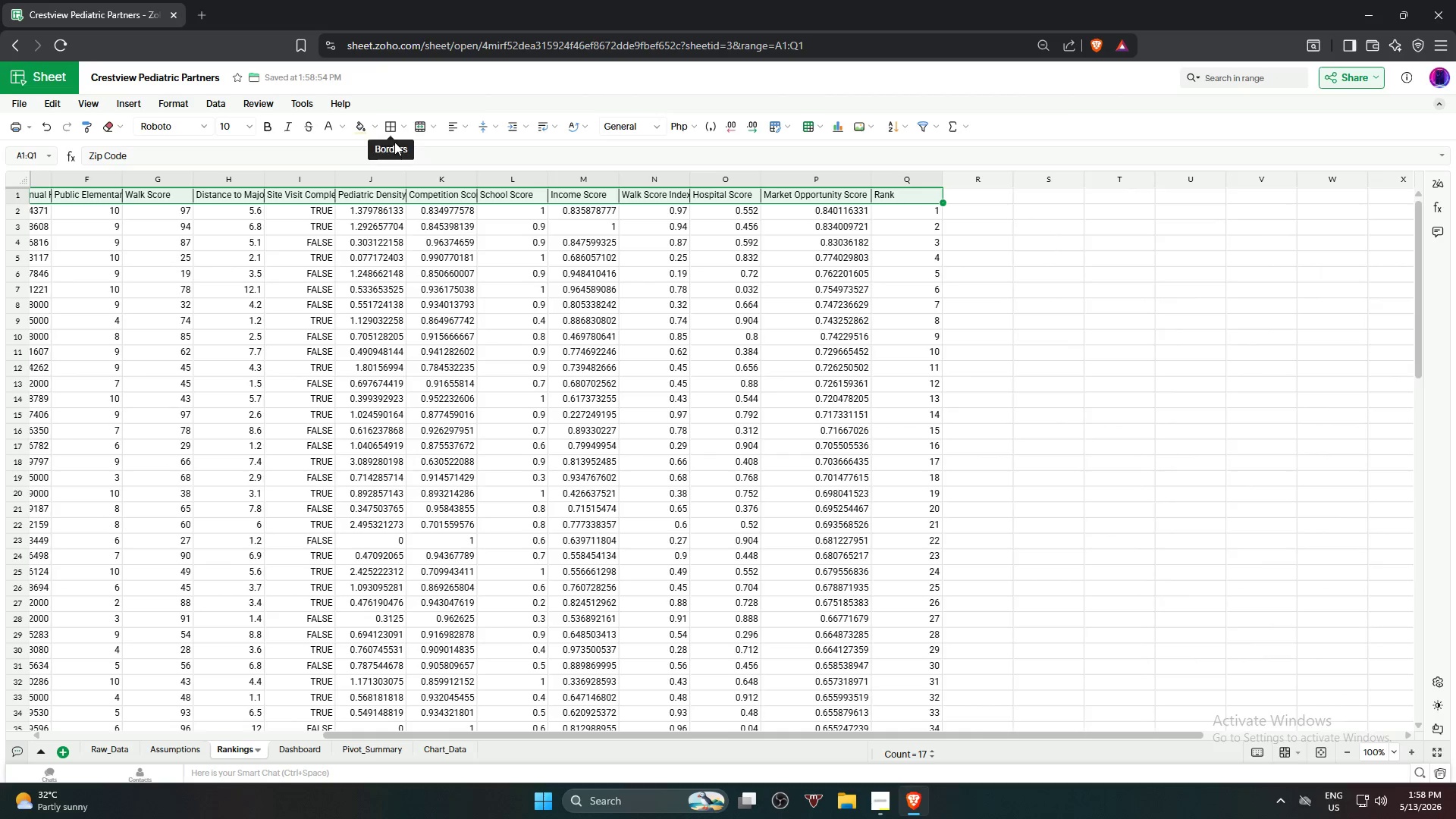 
key(Control+A)
 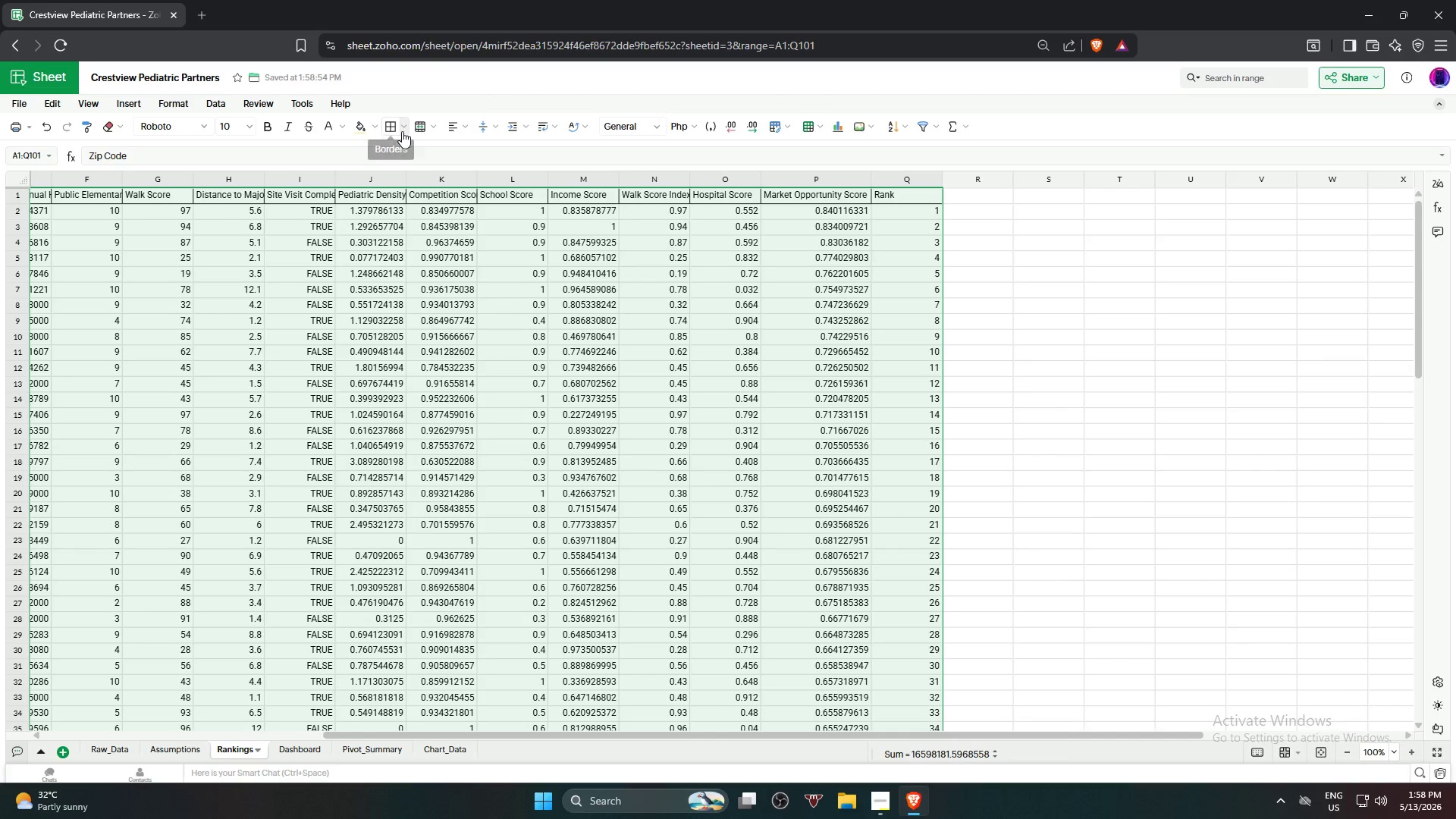 
left_click([389, 126])
 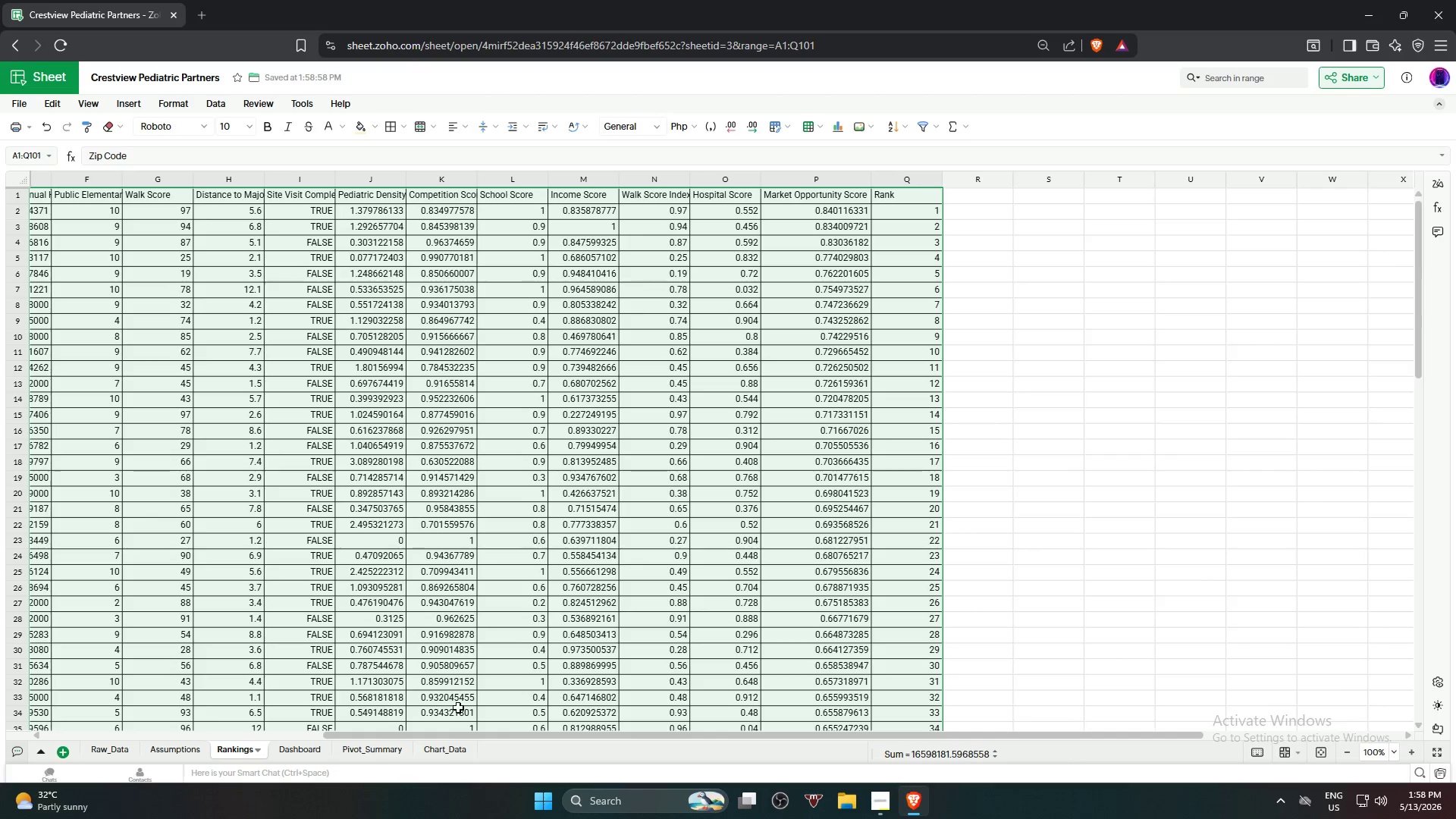 
left_click_drag(start_coordinate=[452, 736], to_coordinate=[119, 697])
 